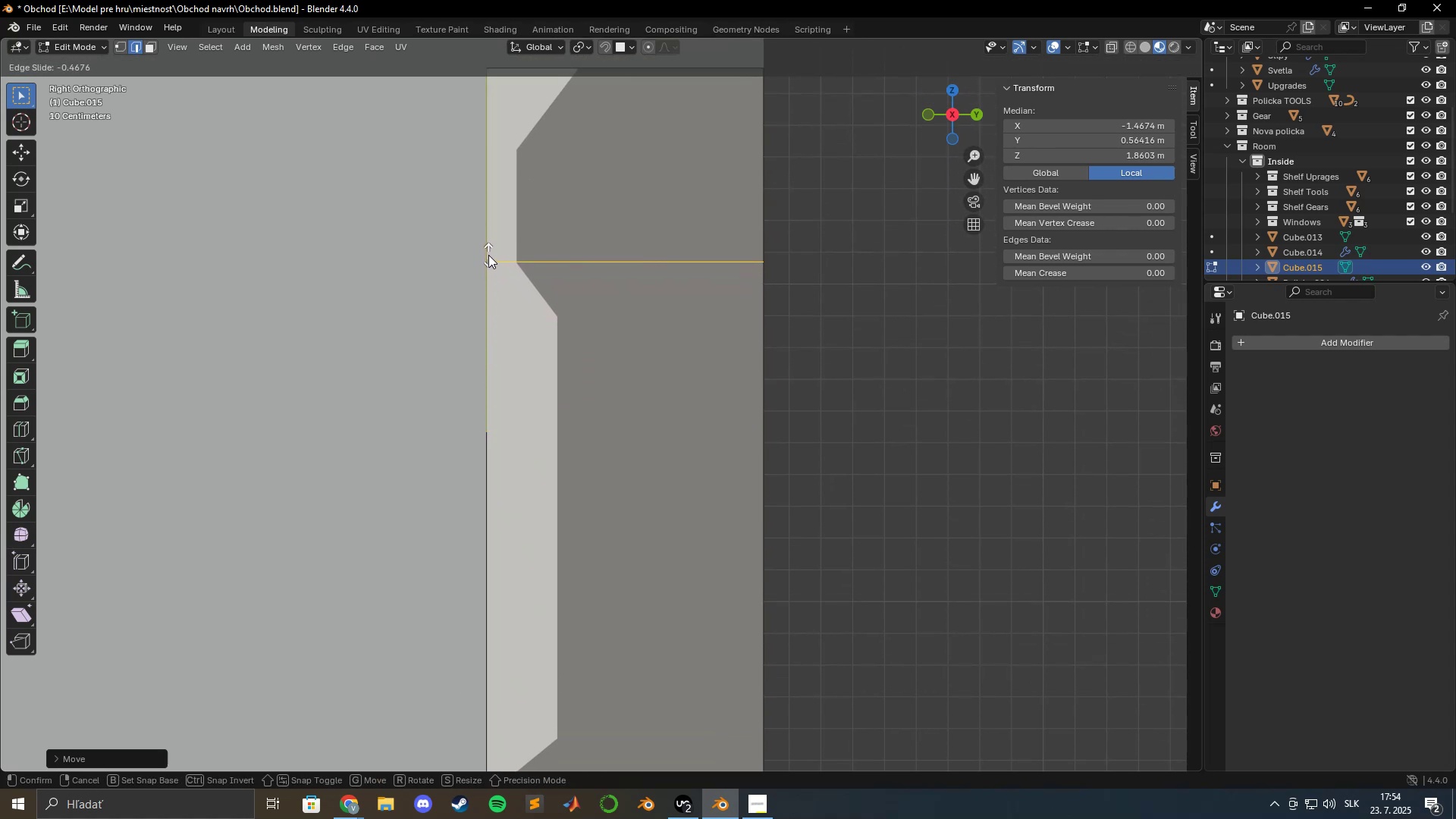 
hold_key(key=ShiftLeft, duration=1.04)
 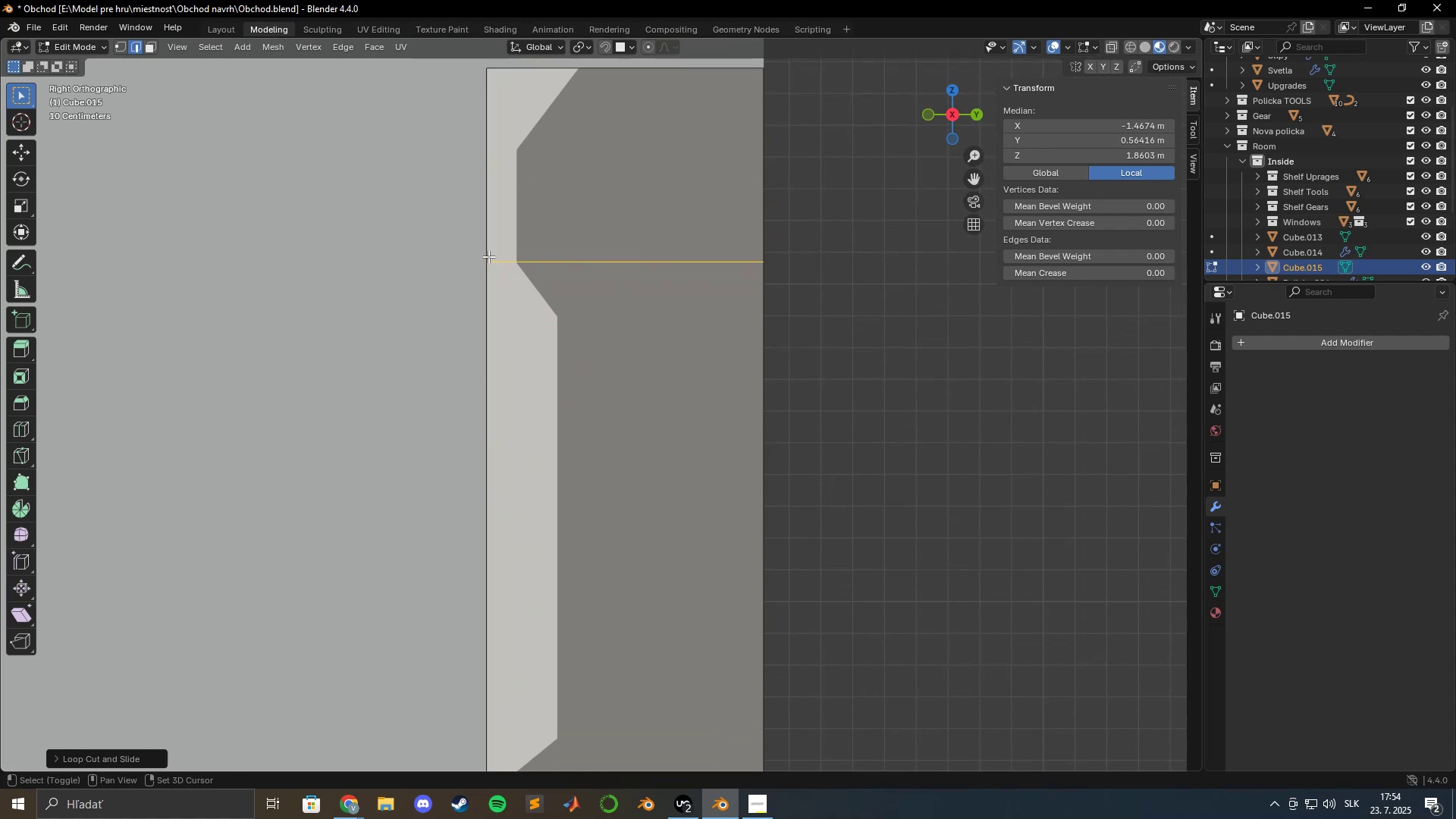 
left_click([488, 256])
 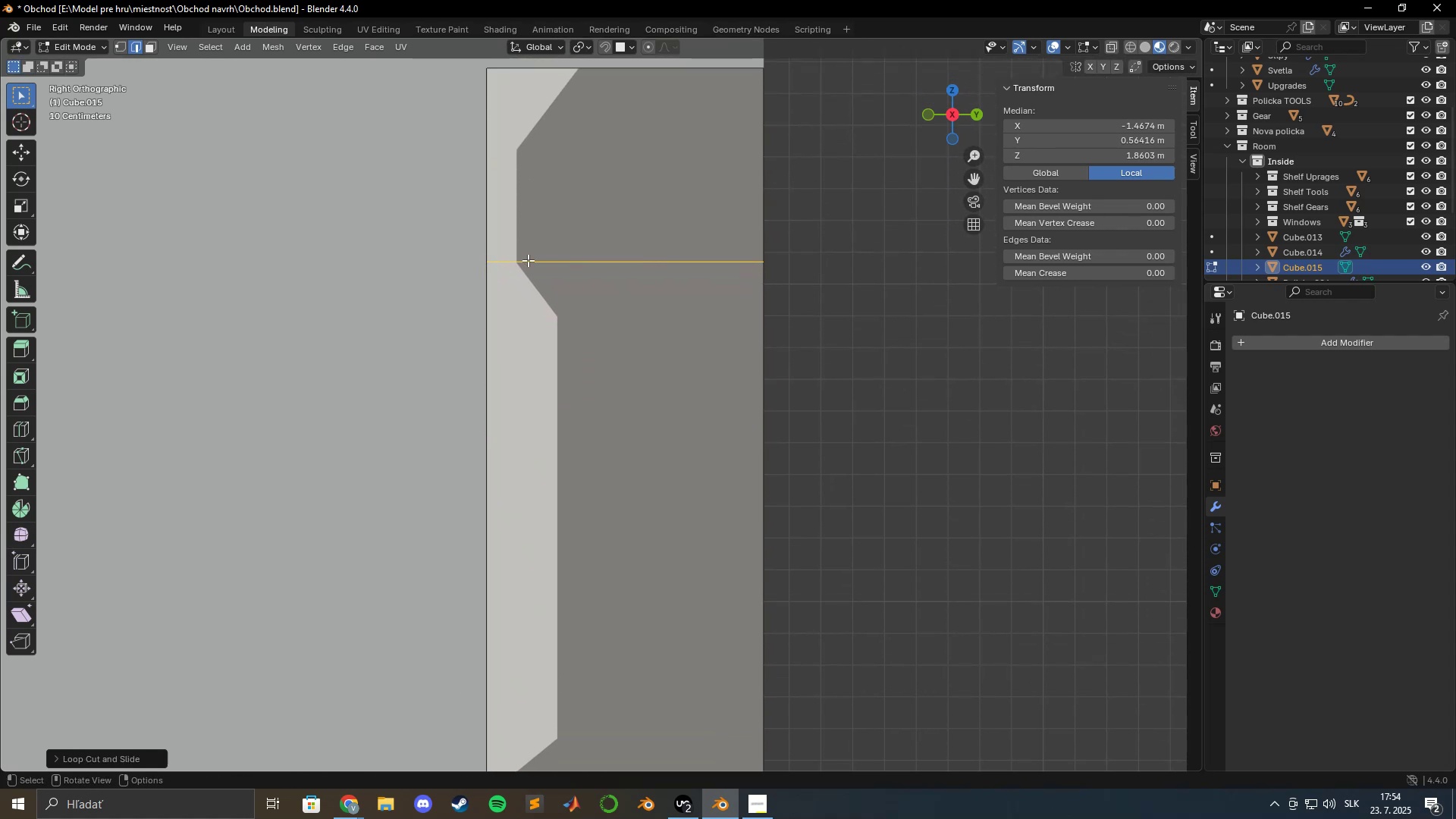 
scroll: coordinate [527, 262], scroll_direction: up, amount: 10.0
 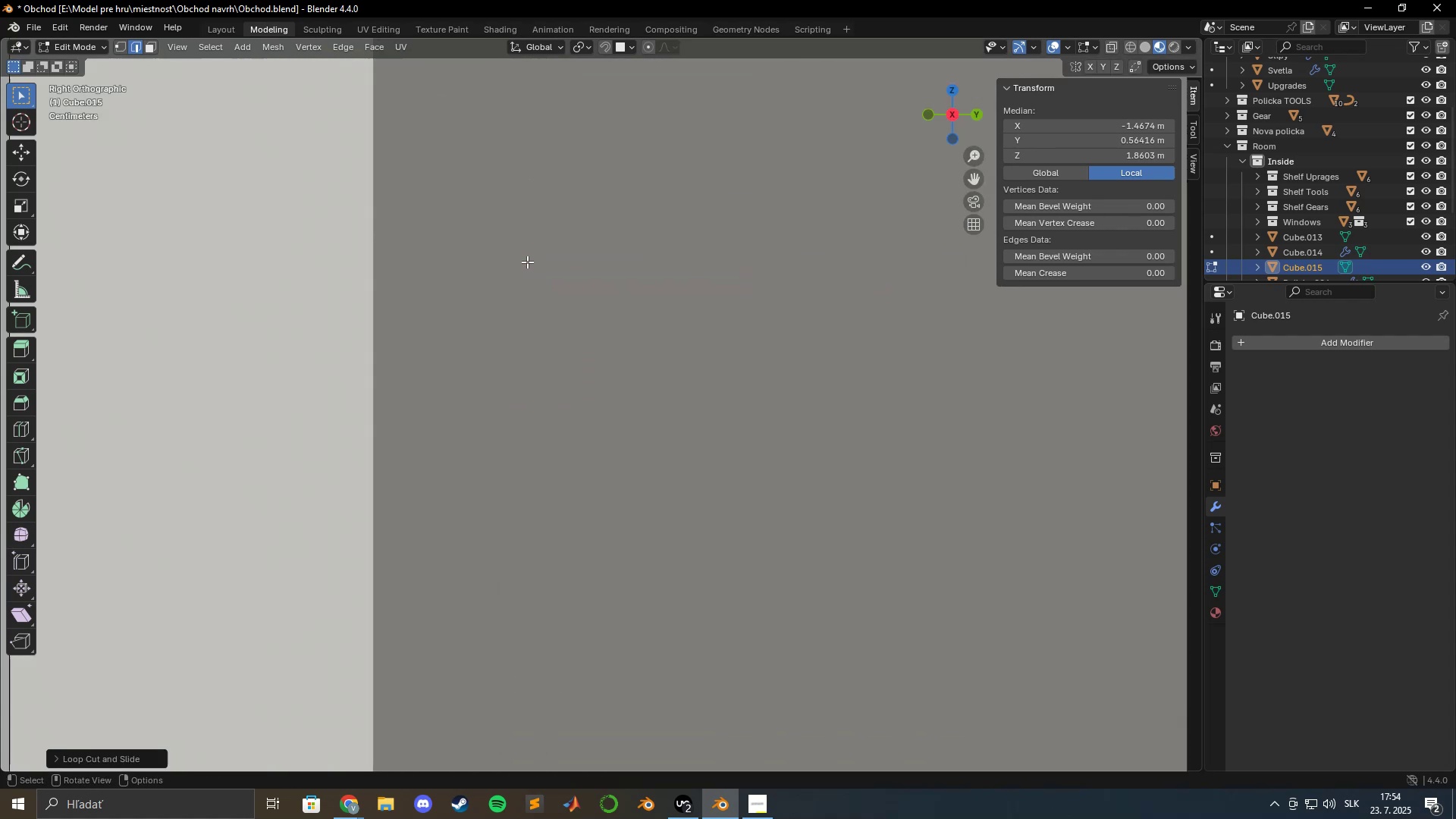 
hold_key(key=ShiftLeft, duration=1.46)
 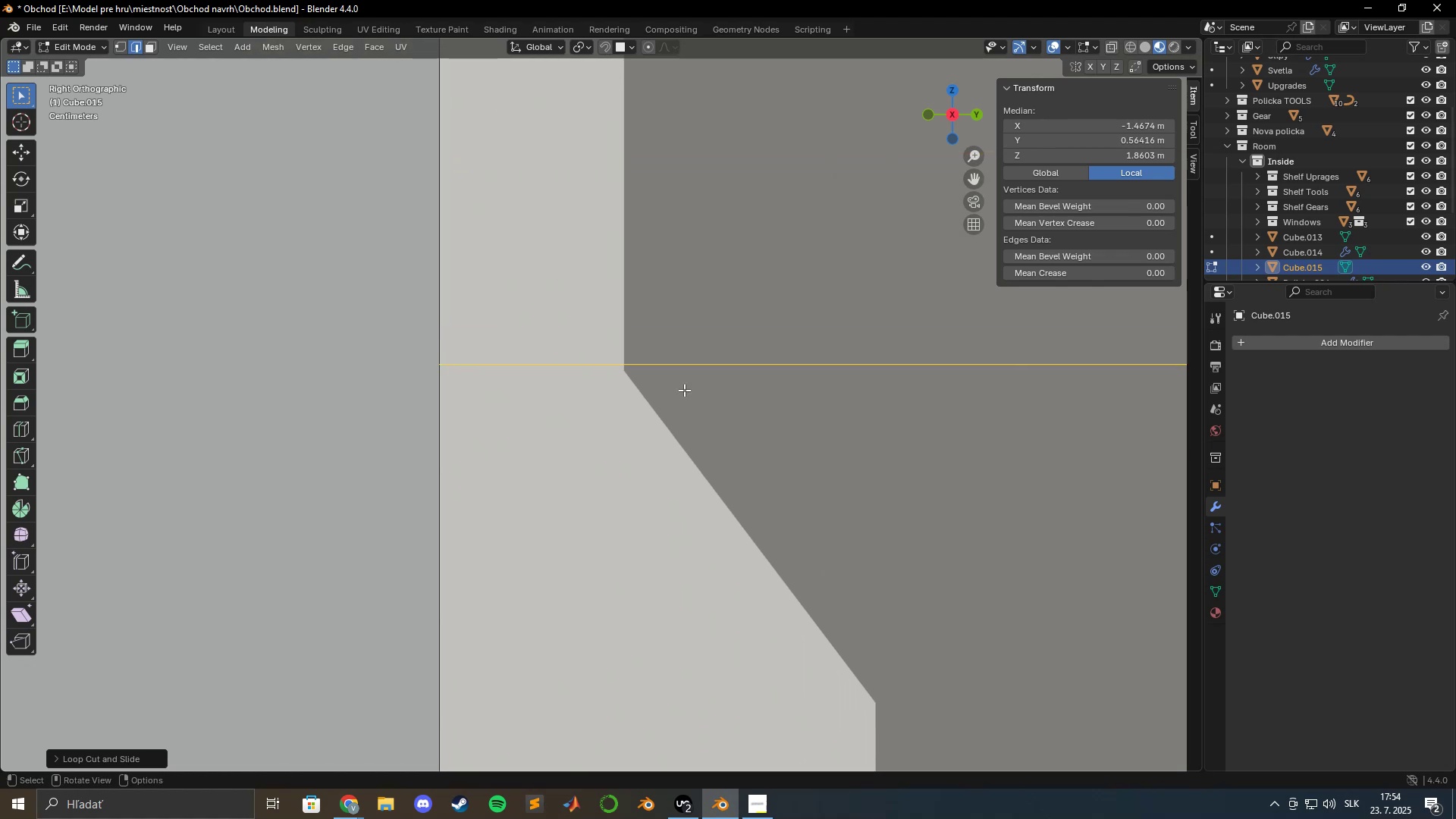 
scroll: coordinate [669, 374], scroll_direction: up, amount: 5.0
 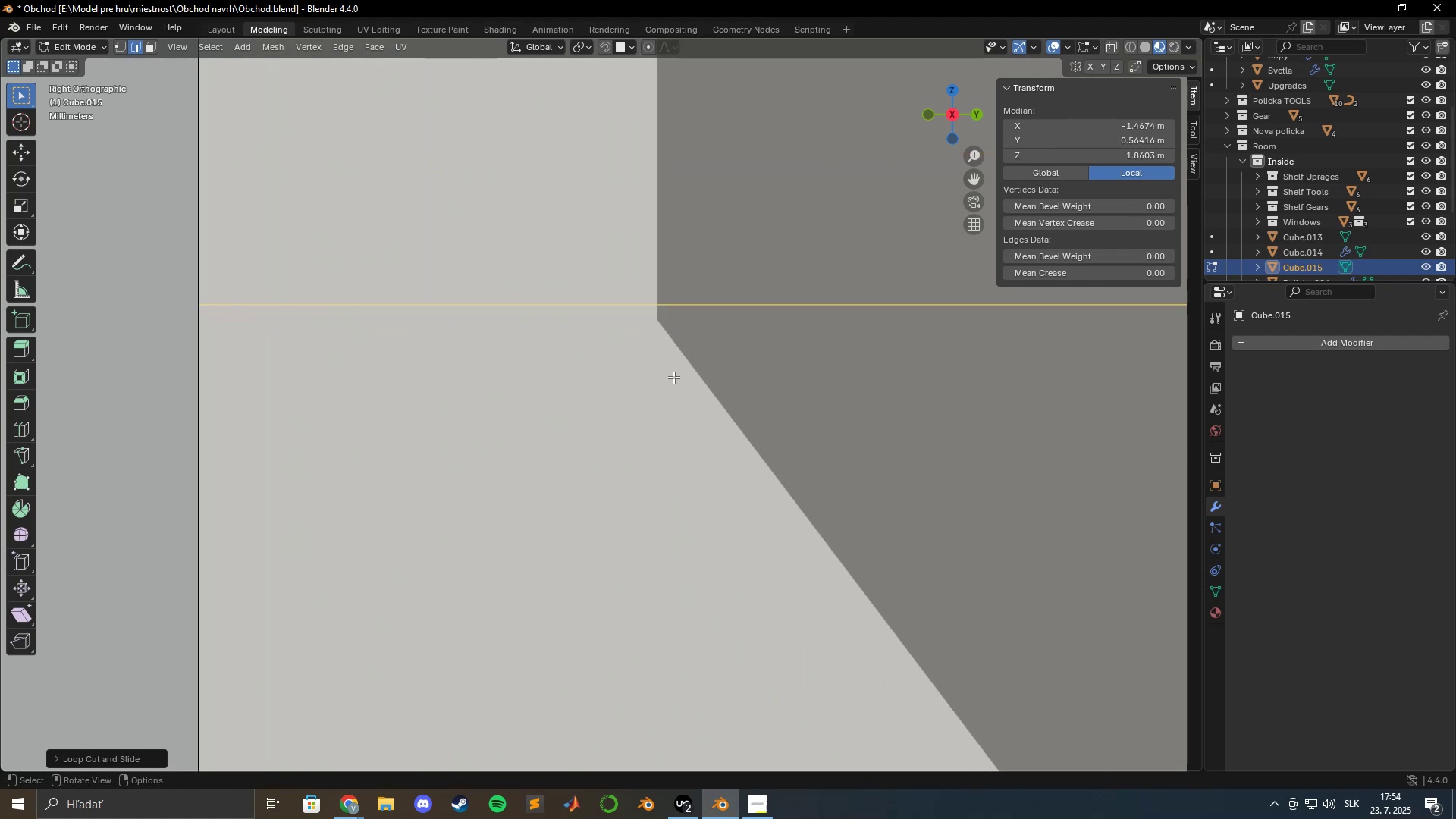 
type(gz)
 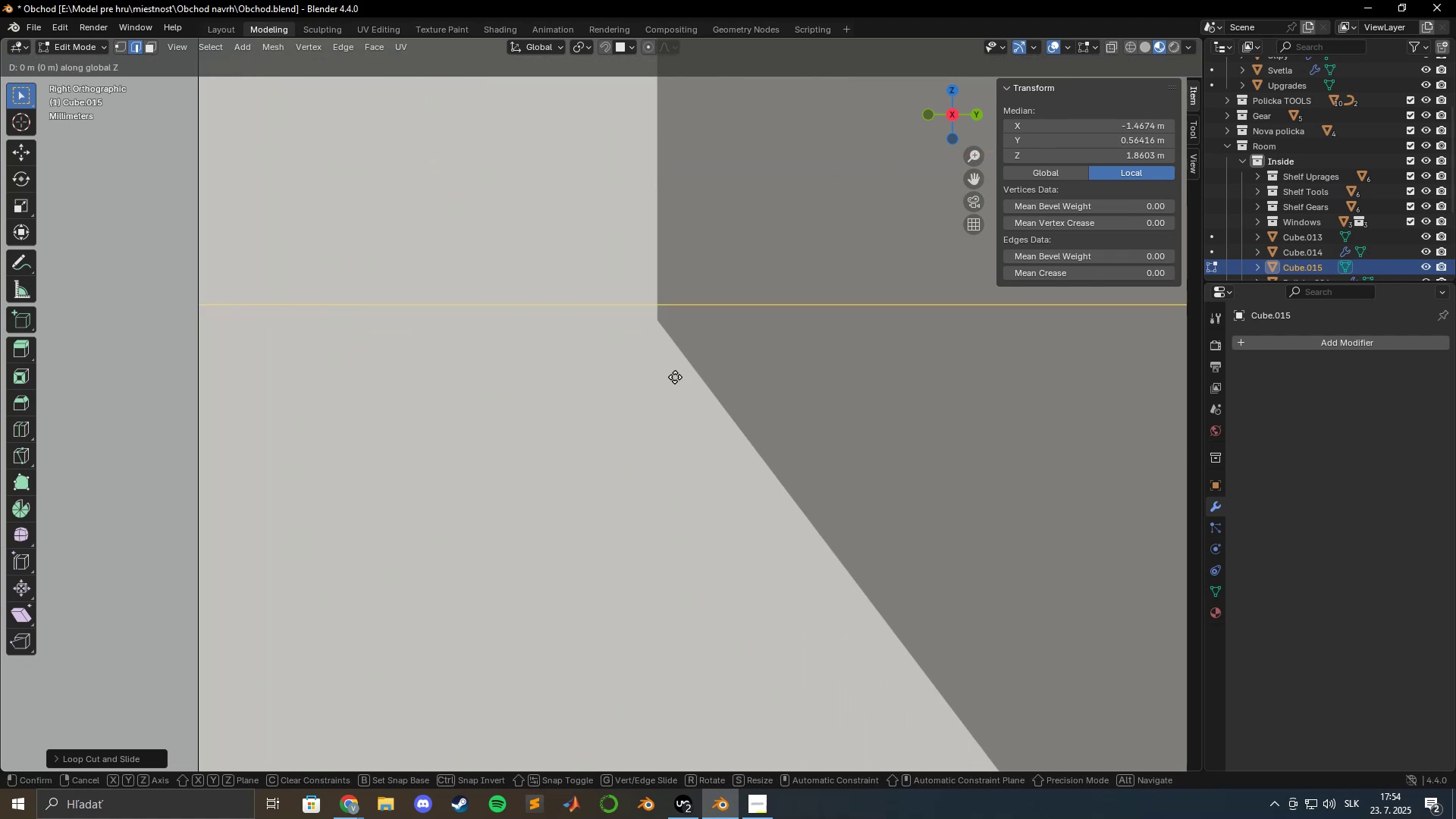 
hold_key(key=ShiftLeft, duration=1.52)
 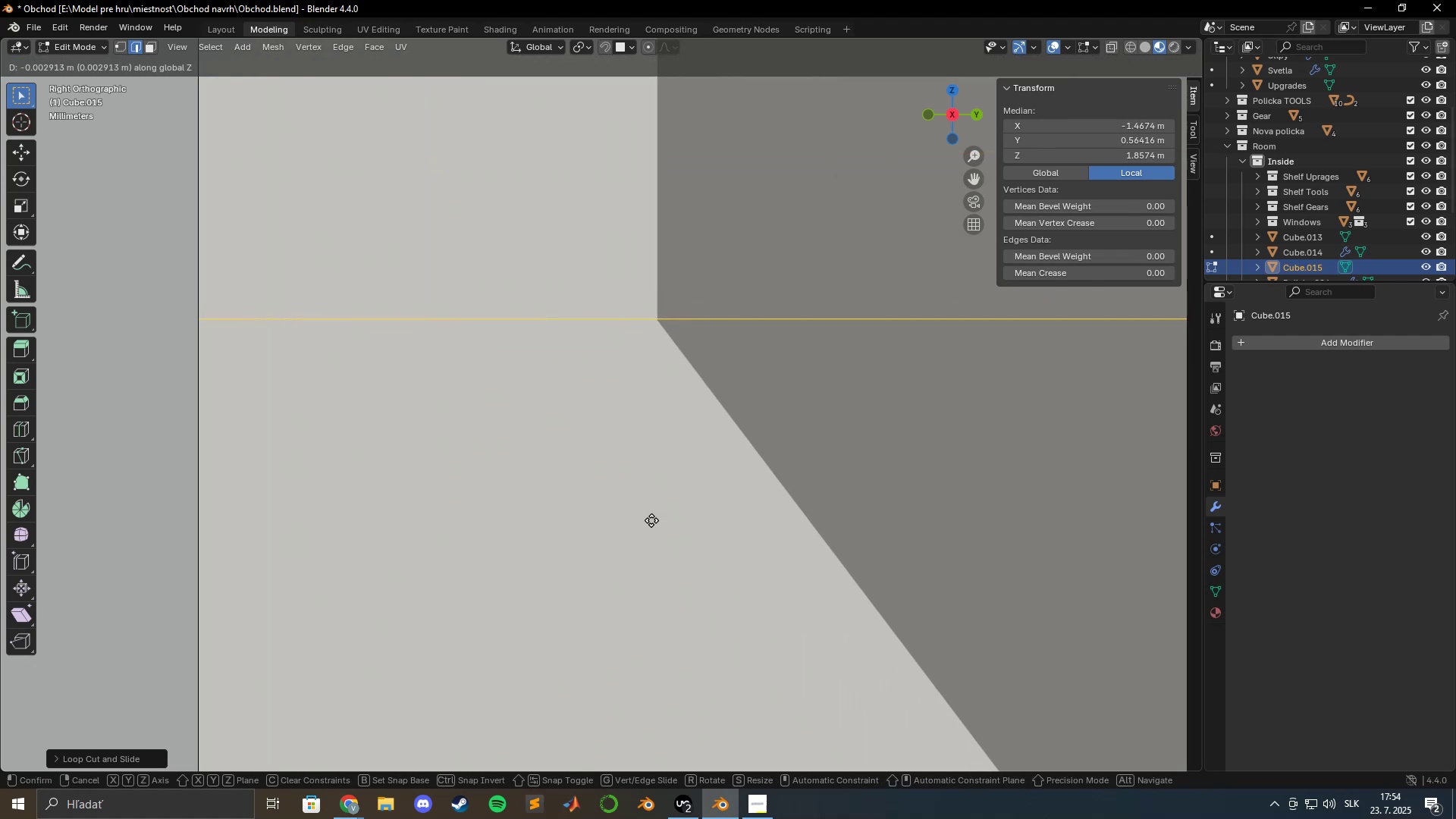 
hold_key(key=ShiftLeft, duration=1.21)
left_click([651, 521])
 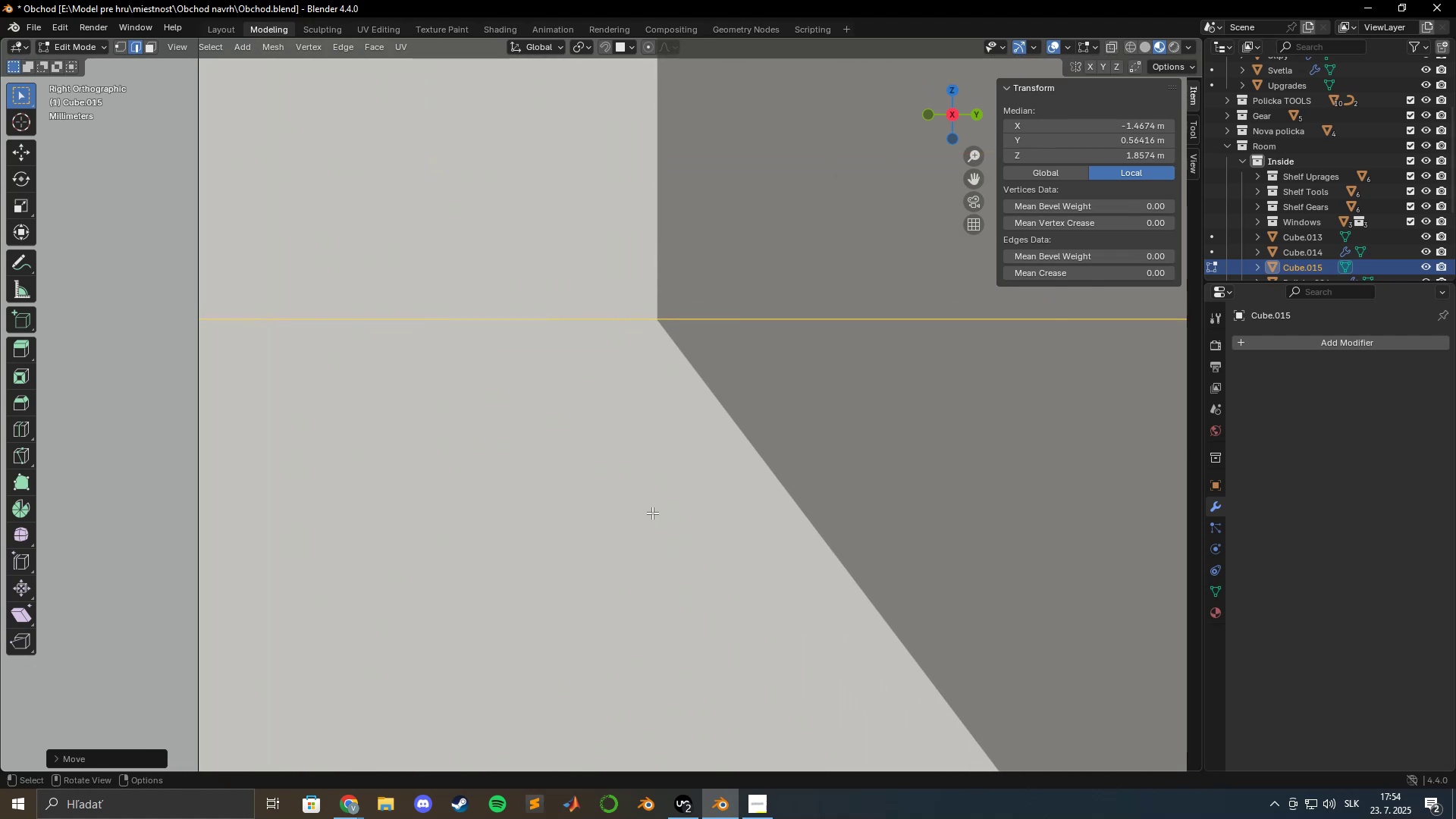 
scroll: coordinate [498, 480], scroll_direction: down, amount: 21.0
 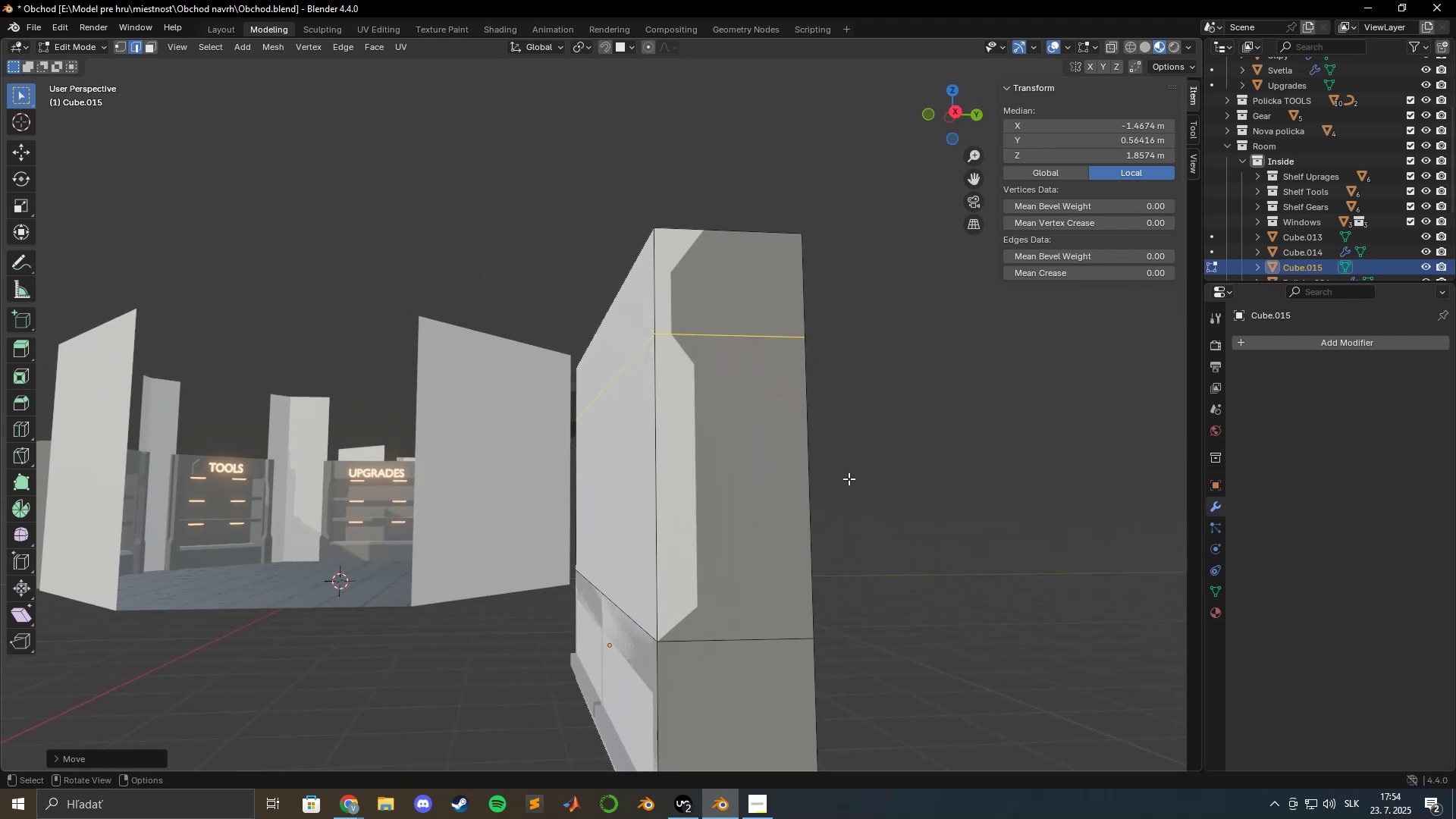 
scroll: coordinate [783, 428], scroll_direction: up, amount: 4.0
 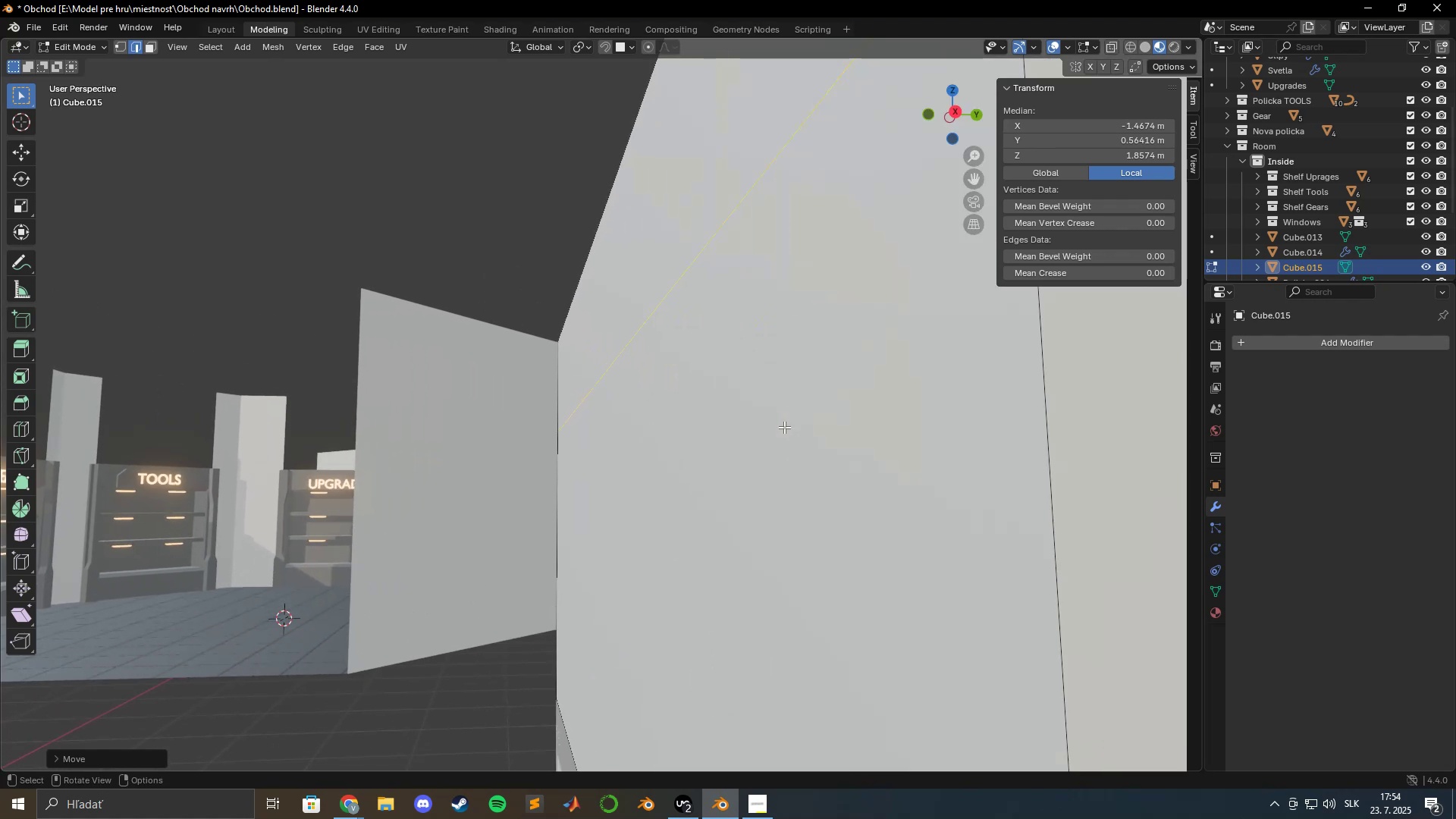 
scroll: coordinate [784, 427], scroll_direction: down, amount: 3.0
 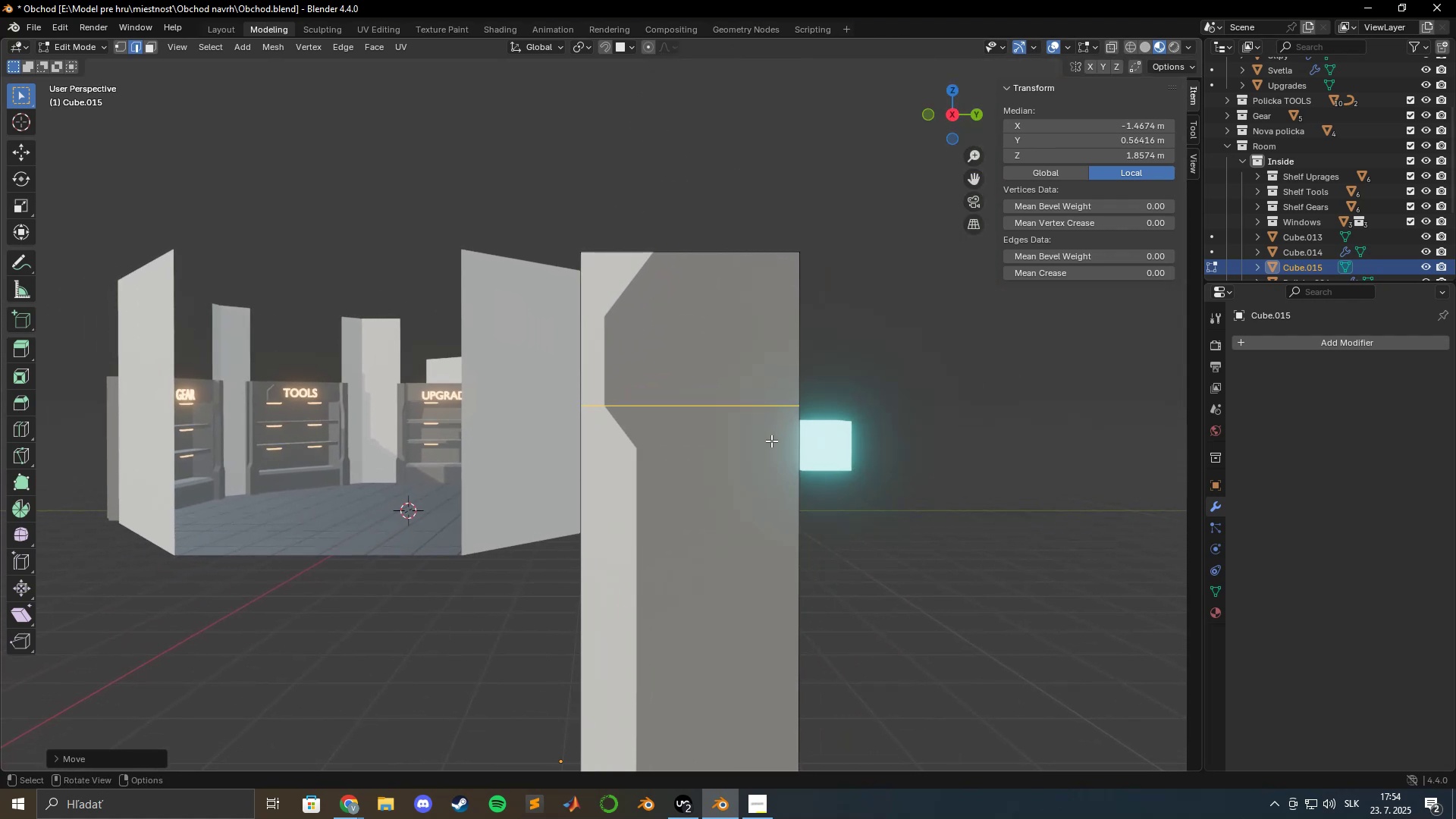 
hold_key(key=ShiftLeft, duration=0.95)
 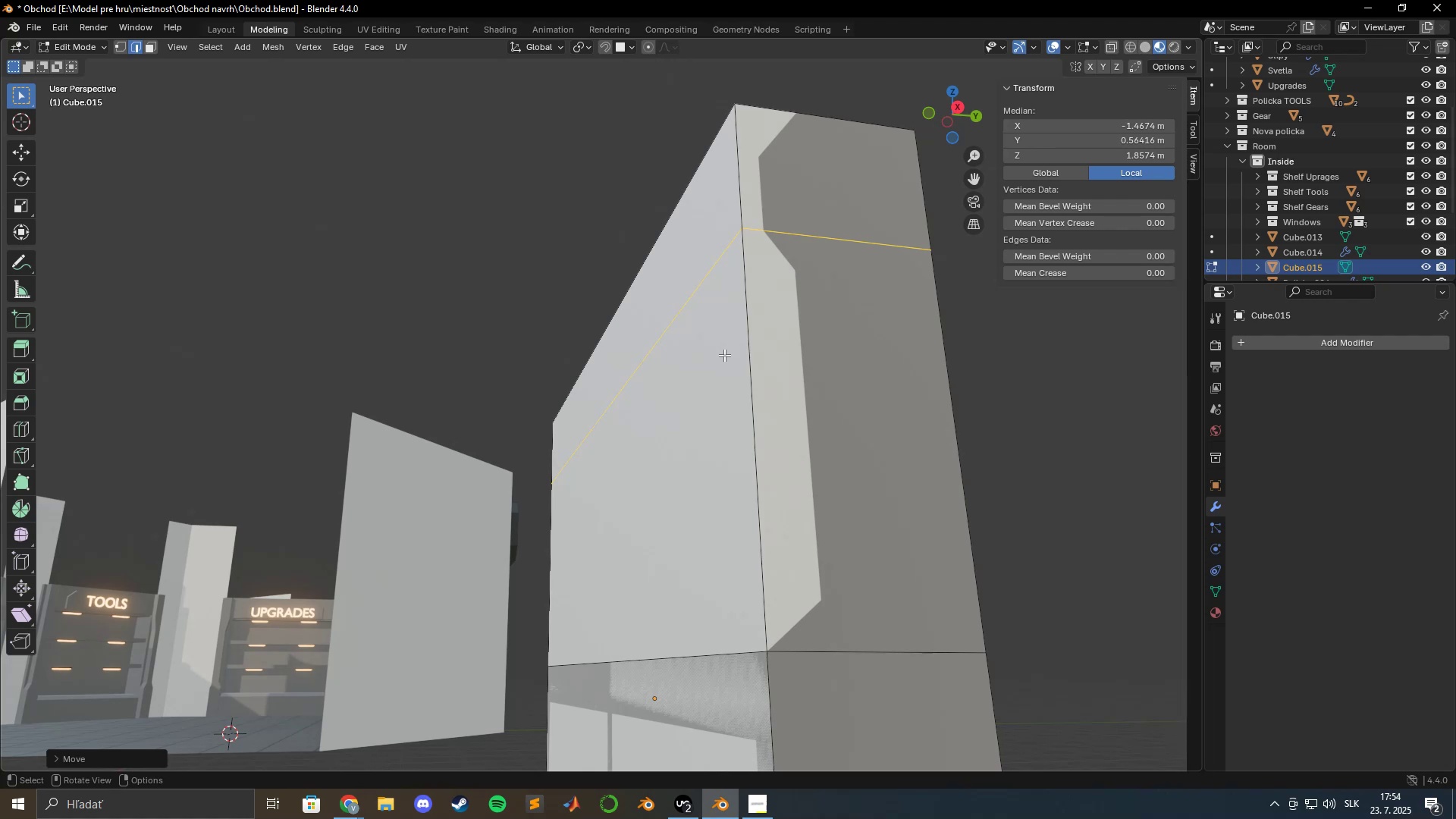 
wait(18.21)
 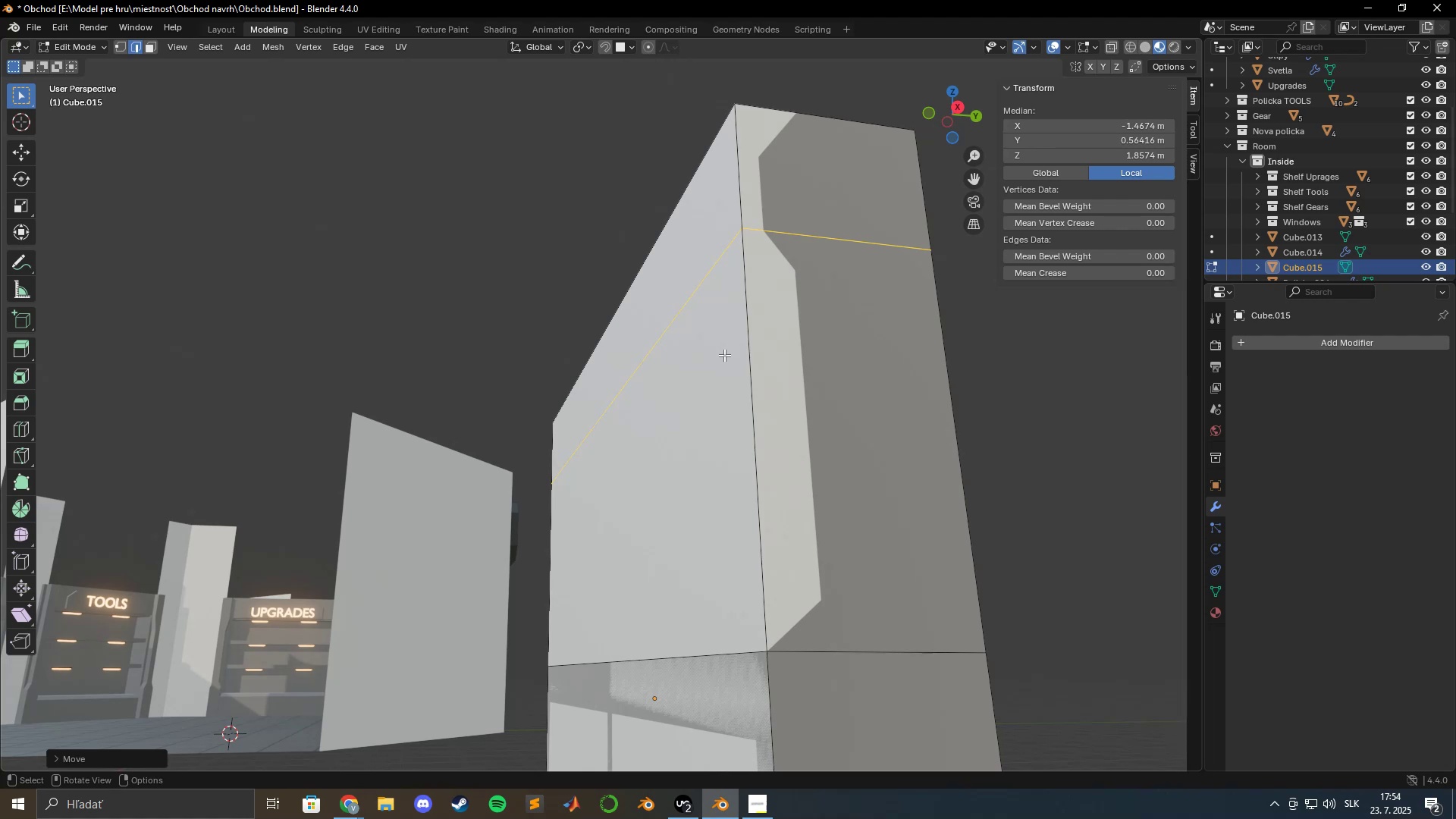 
scroll: coordinate [676, 532], scroll_direction: down, amount: 6.0
 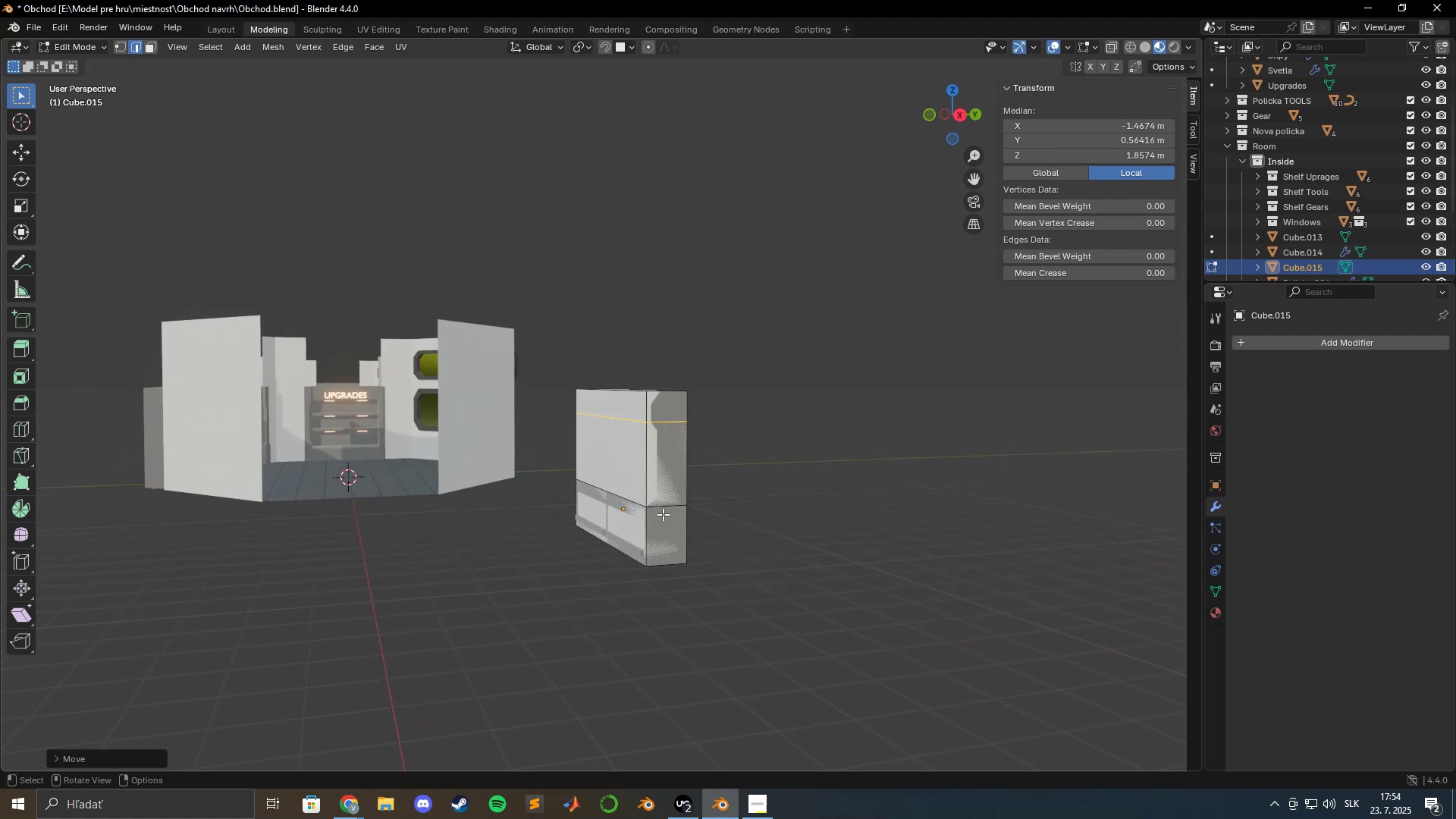 
scroll: coordinate [634, 426], scroll_direction: up, amount: 8.0
 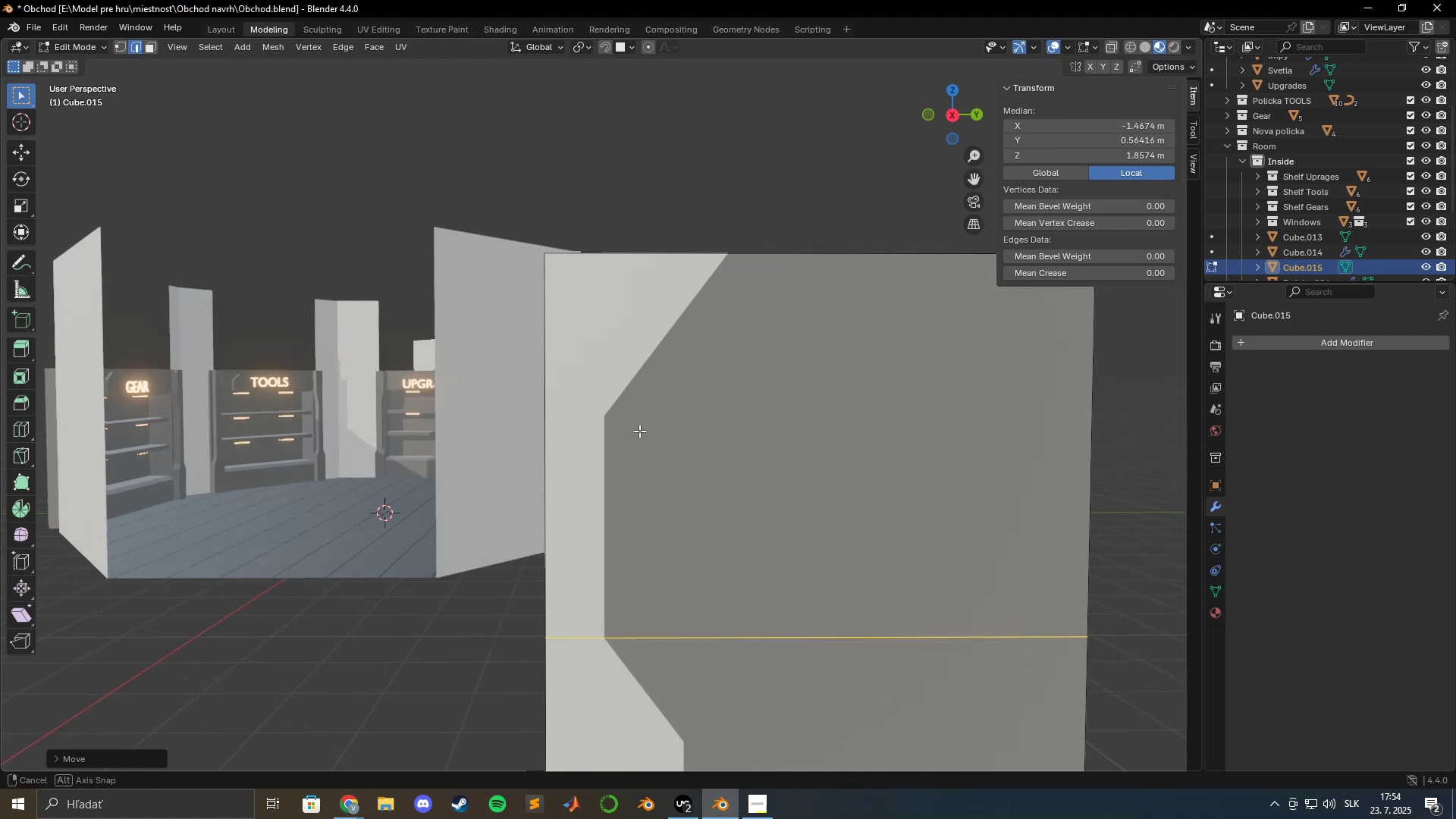 
key(Control+R)
 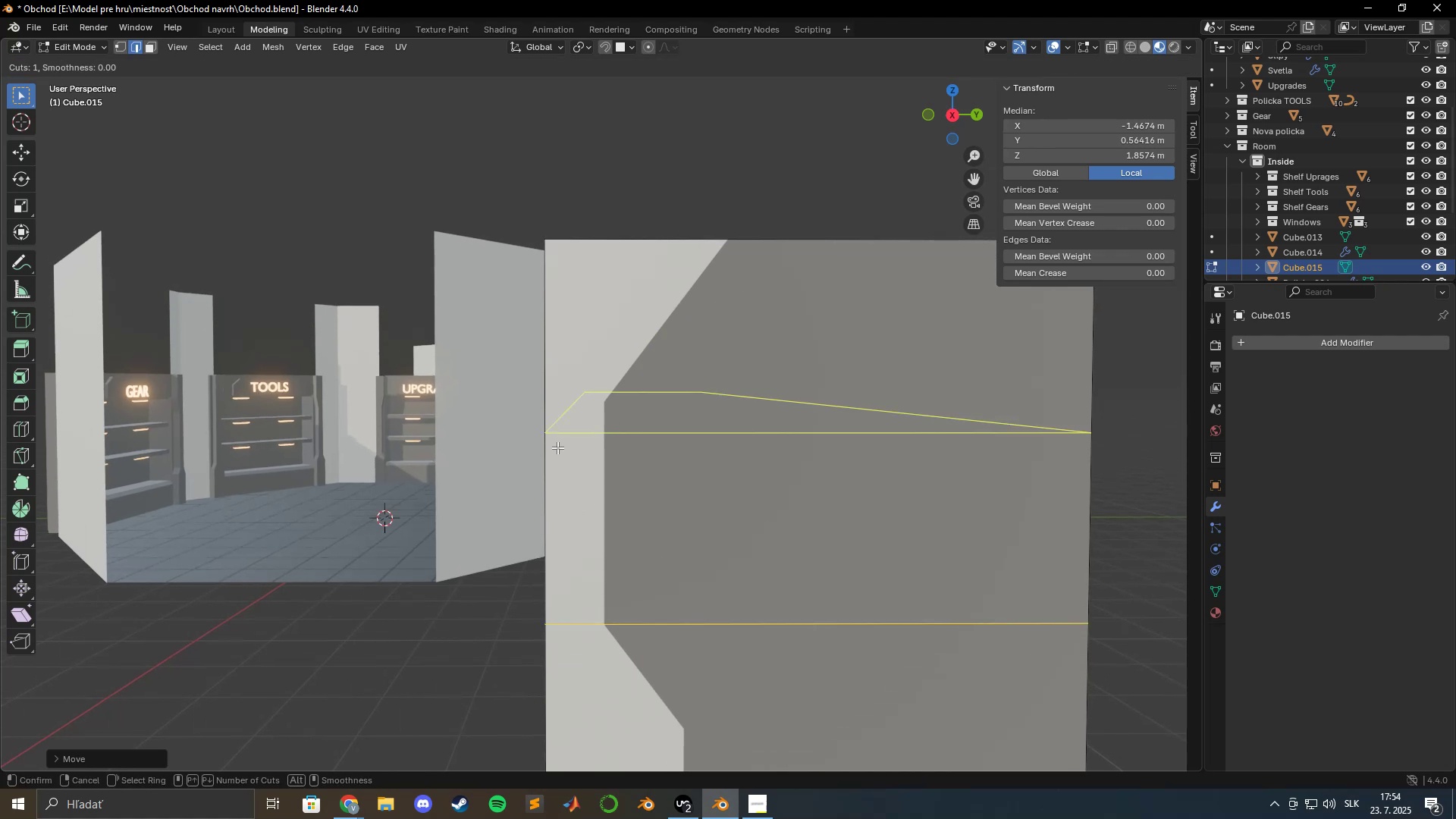 
key(Escape)
 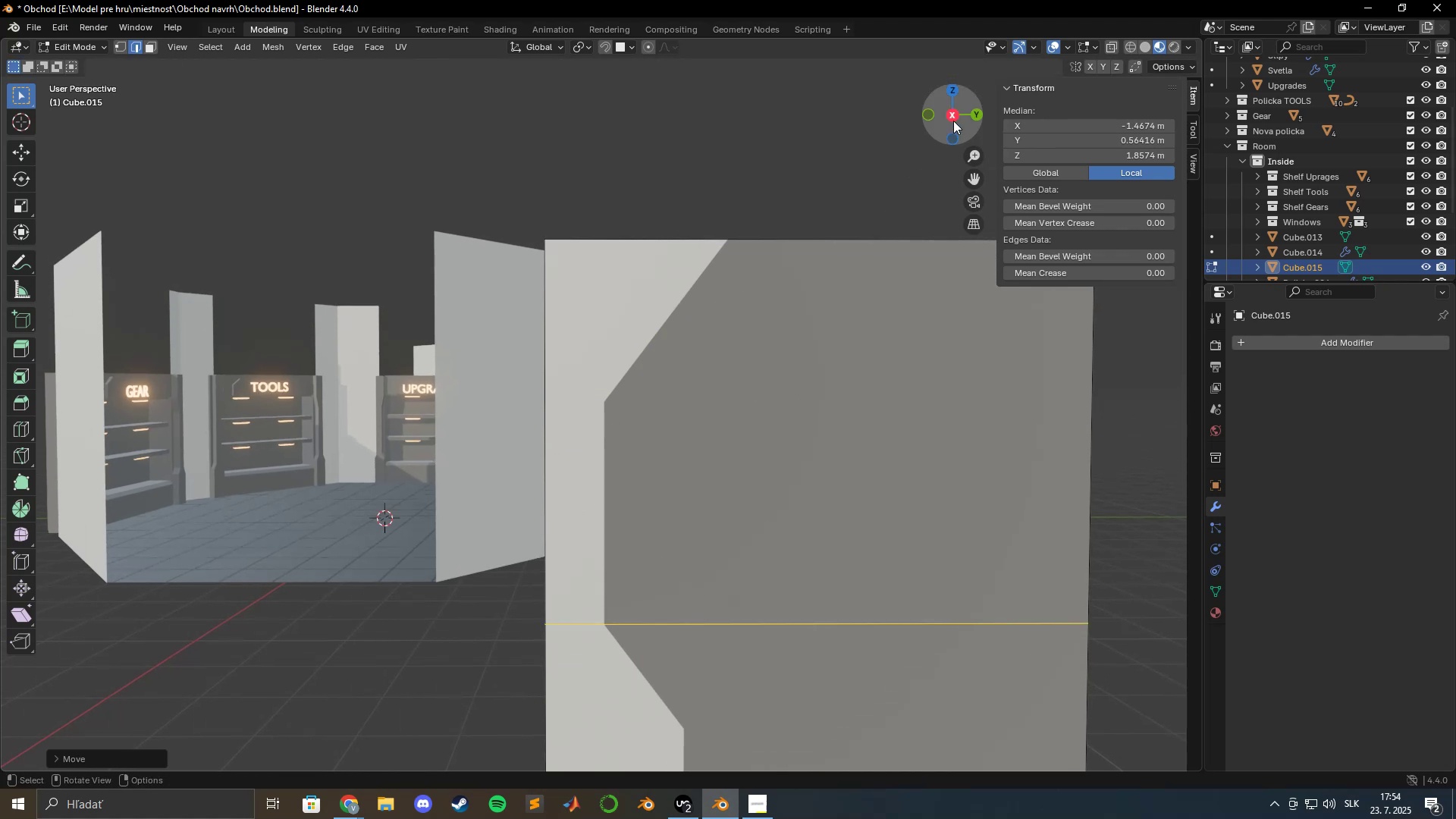 
left_click([952, 117])
 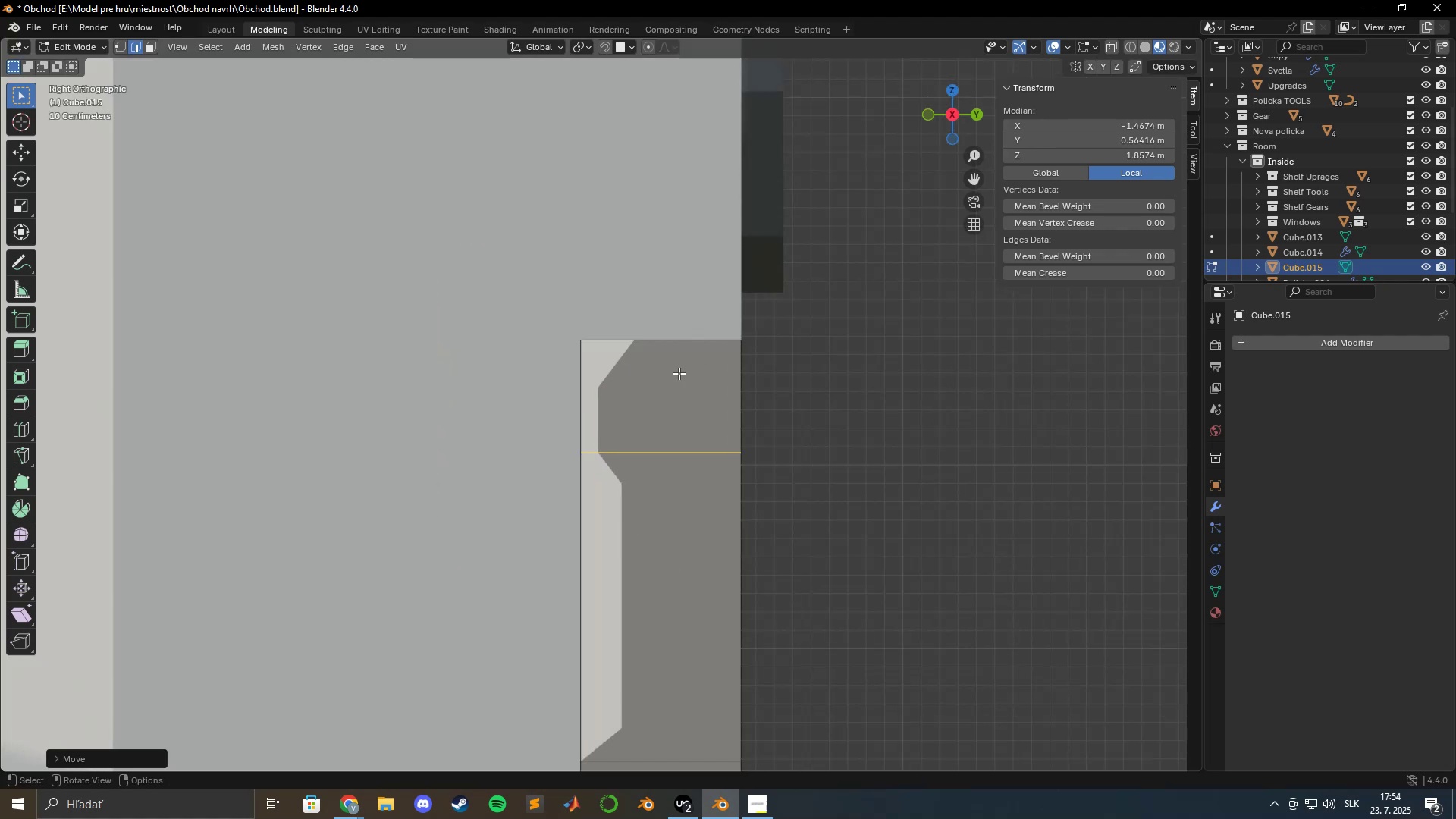 
scroll: coordinate [640, 400], scroll_direction: up, amount: 13.0
 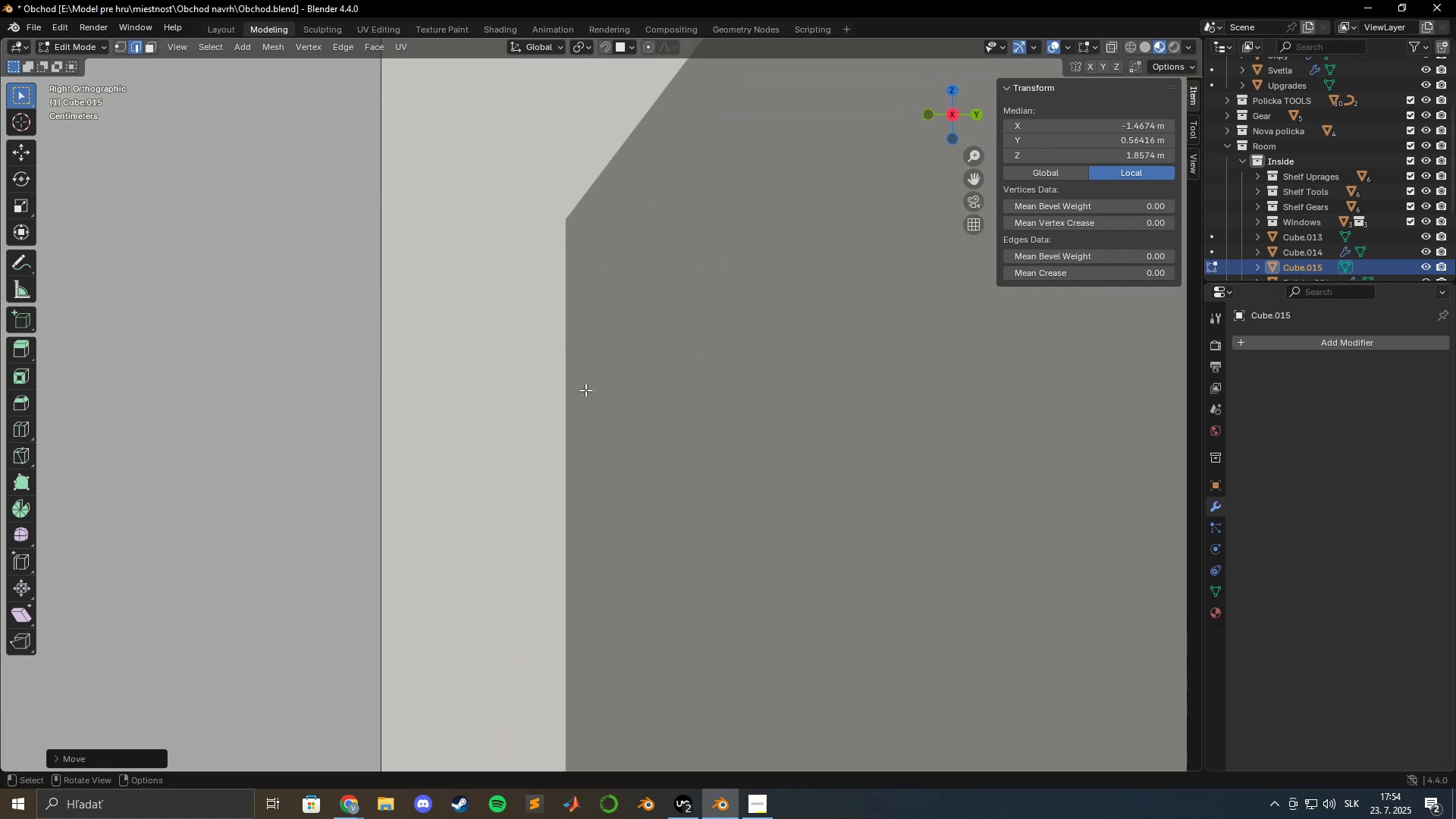 
key(Control+R)
 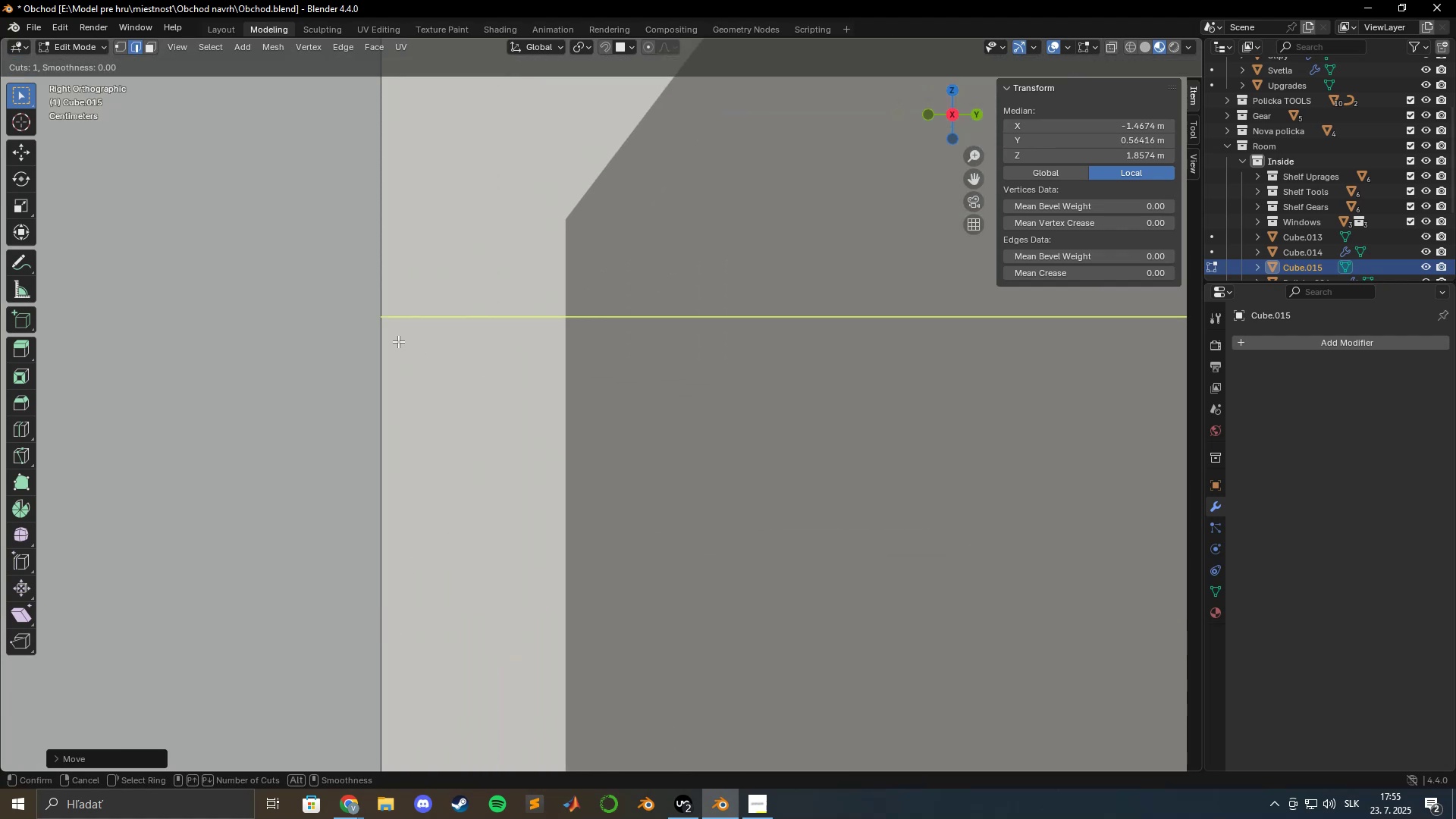 
left_click([390, 318])
 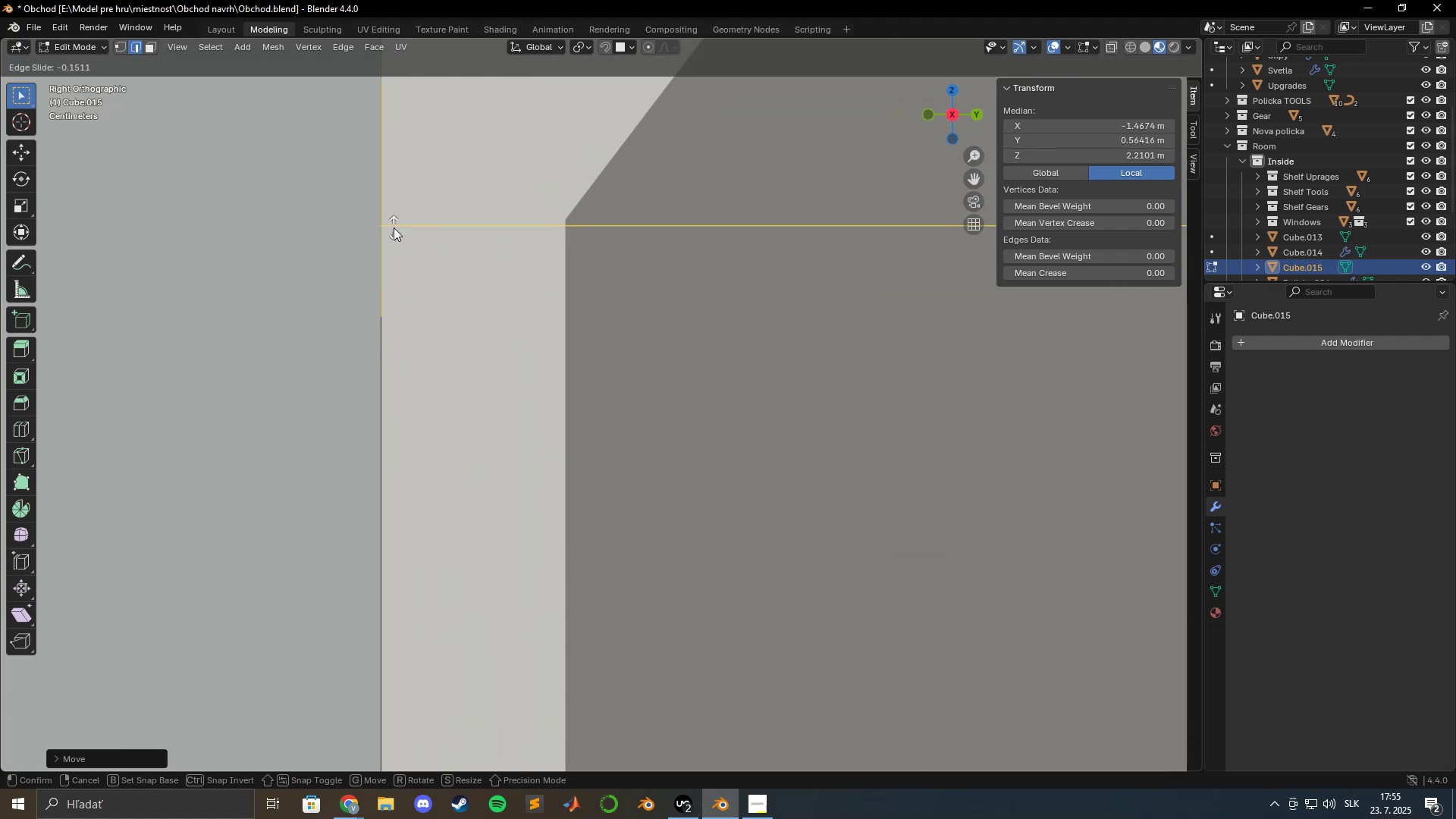 
hold_key(key=ShiftLeft, duration=0.94)
left_click([394, 216])
 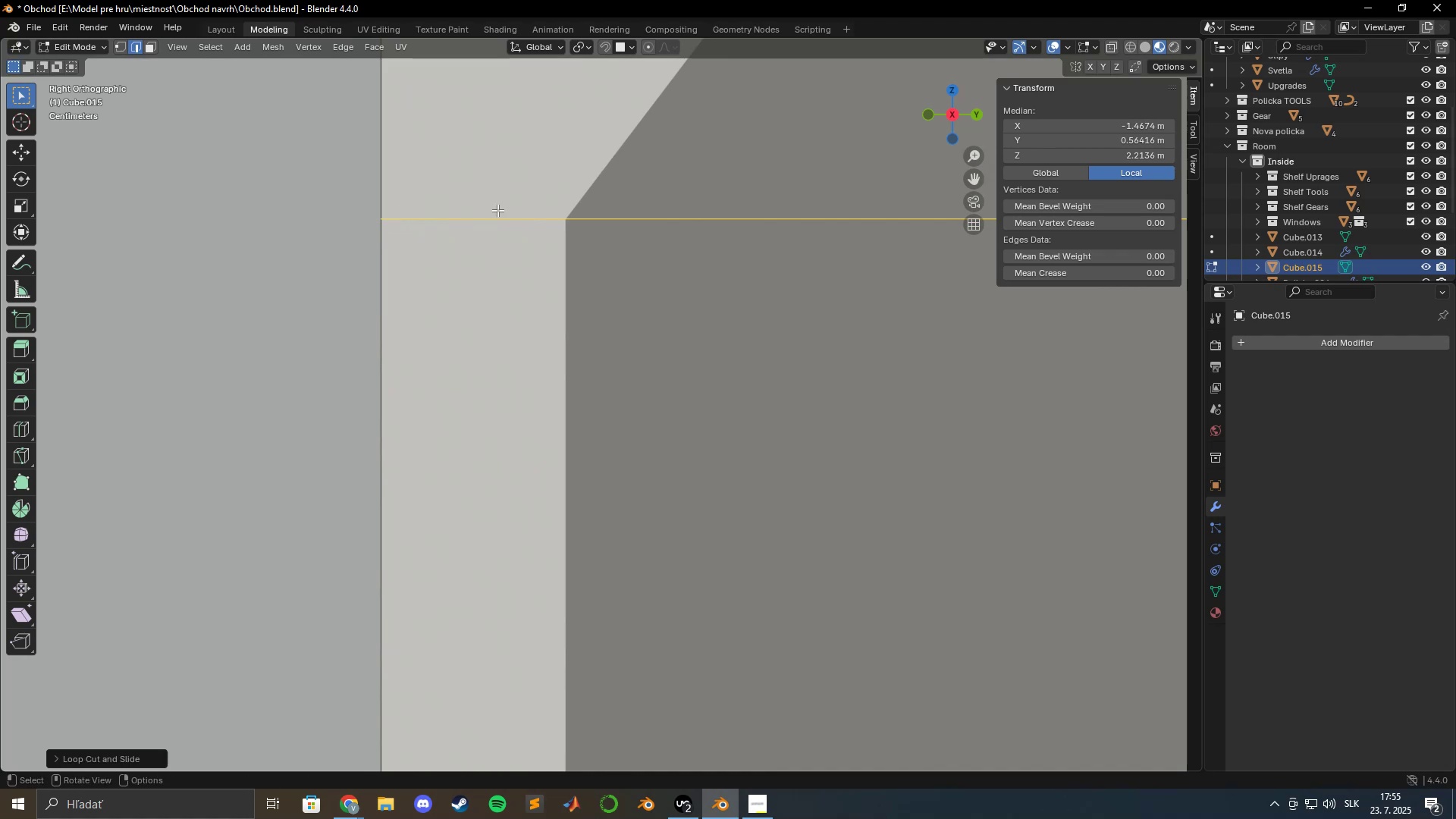 
scroll: coordinate [529, 208], scroll_direction: up, amount: 5.0
 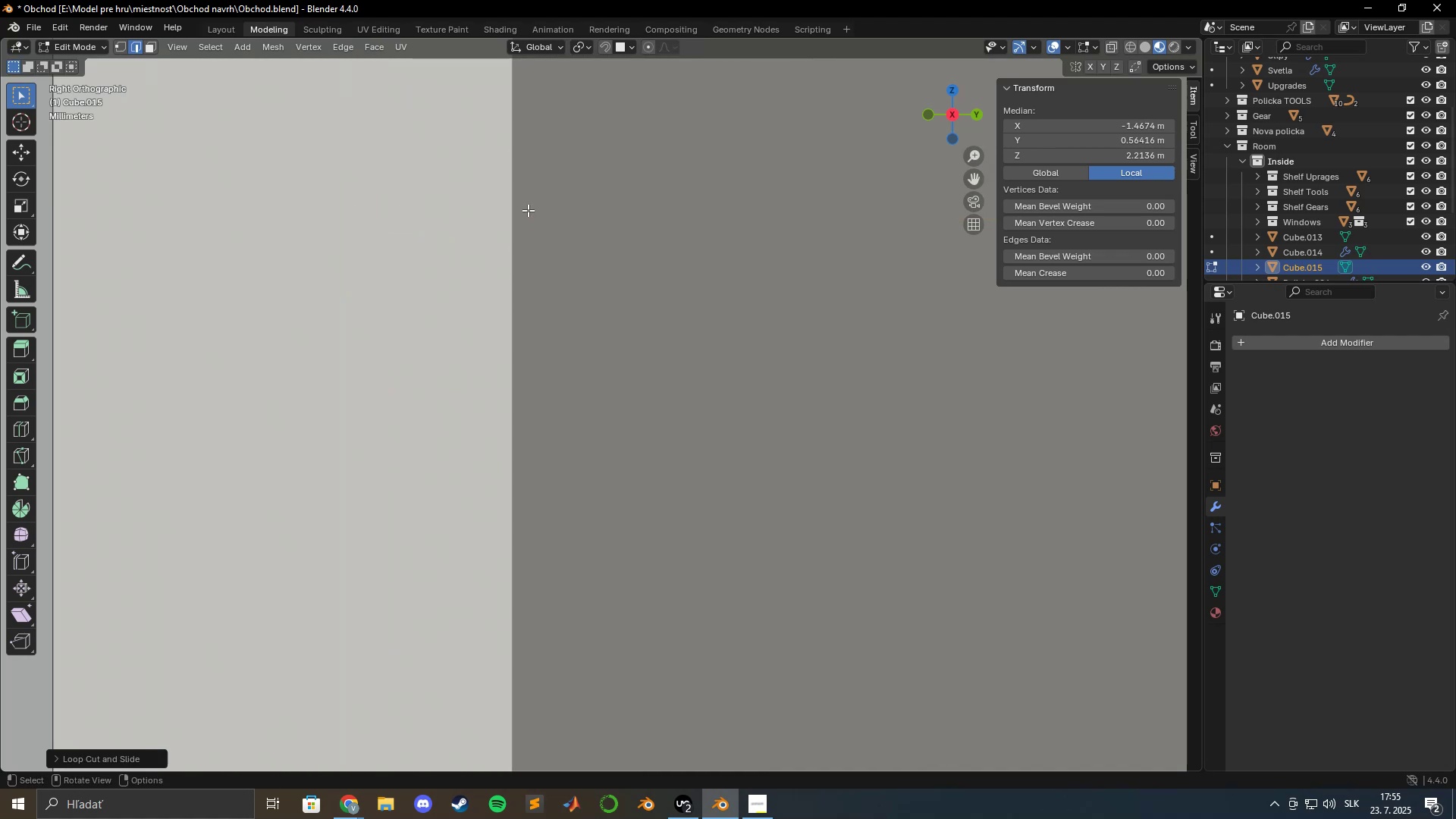 
hold_key(key=ShiftLeft, duration=1.09)
 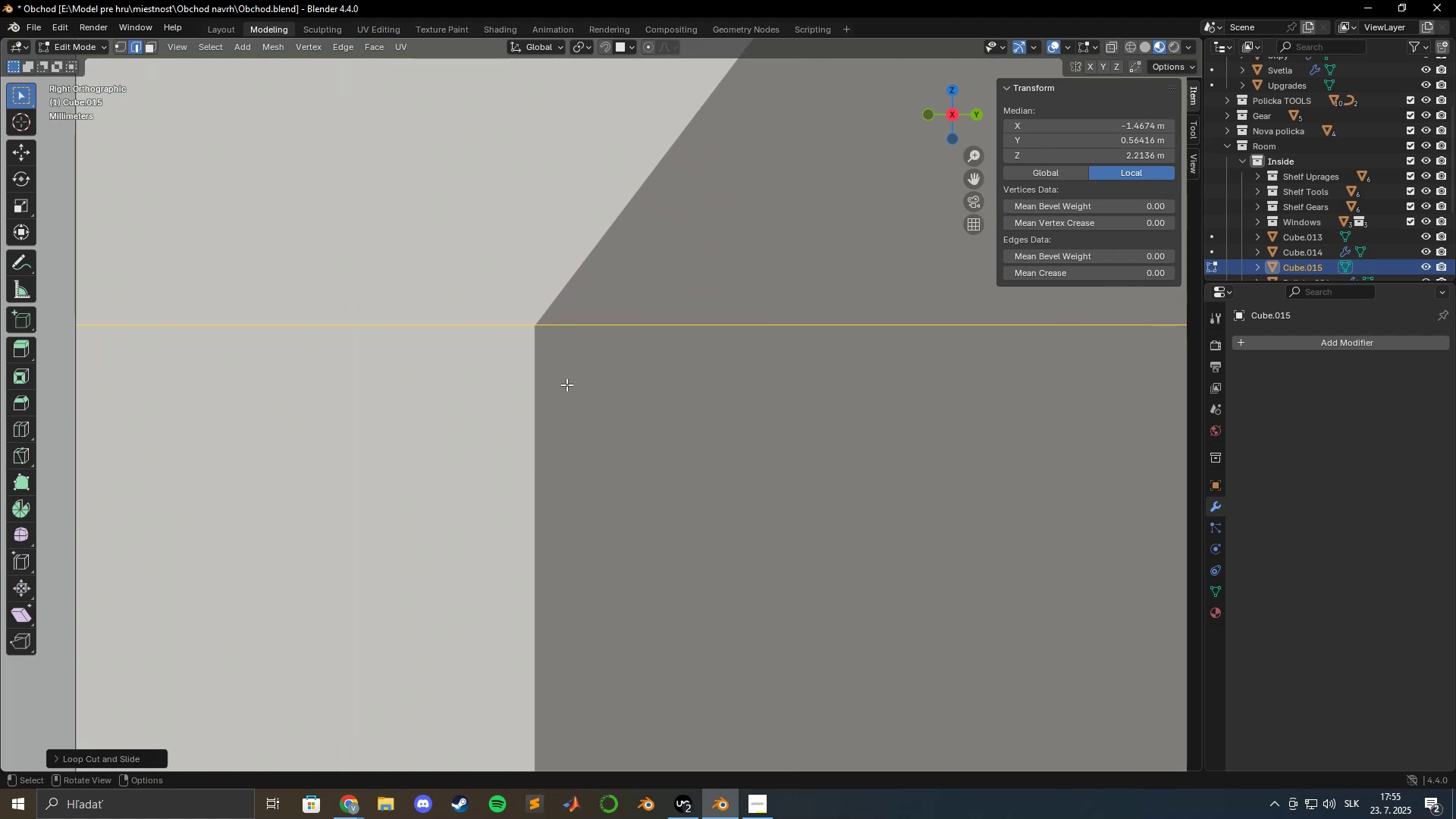 
scroll: coordinate [566, 380], scroll_direction: up, amount: 6.0
 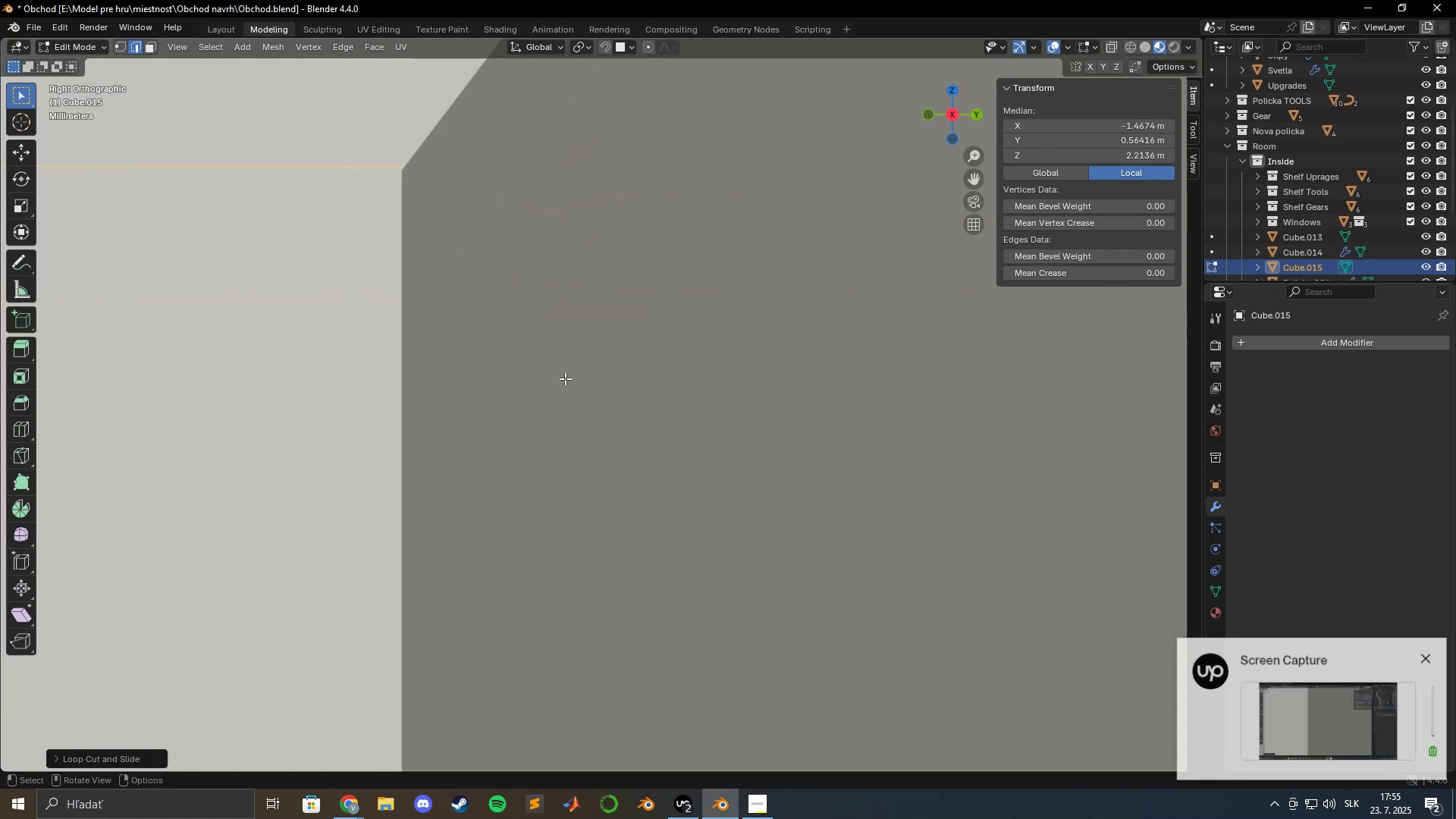 
hold_key(key=ShiftLeft, duration=0.8)
 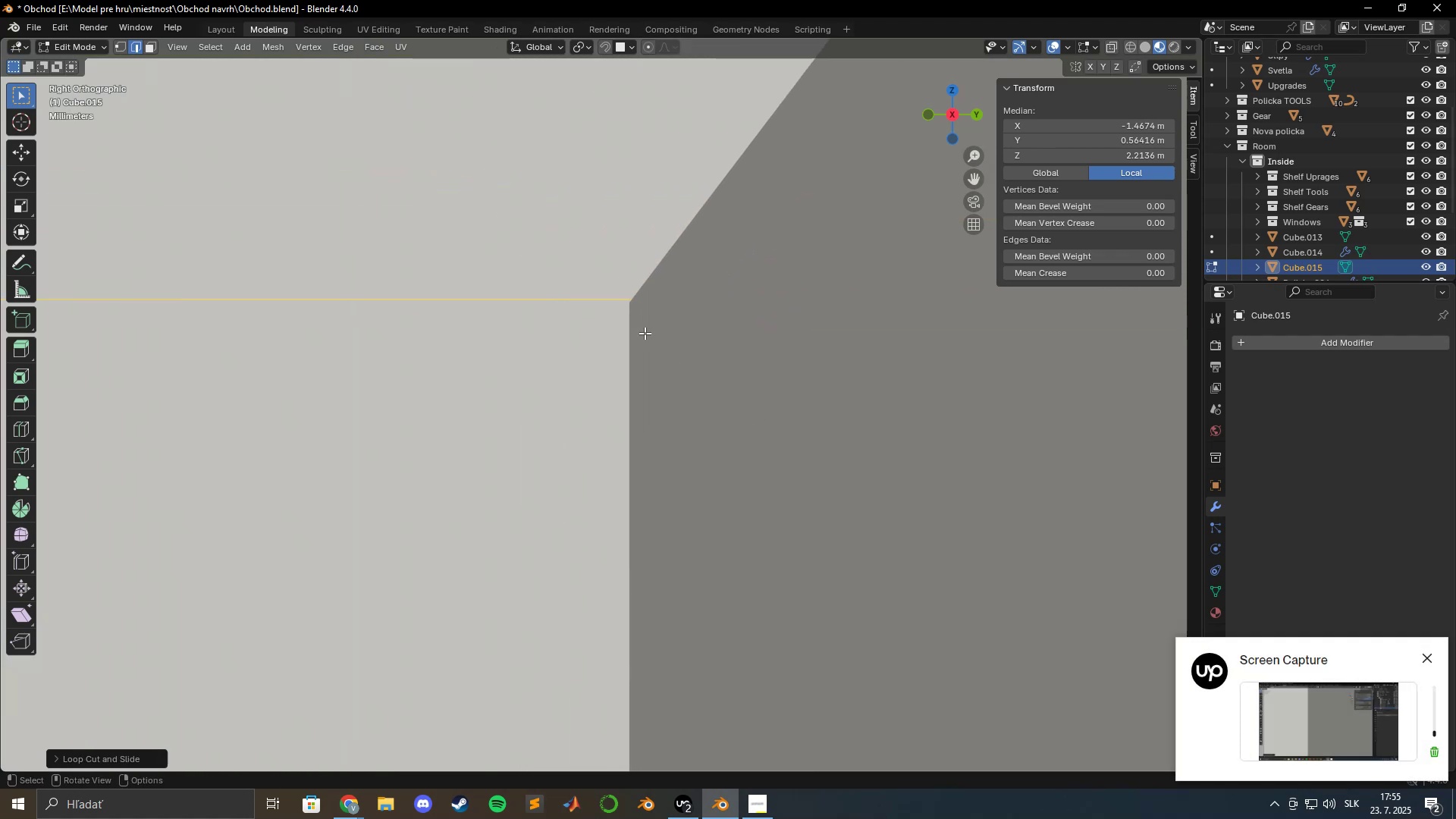 
scroll: coordinate [637, 322], scroll_direction: up, amount: 5.0
 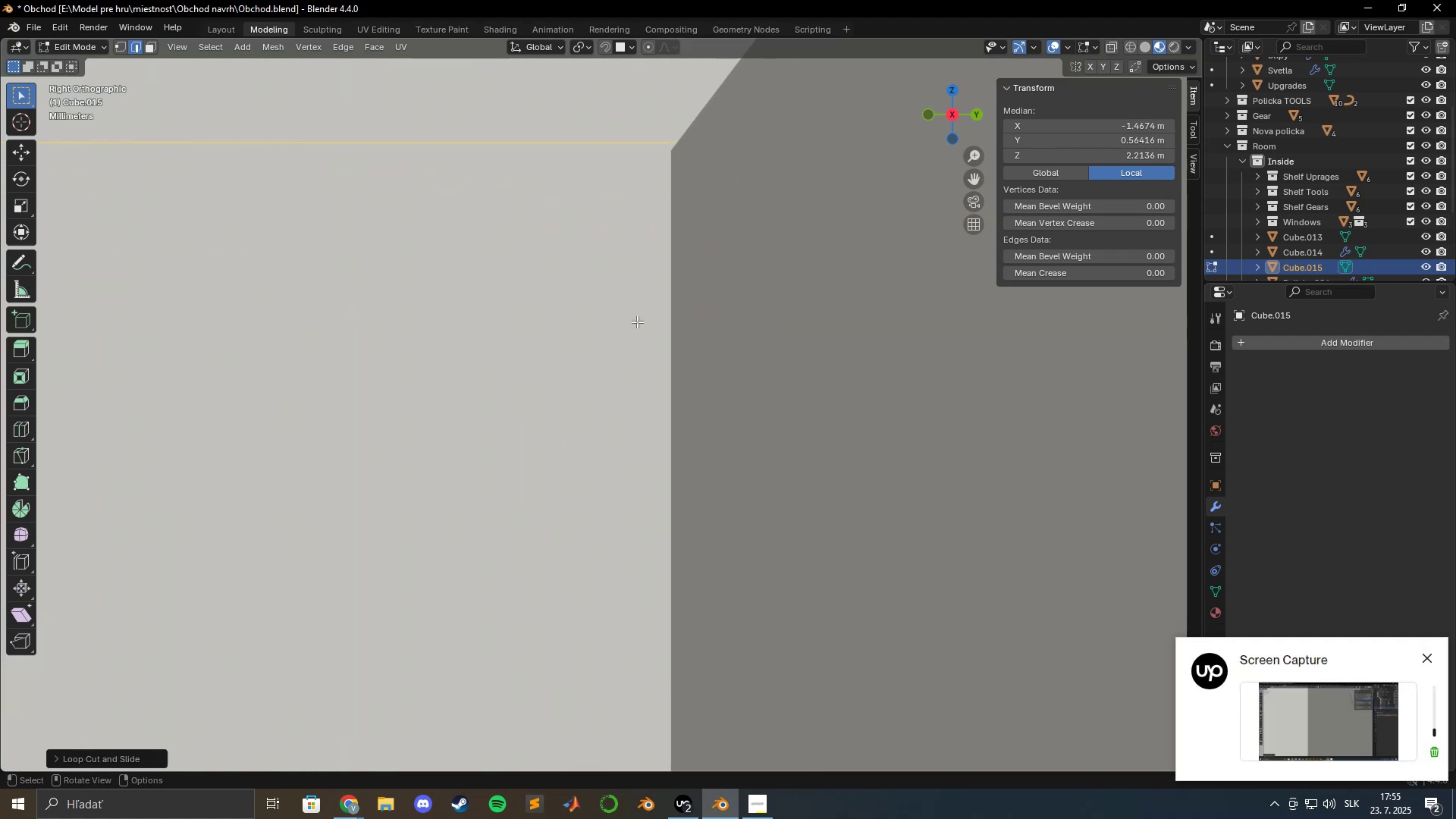 
hold_key(key=ShiftLeft, duration=0.63)
 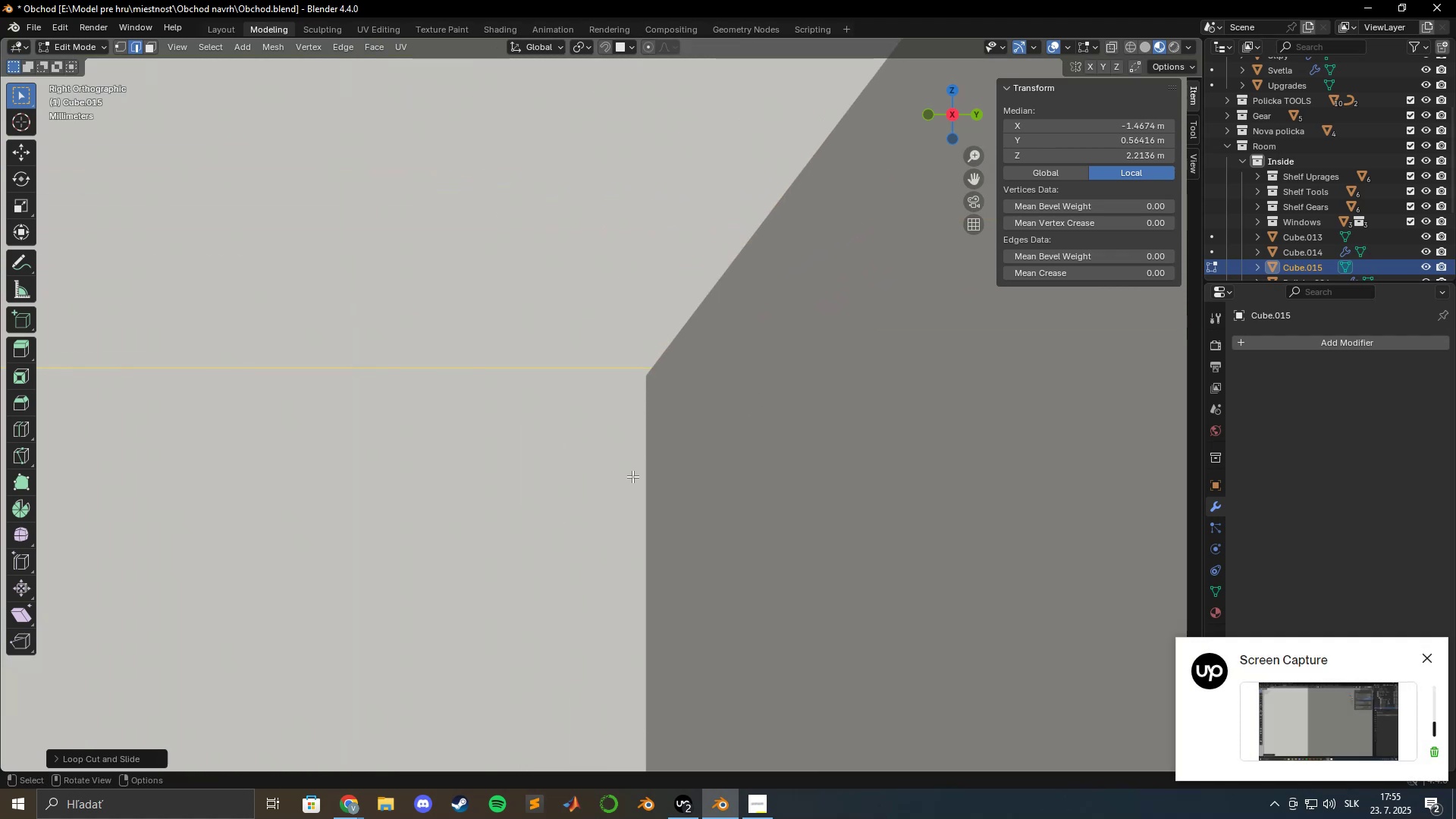 
type(gz)
 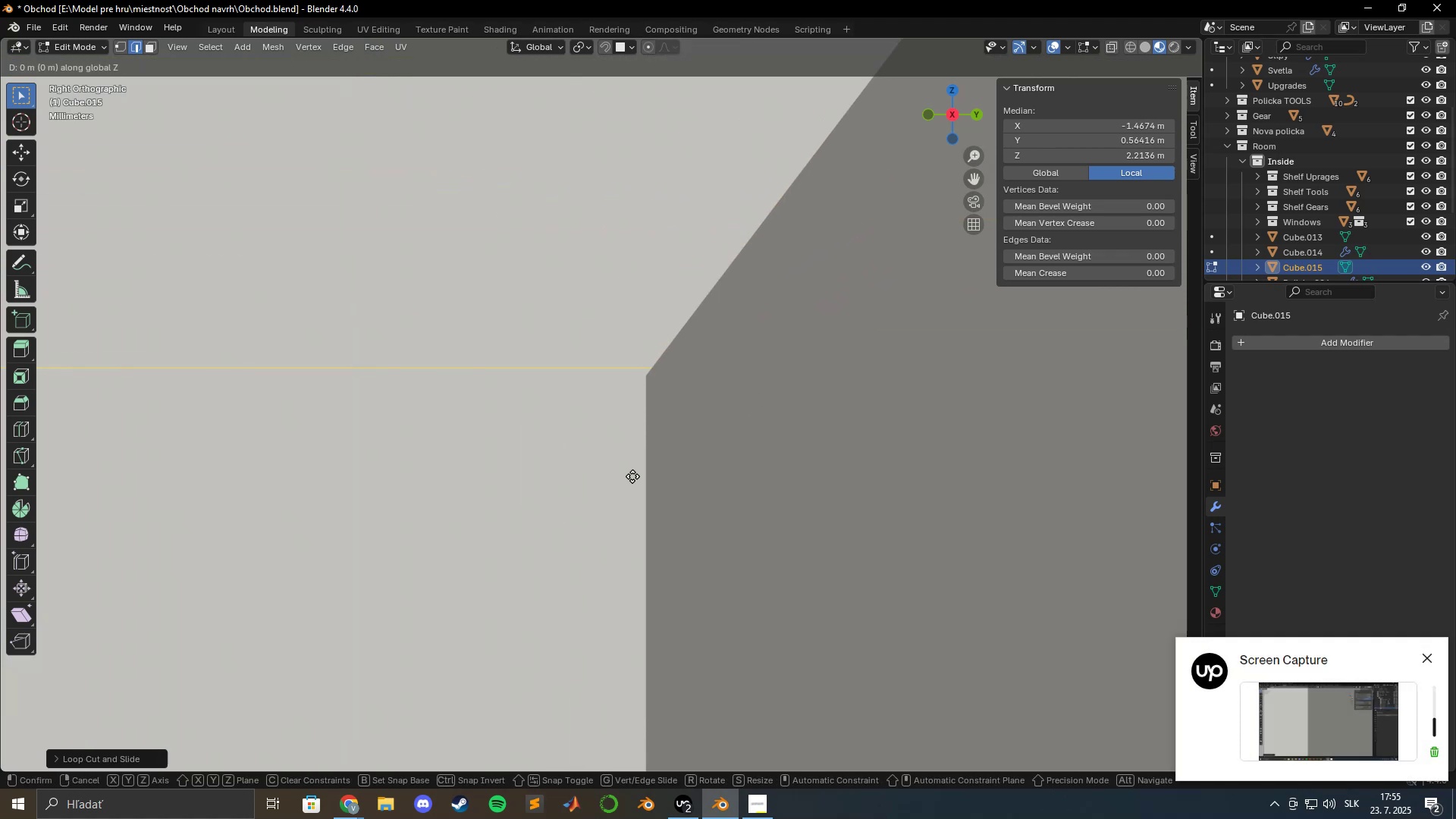 
hold_key(key=ShiftLeft, duration=1.53)
 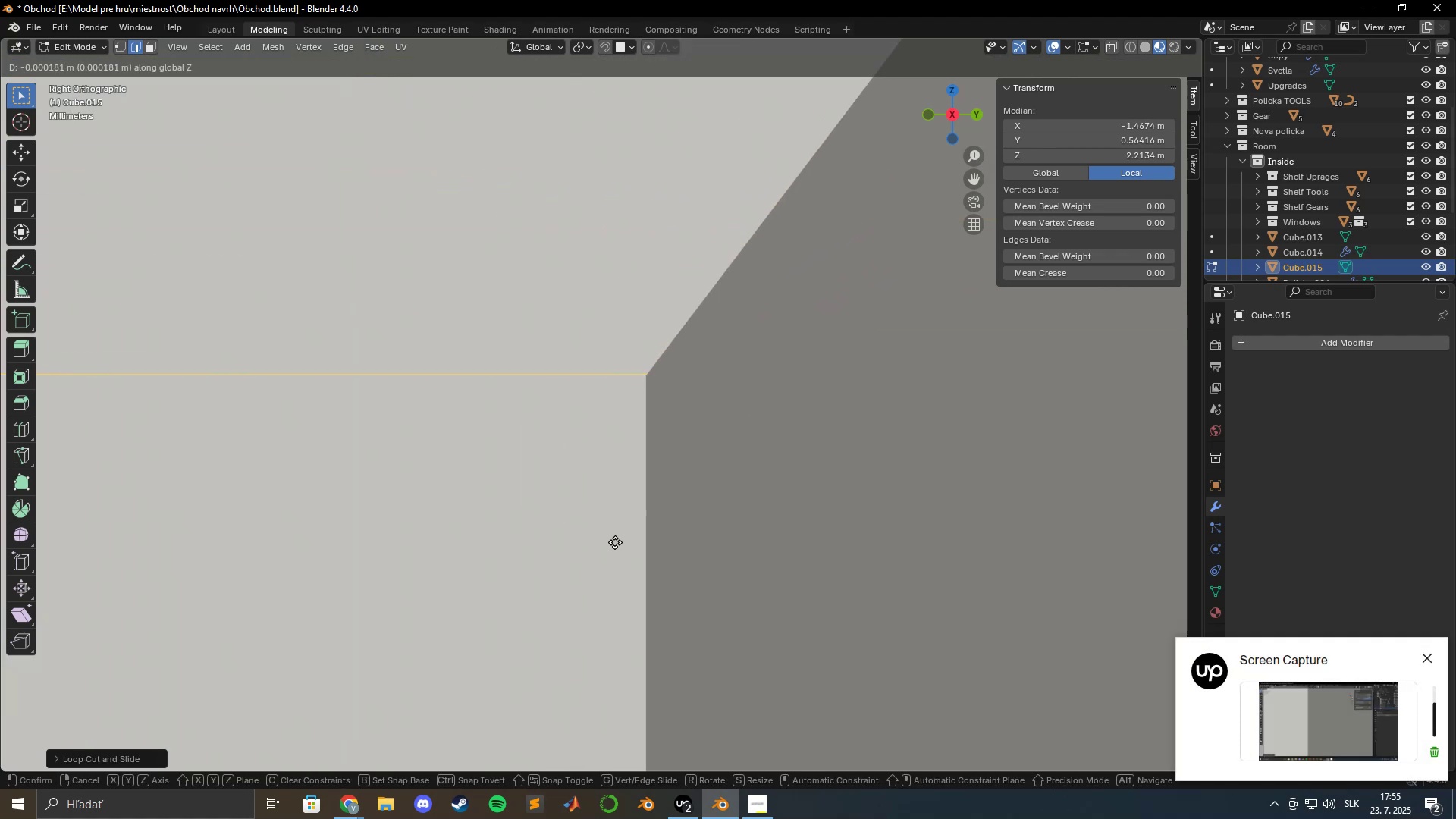 
hold_key(key=ShiftLeft, duration=1.51)
 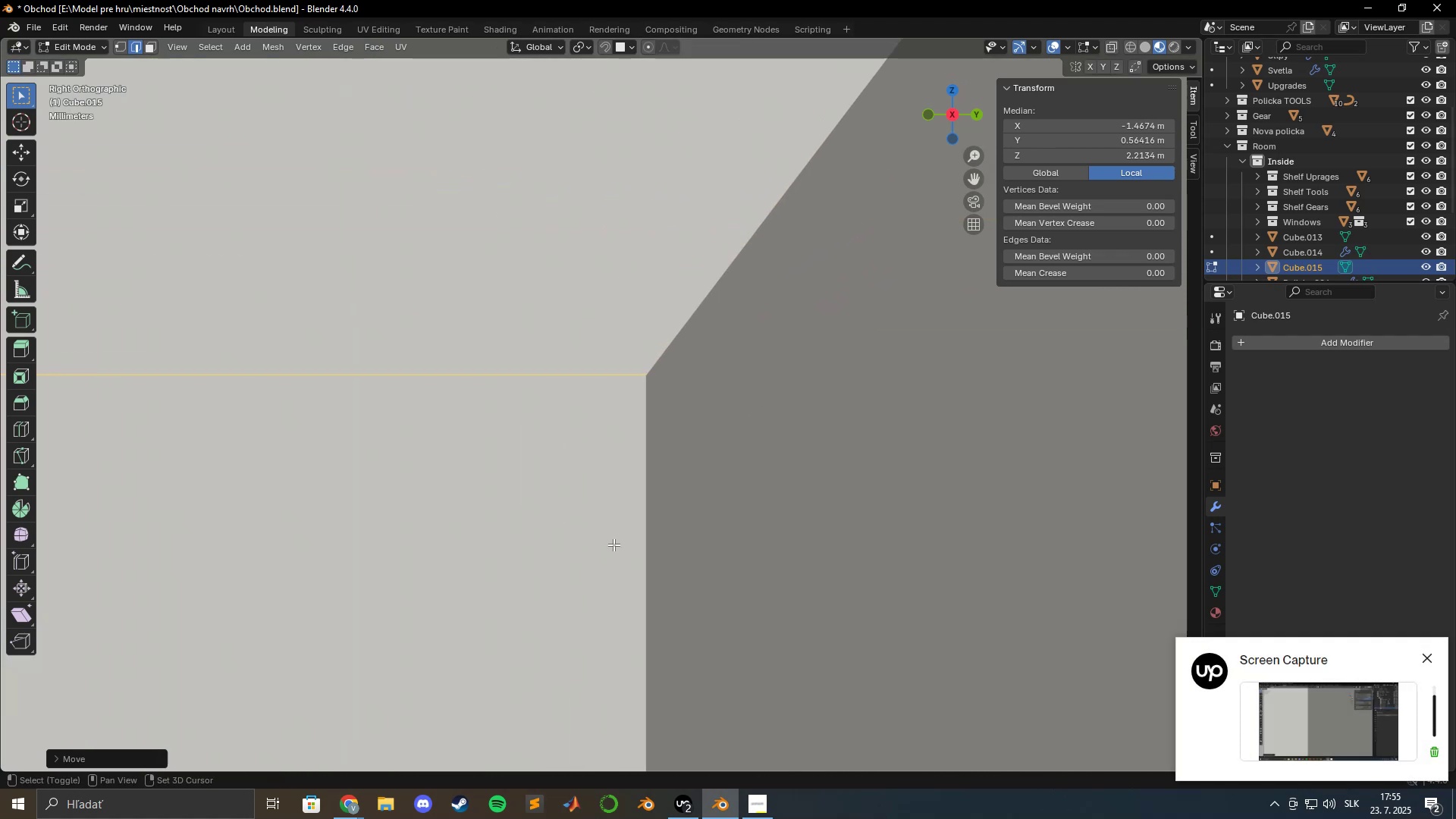 
key(Shift+ShiftLeft)
 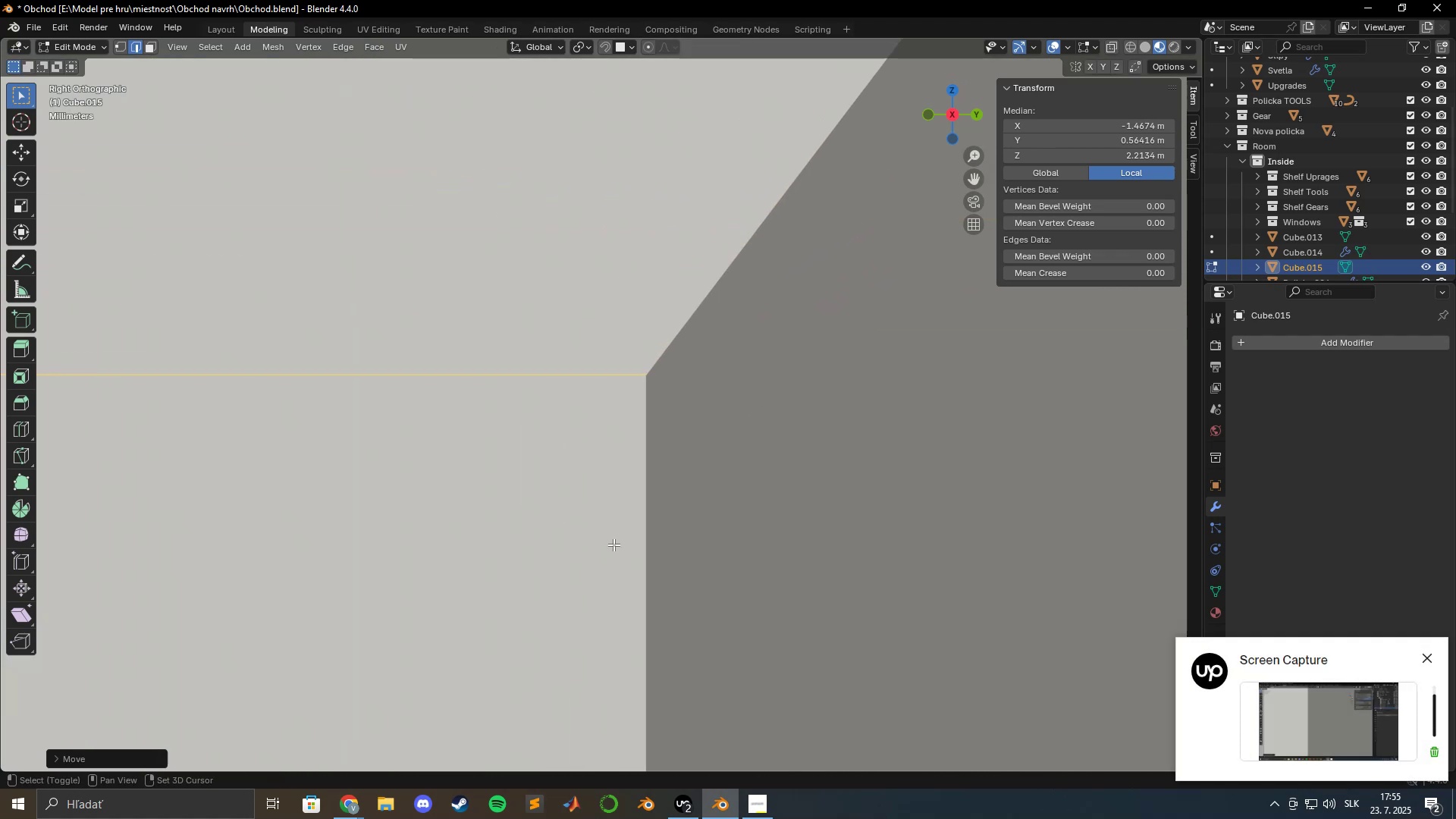 
left_click([613, 544])
 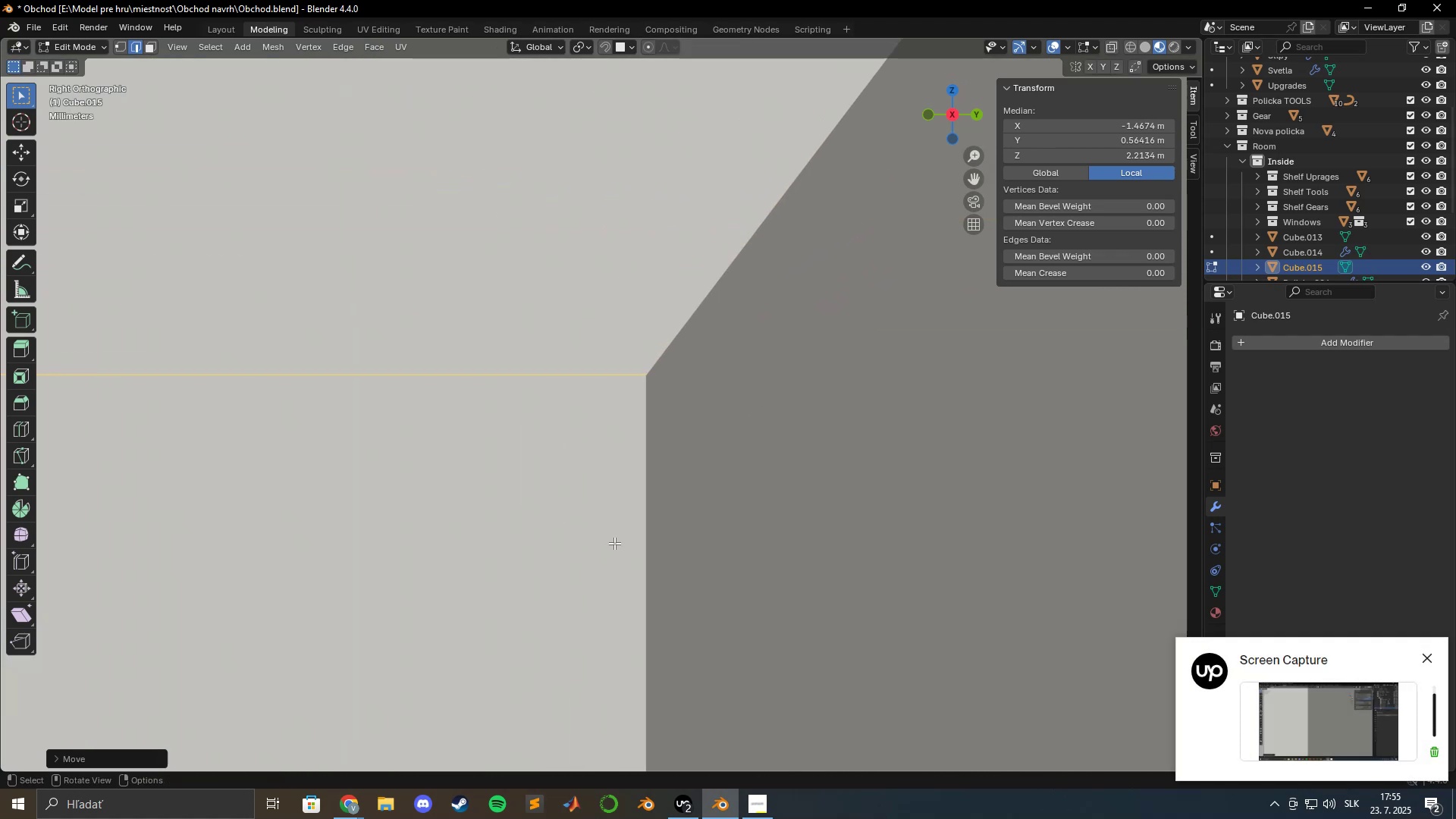 
key(Shift+ShiftLeft)
 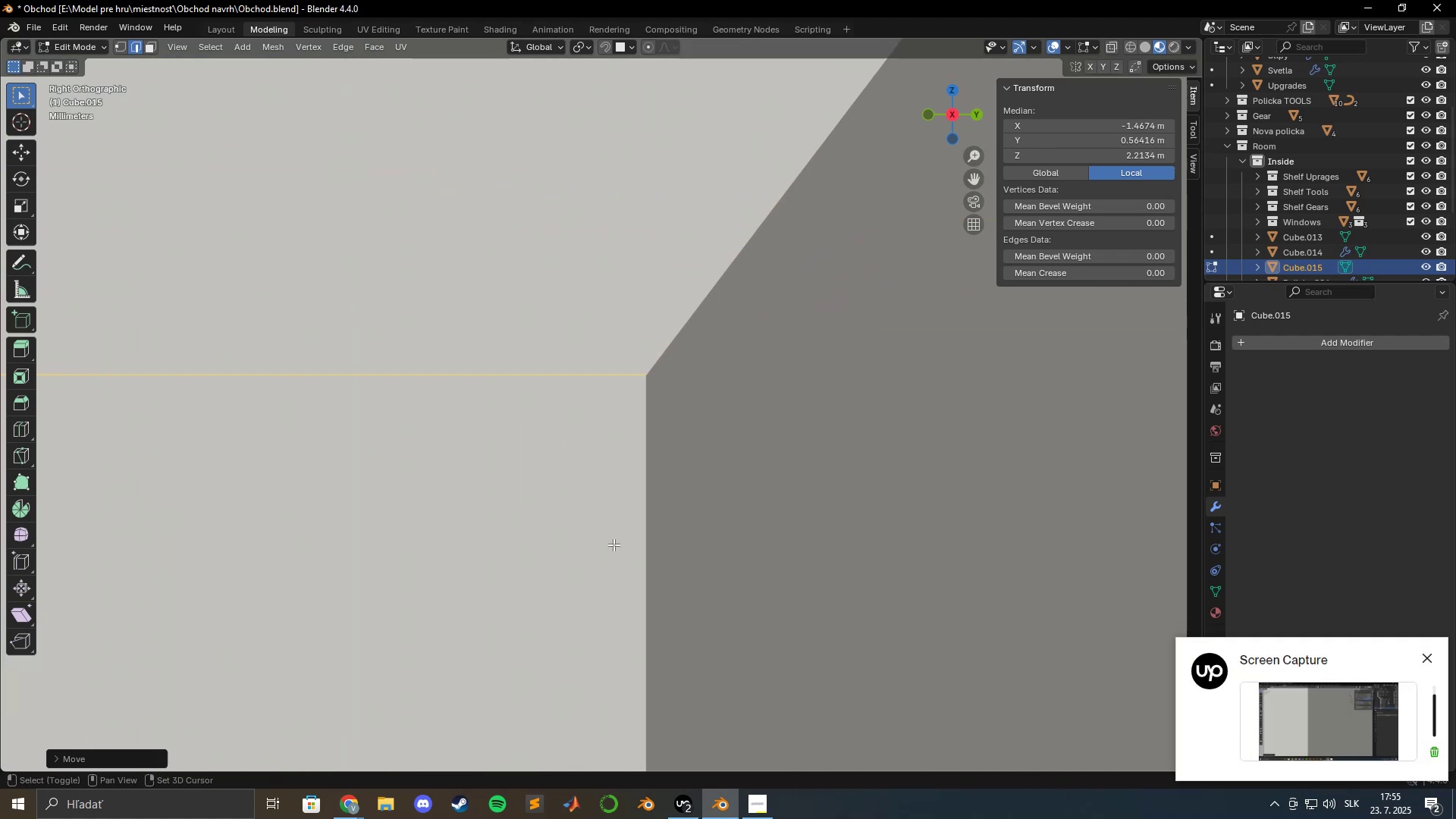 
key(Shift+ShiftLeft)
 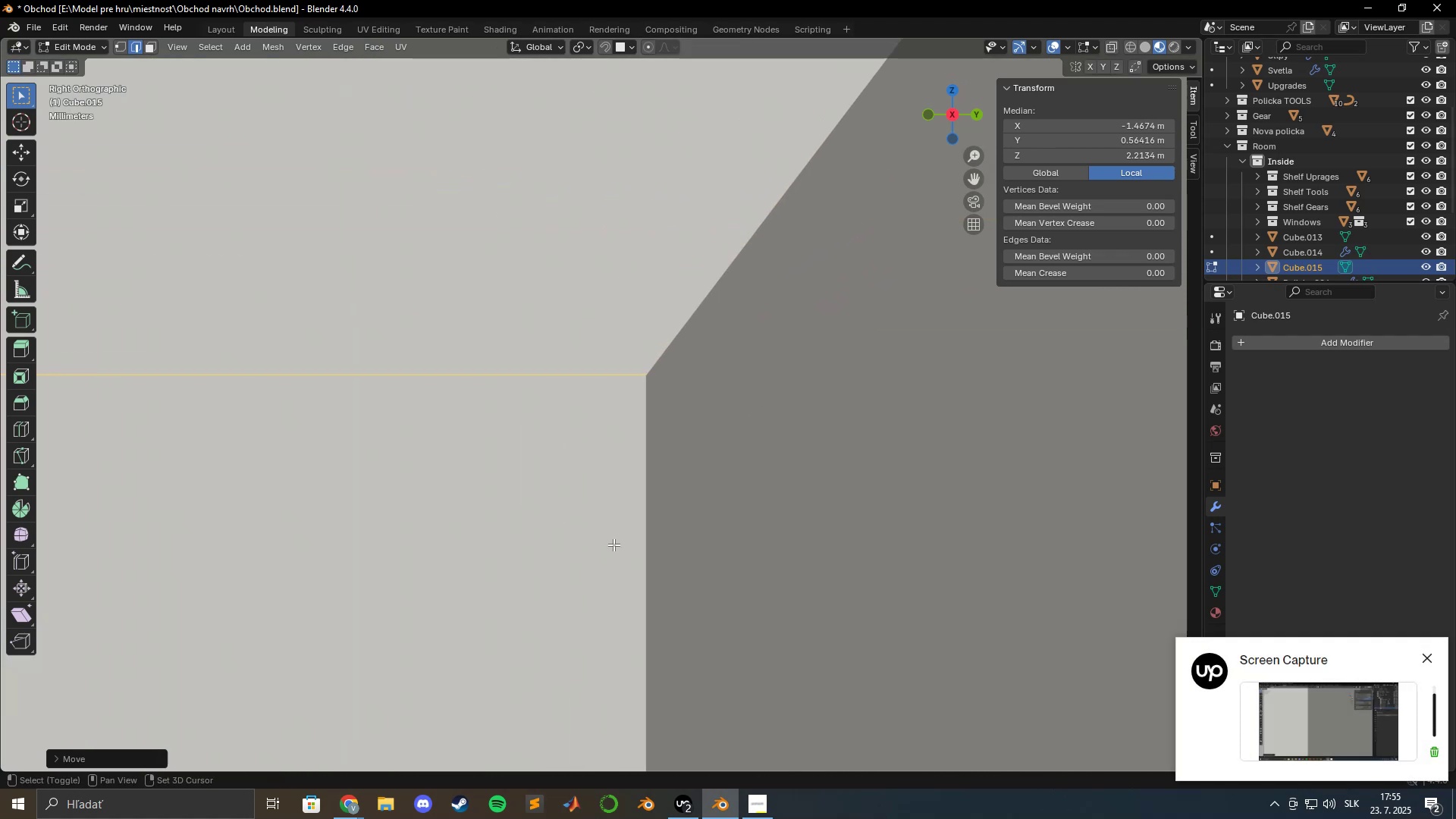 
key(Shift+ShiftLeft)
 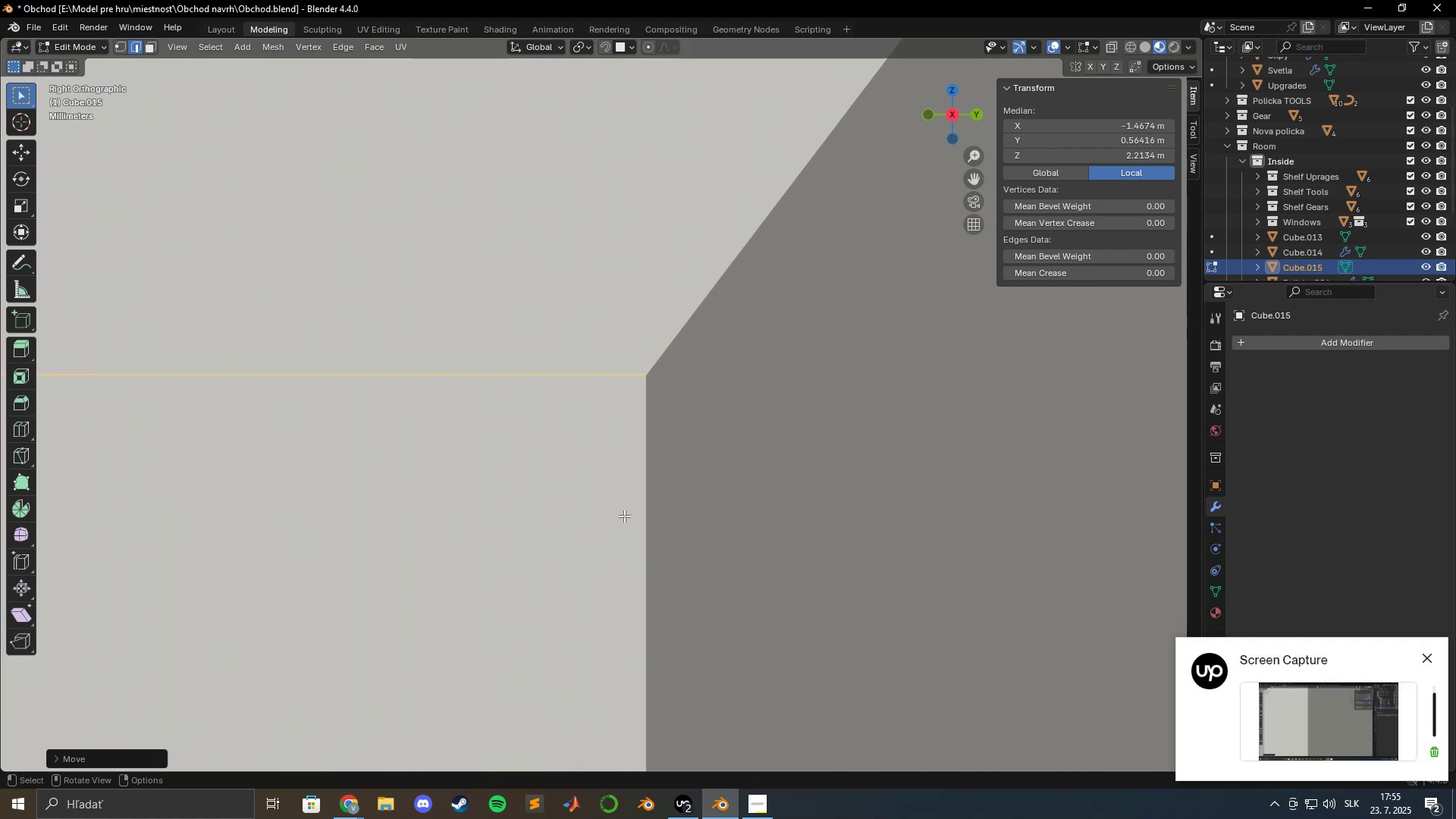 
scroll: coordinate [631, 520], scroll_direction: down, amount: 31.0
 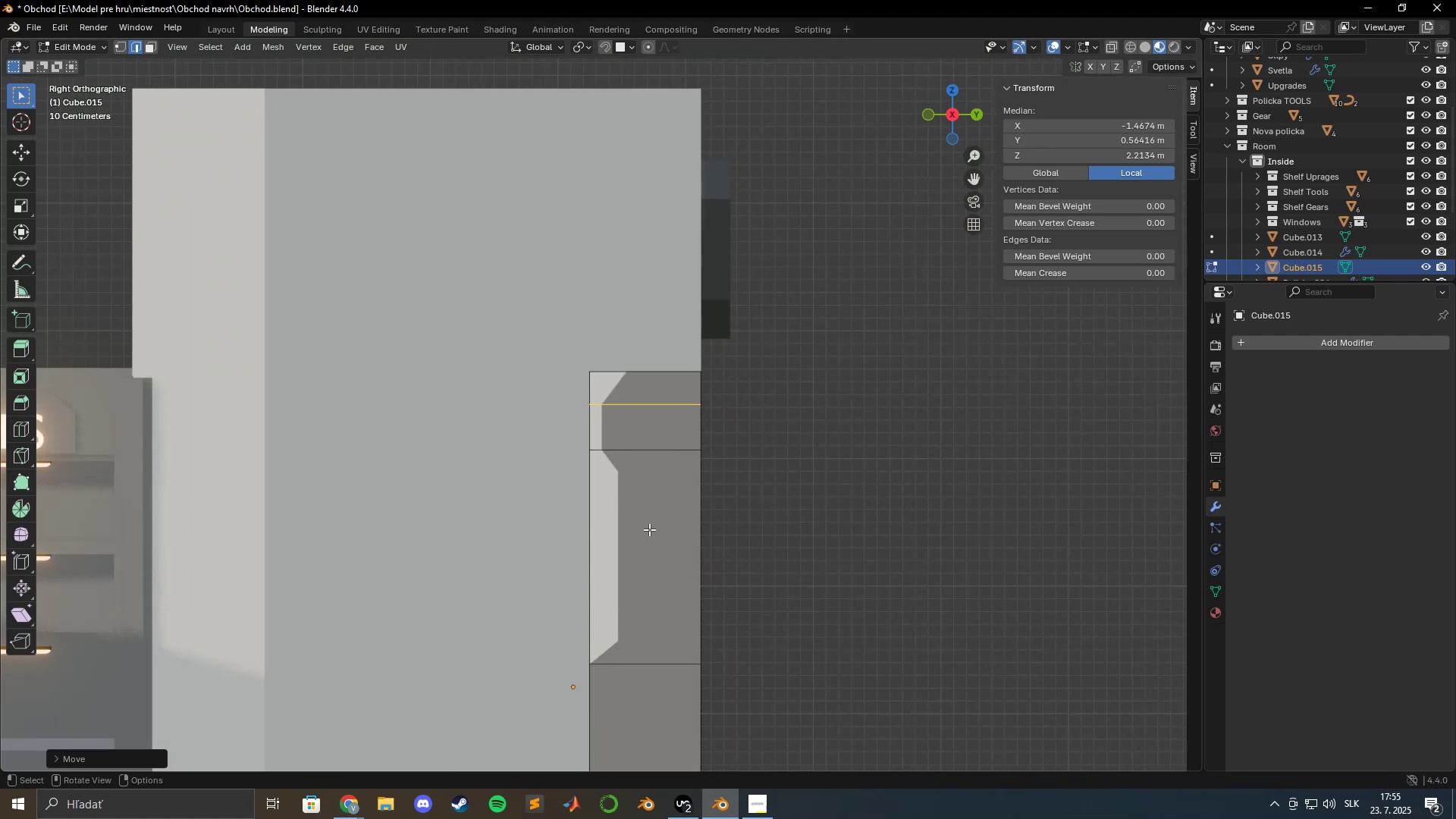 
hold_key(key=ShiftLeft, duration=0.64)
 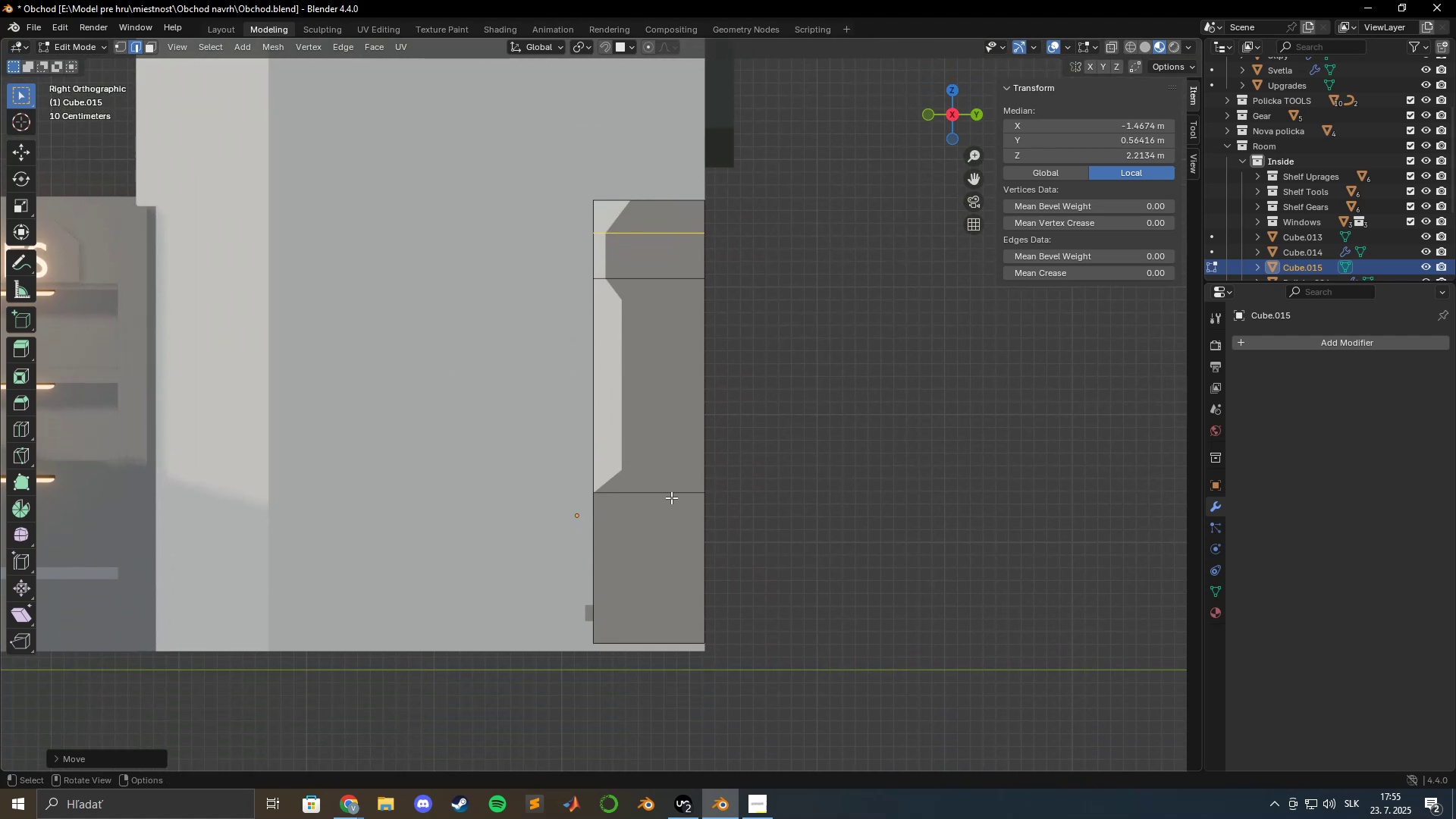 
scroll: coordinate [682, 520], scroll_direction: up, amount: 7.0
 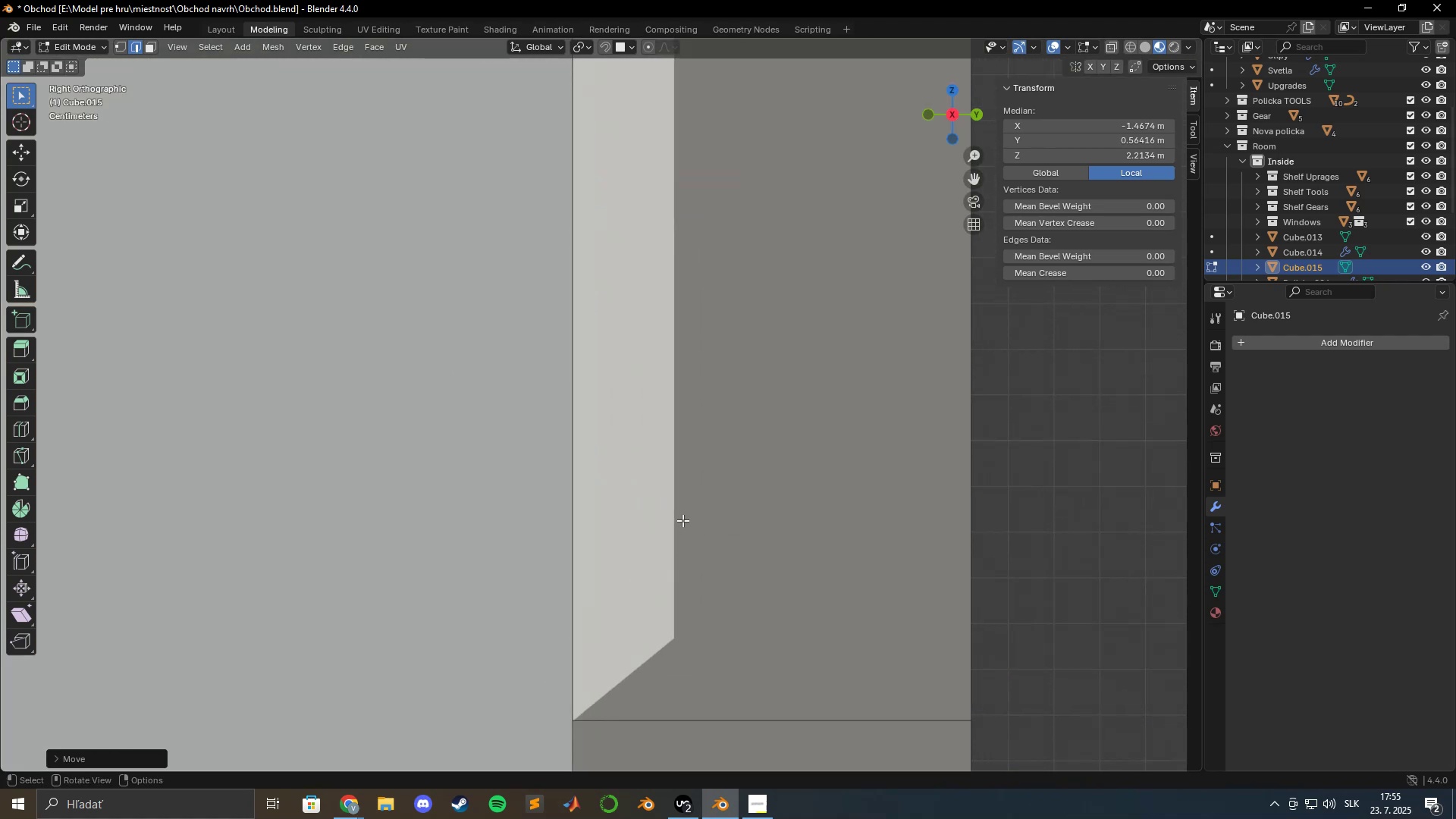 
hold_key(key=ShiftLeft, duration=0.65)
 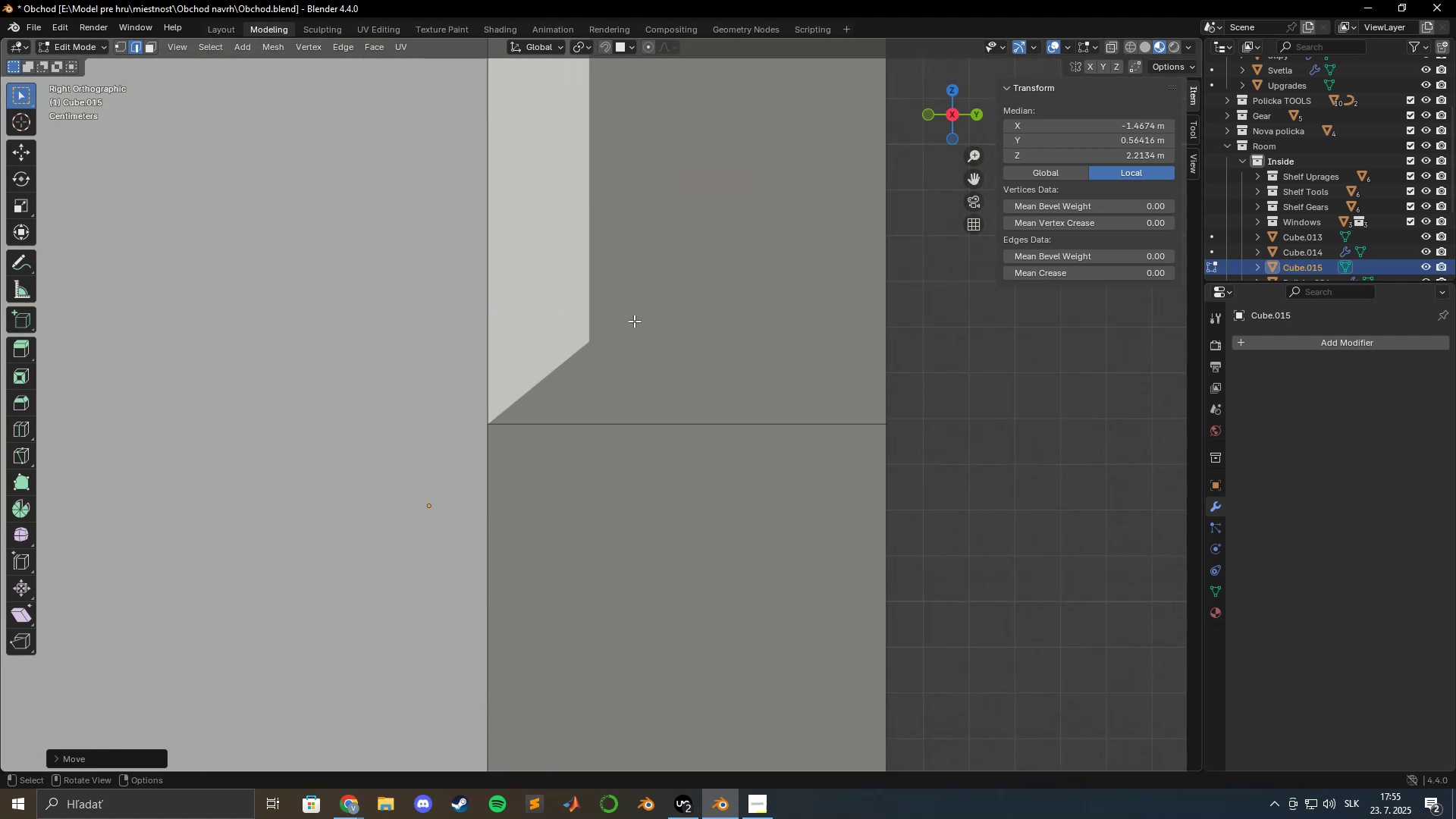 
scroll: coordinate [639, 349], scroll_direction: up, amount: 6.0
 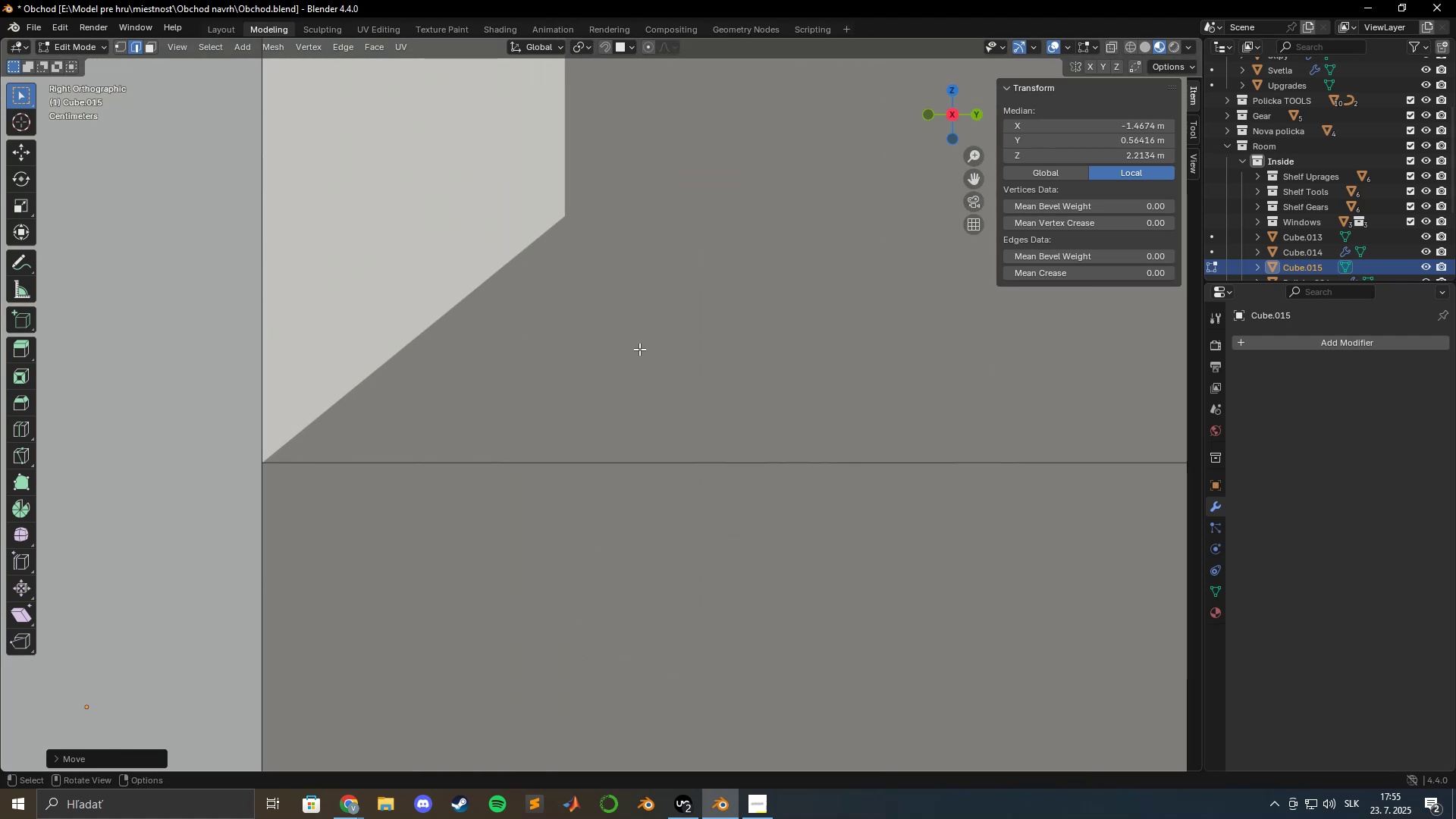 
scroll: coordinate [638, 350], scroll_direction: down, amount: 10.0
 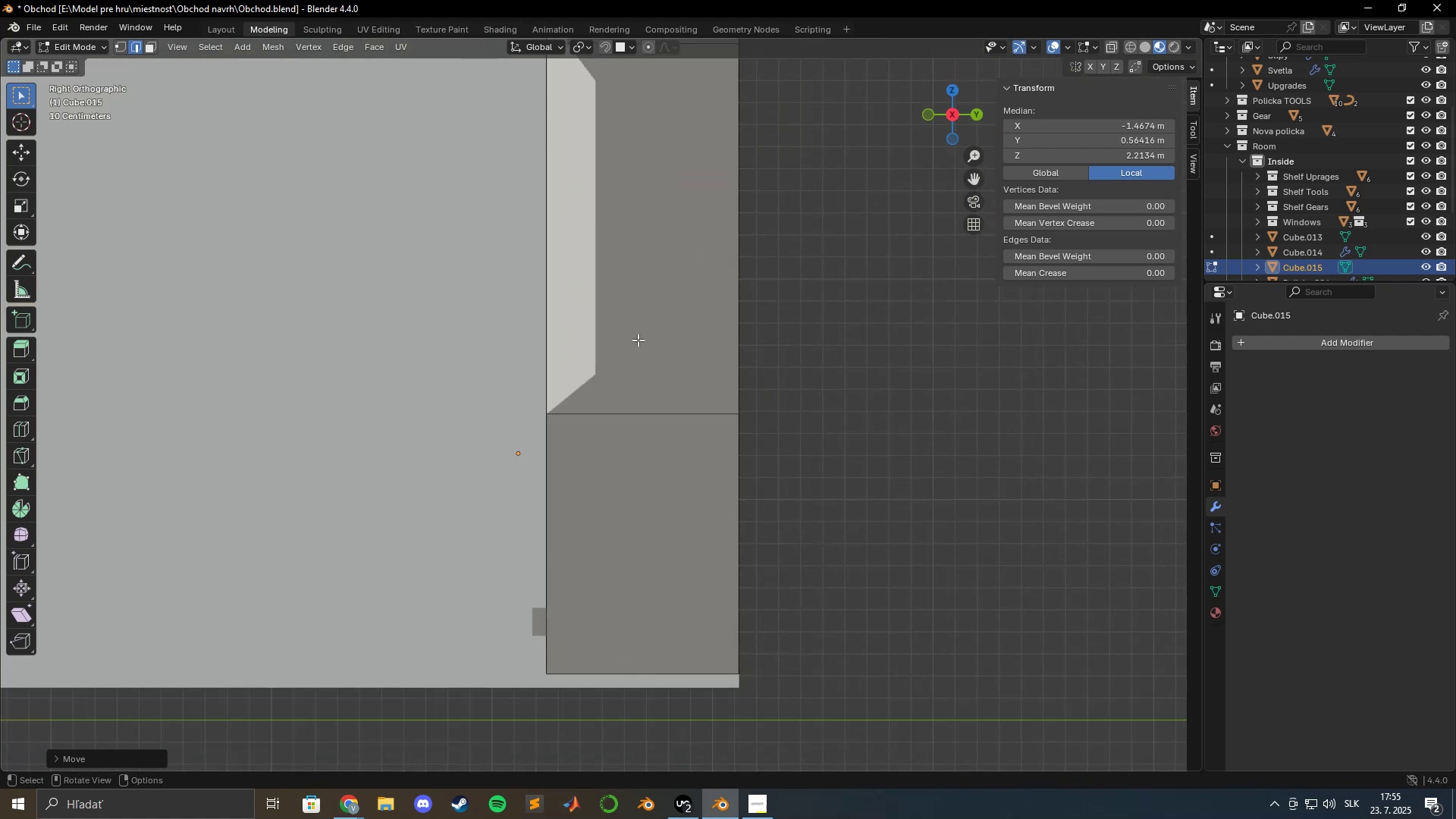 
key(Control+R)
 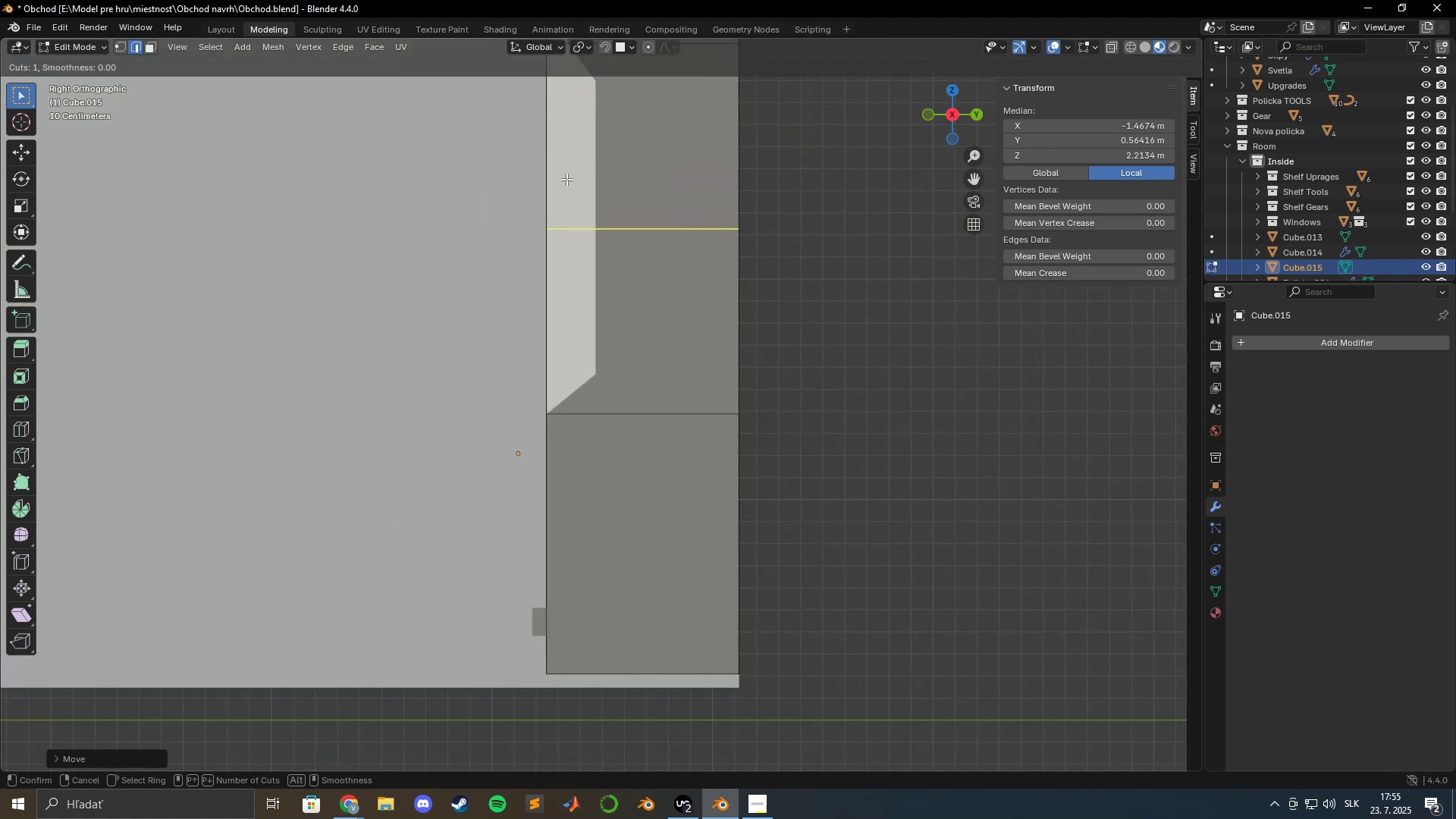 
left_click([563, 189])
 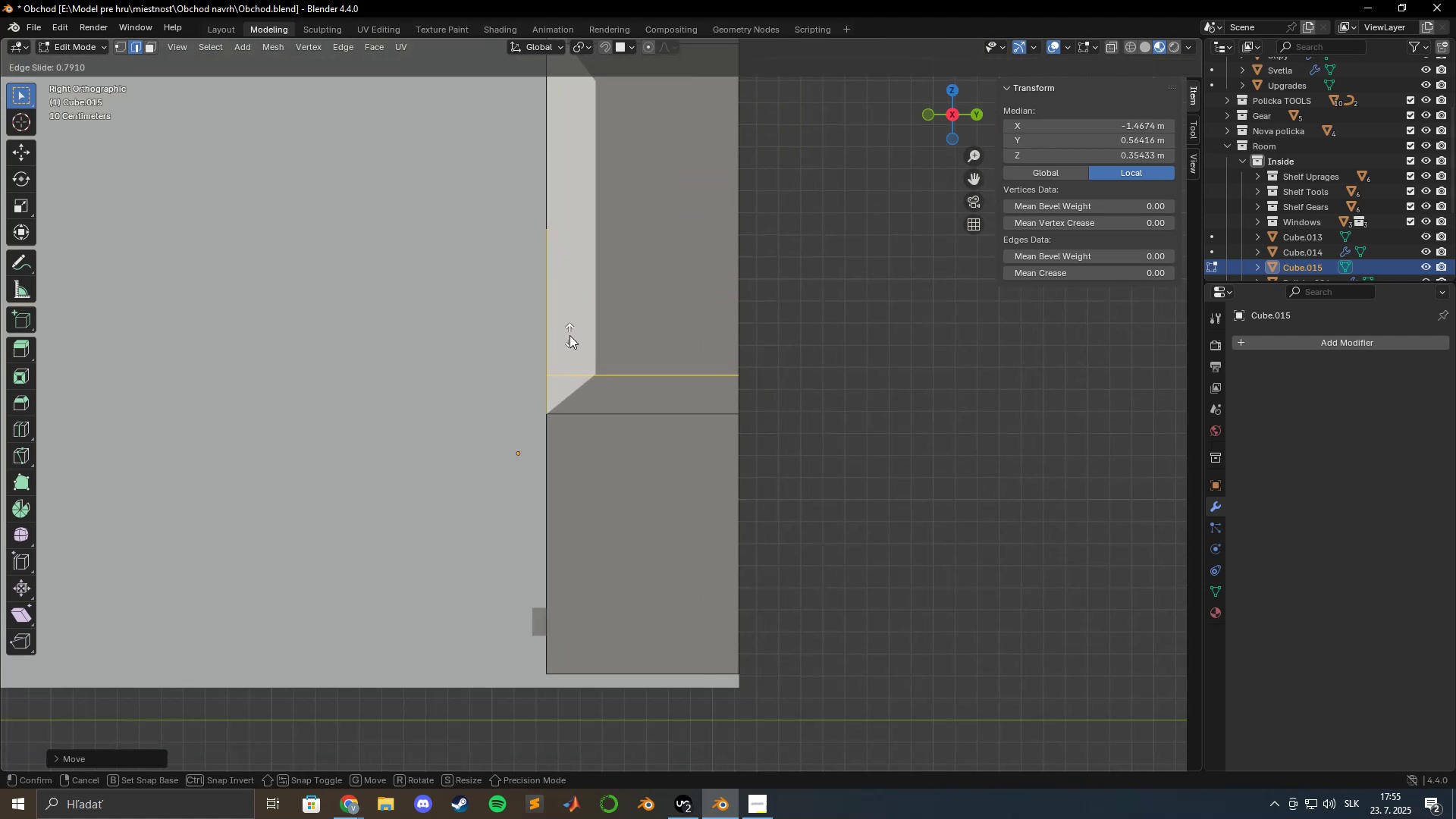 
left_click([570, 334])
 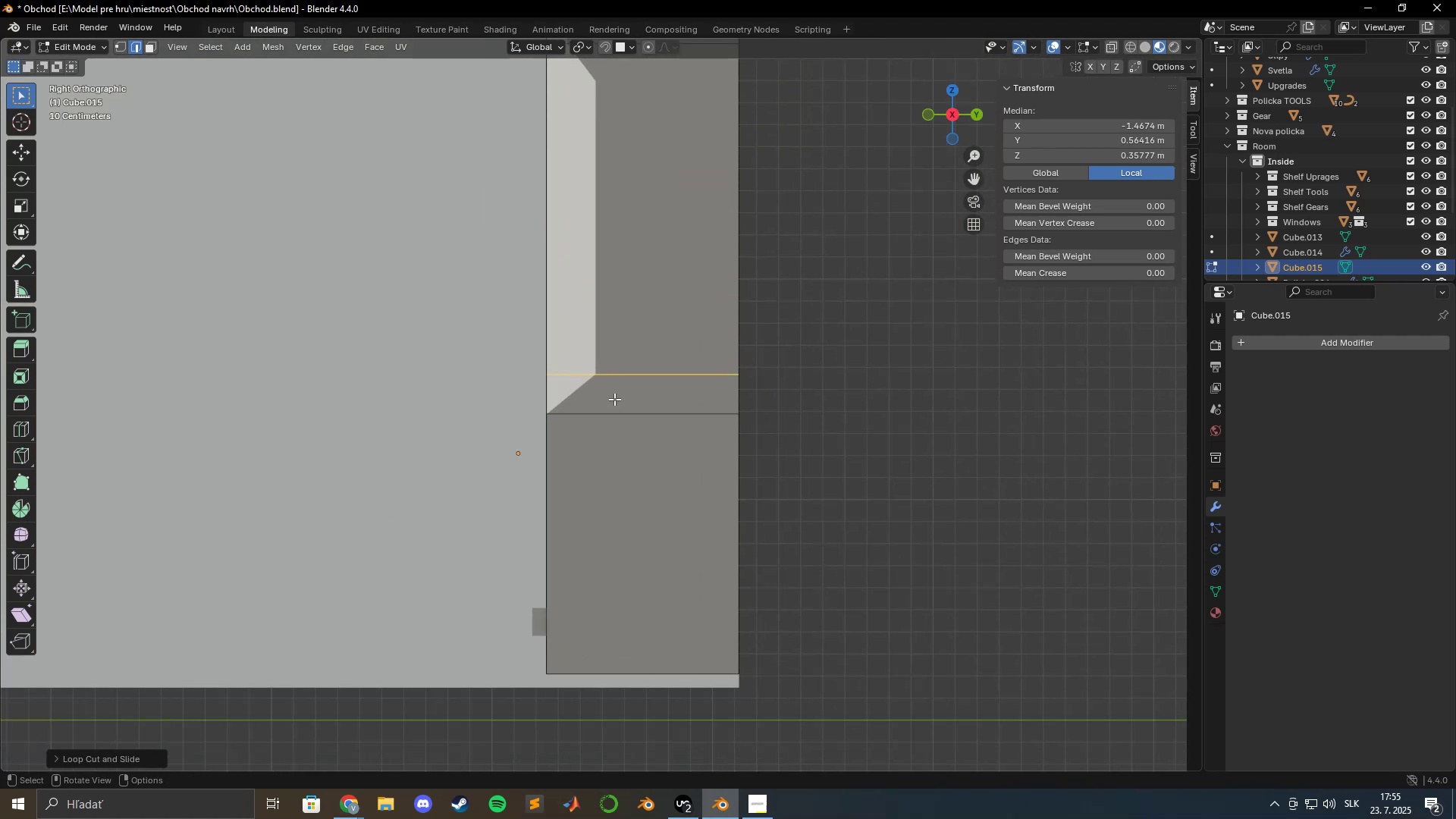 
scroll: coordinate [614, 403], scroll_direction: up, amount: 12.0
 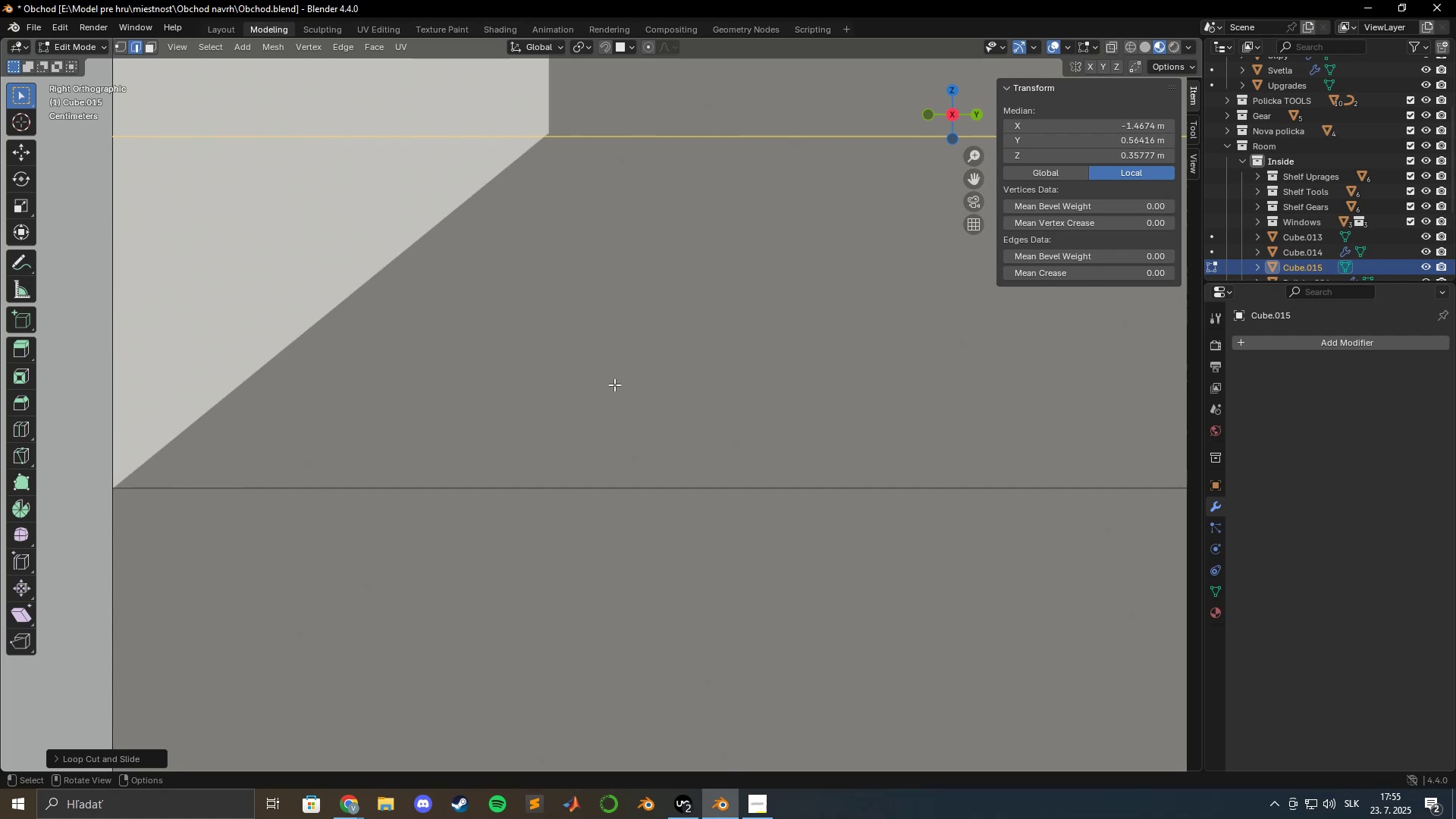 
hold_key(key=ShiftLeft, duration=0.56)
 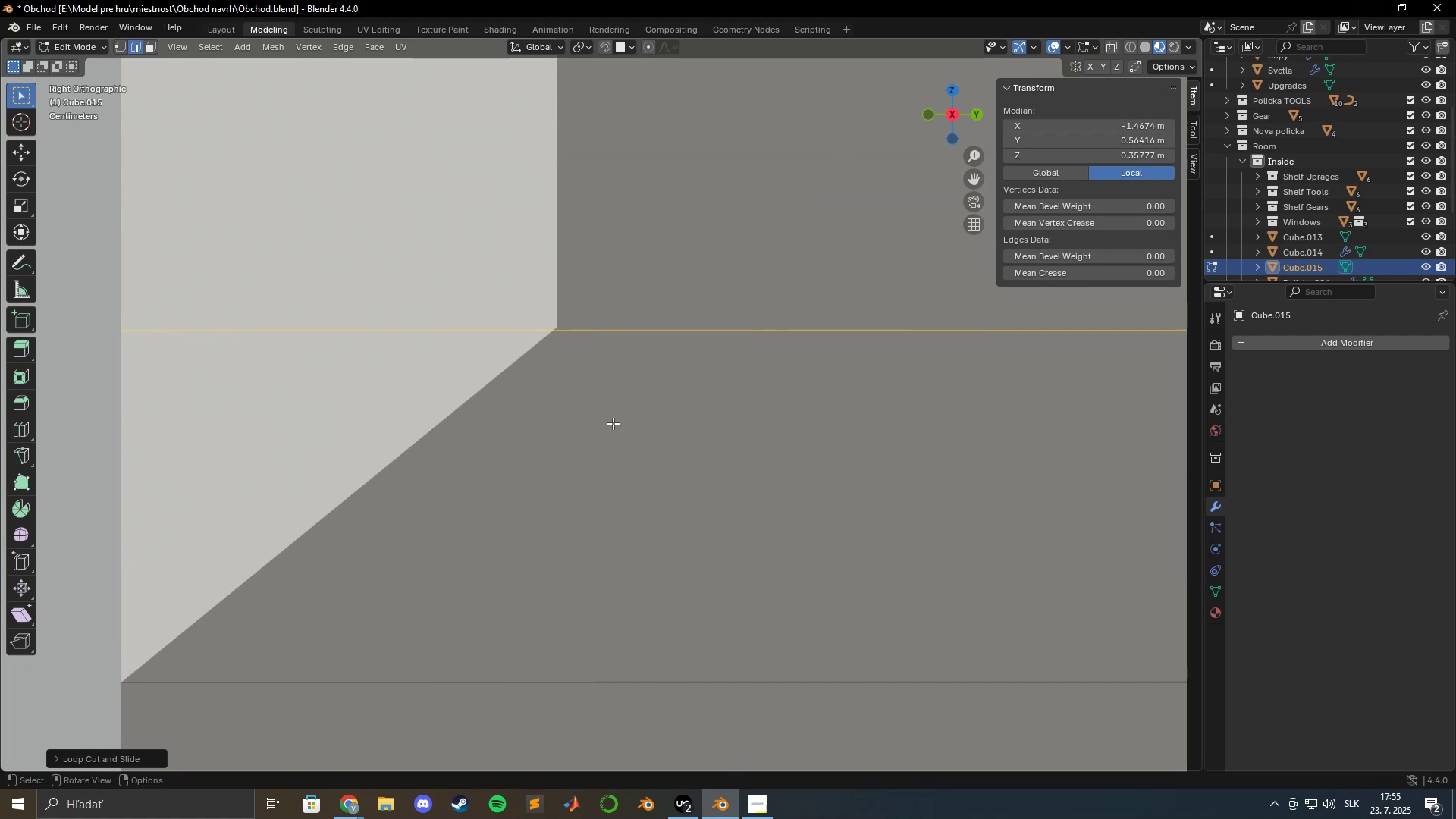 
scroll: coordinate [613, 379], scroll_direction: up, amount: 6.0
 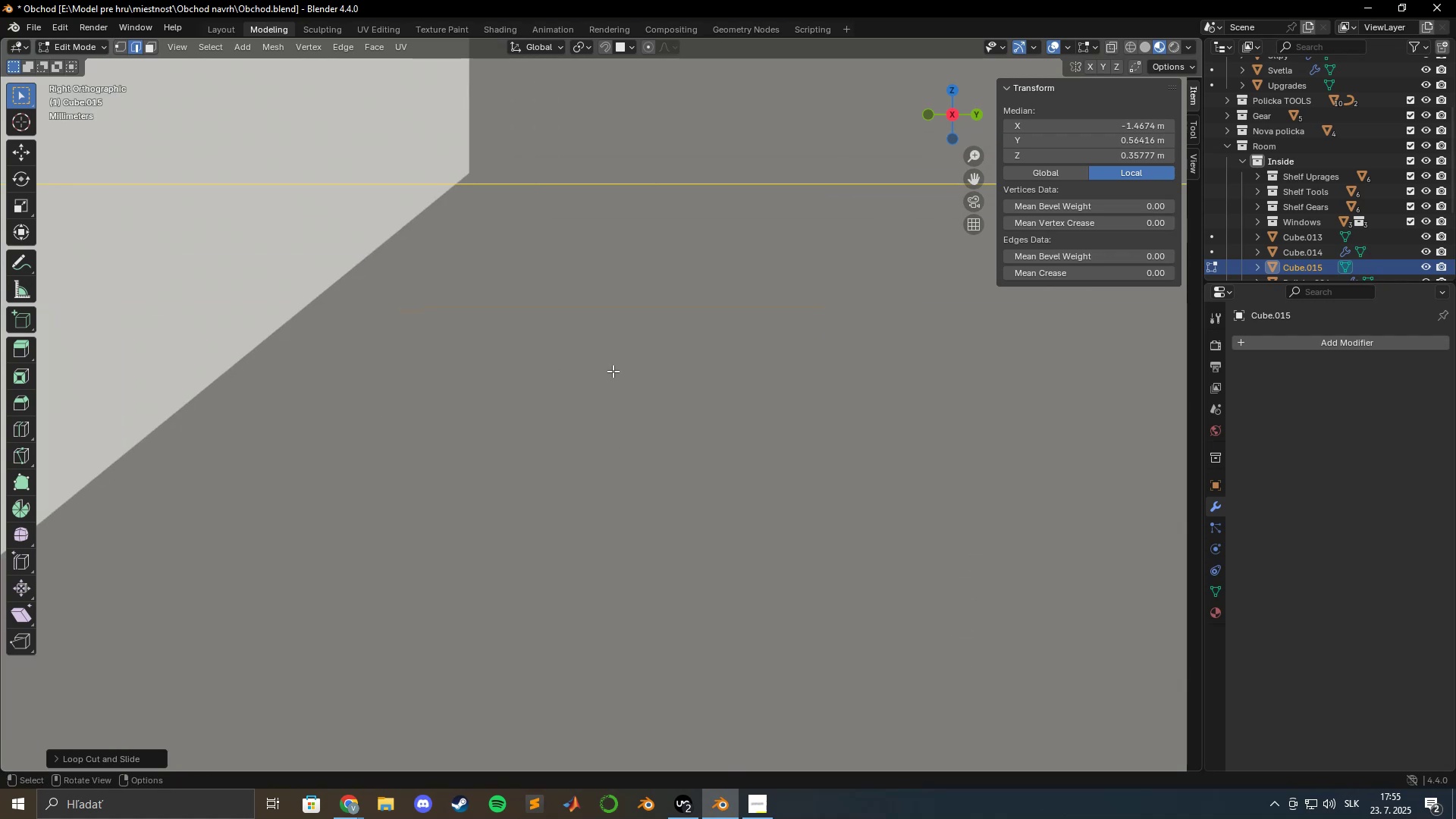 
hold_key(key=ShiftLeft, duration=0.54)
 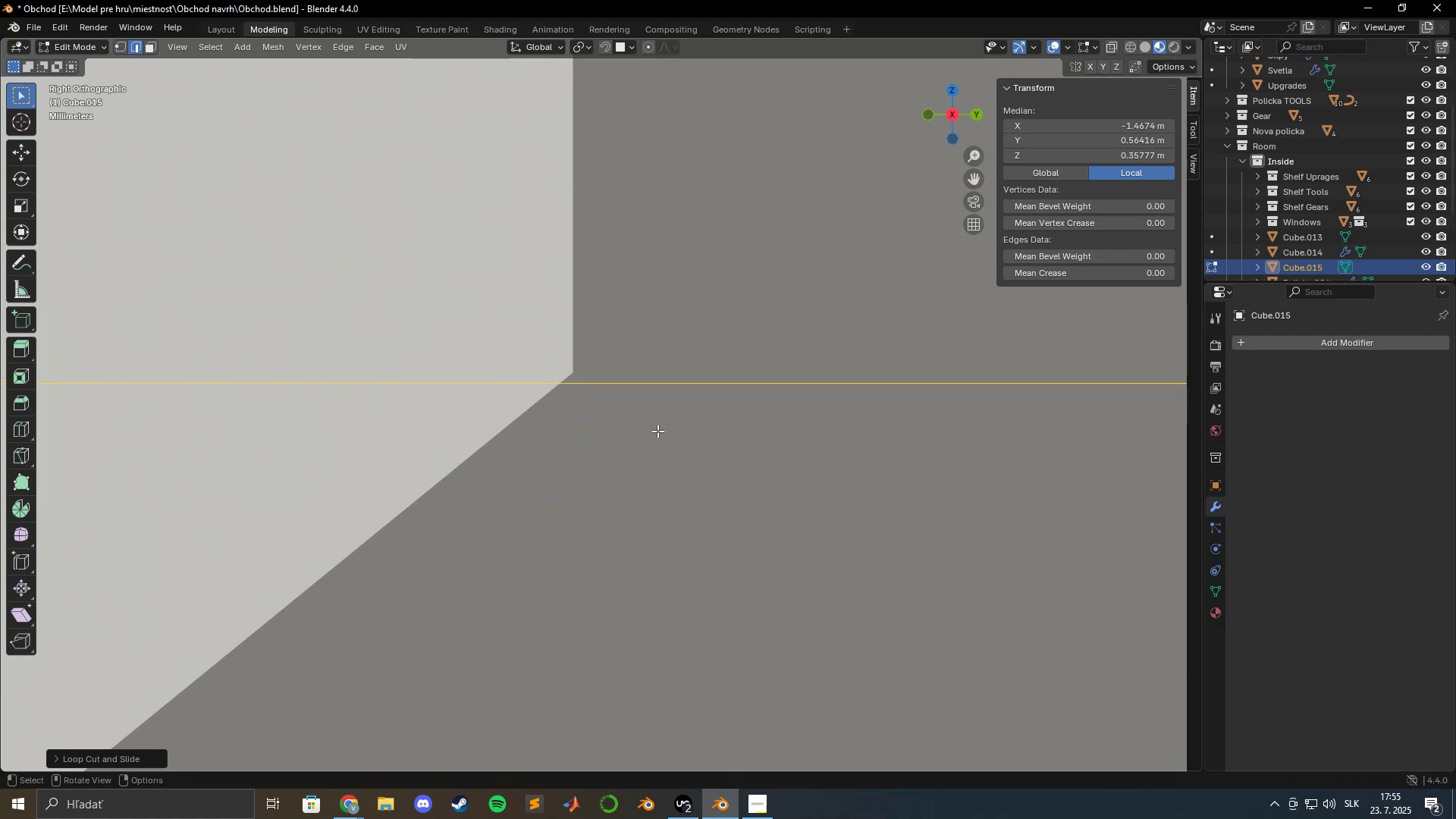 
scroll: coordinate [628, 374], scroll_direction: up, amount: 5.0
 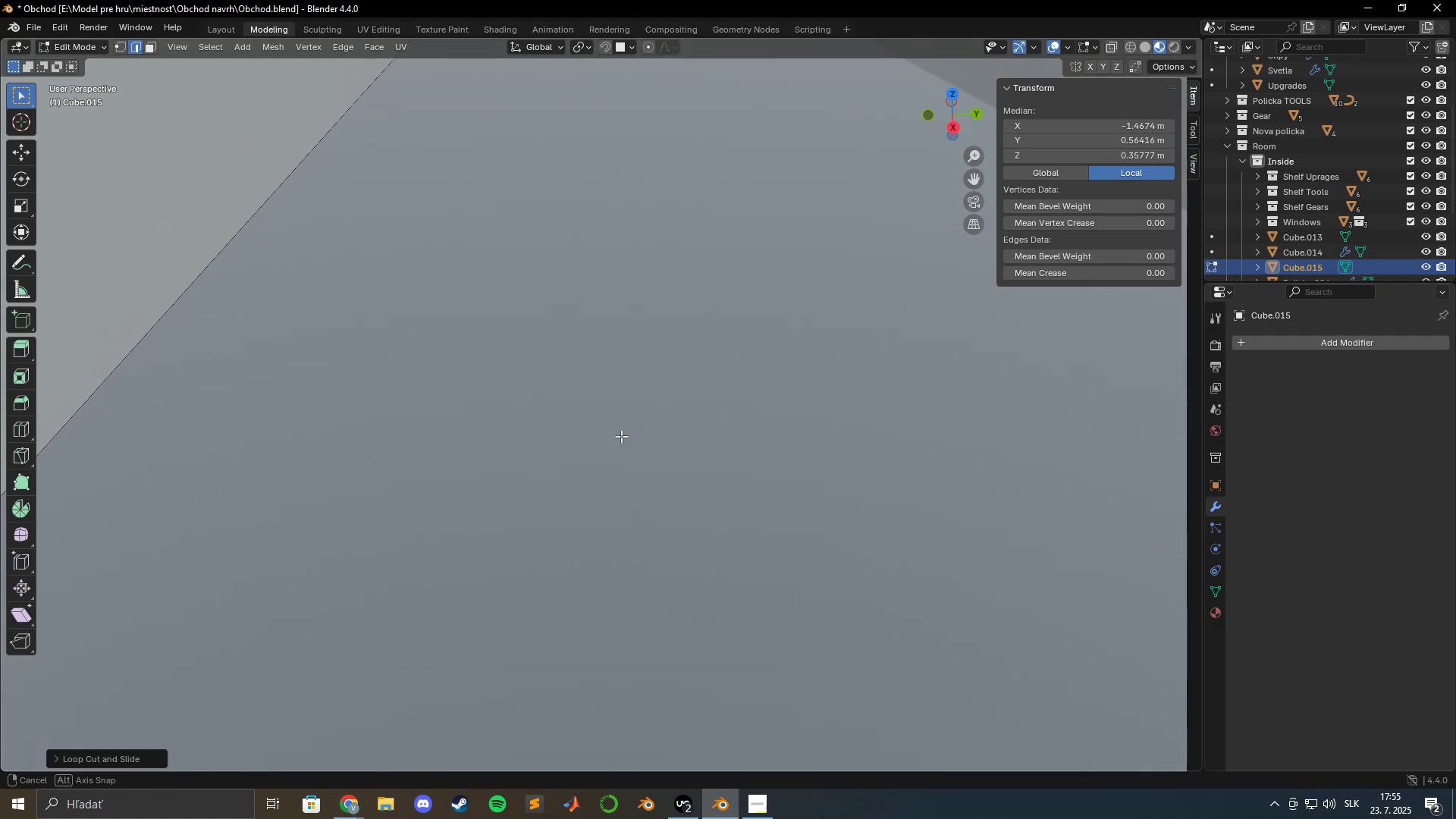 
key(Control+Z)
 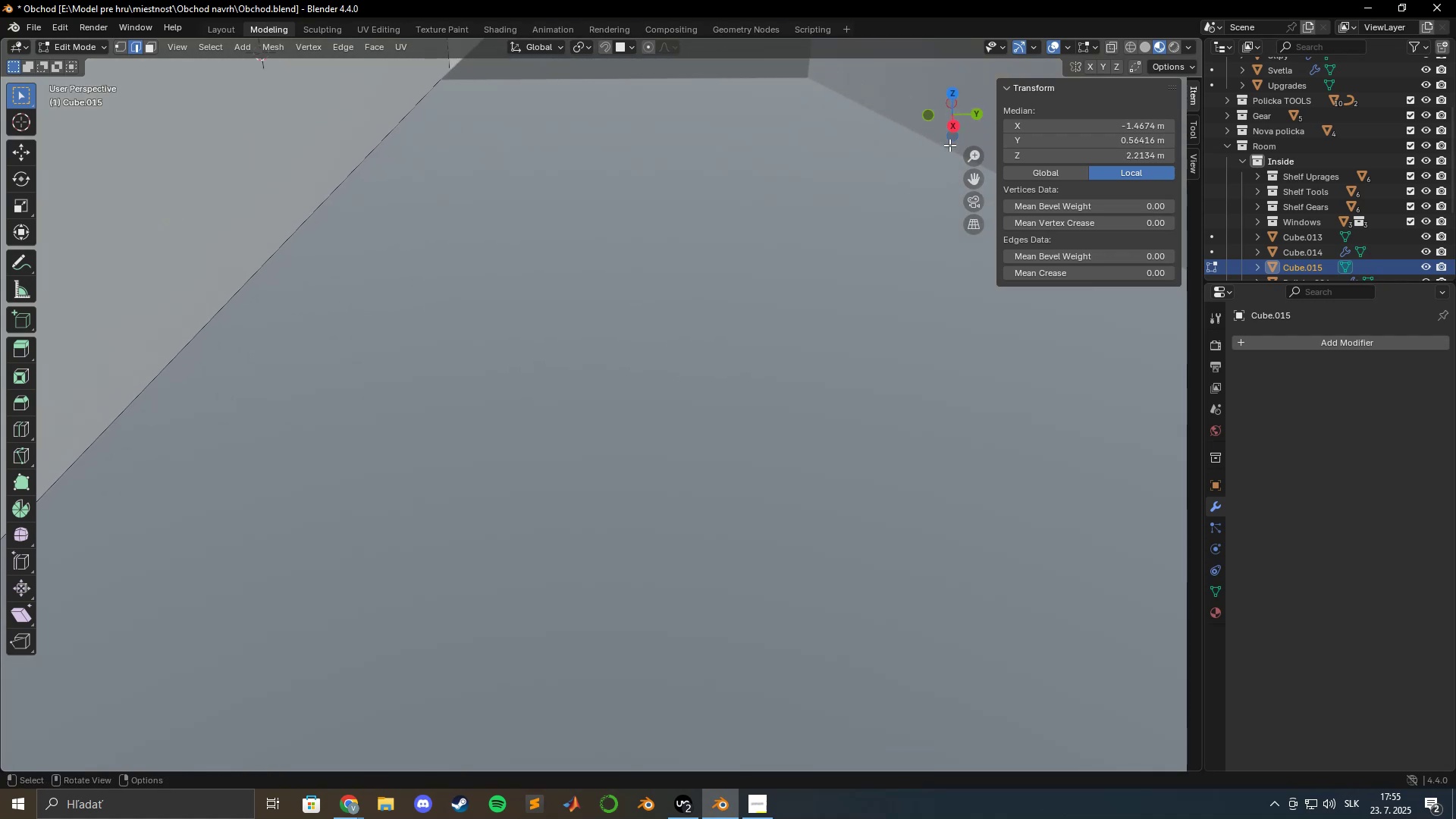 
scroll: coordinate [703, 288], scroll_direction: down, amount: 29.0
 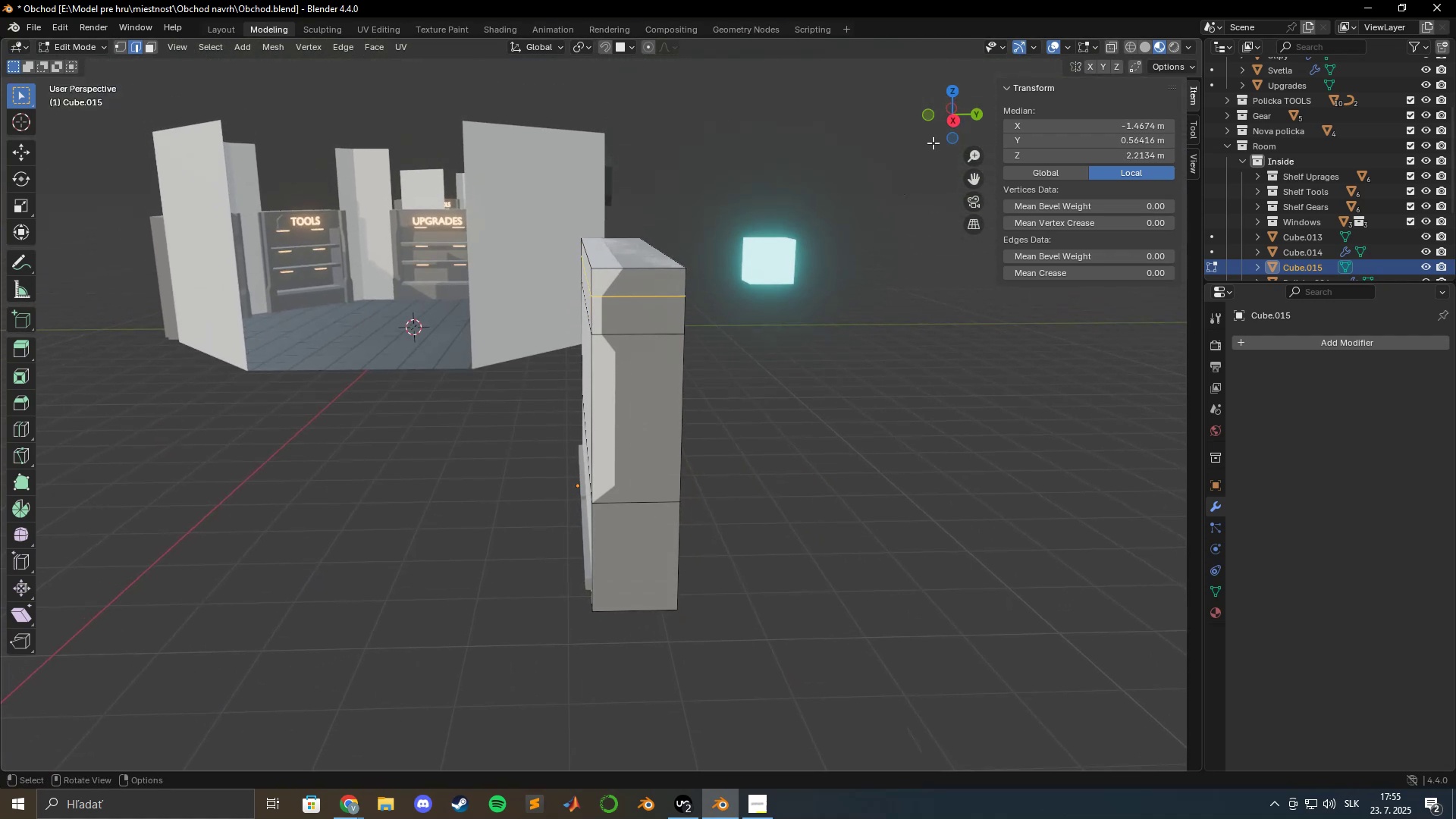 
left_click([949, 122])
 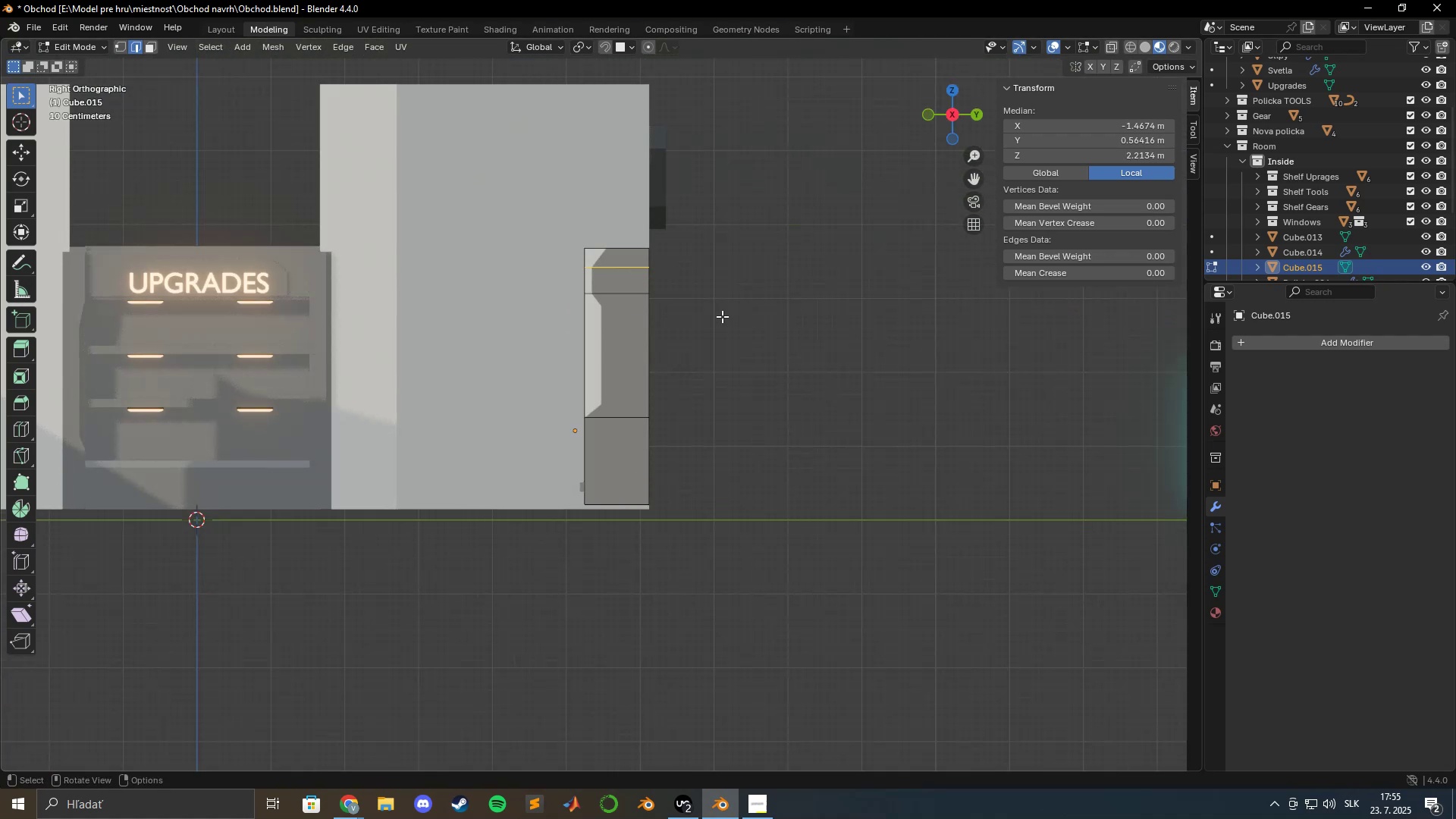 
scroll: coordinate [658, 353], scroll_direction: up, amount: 5.0
 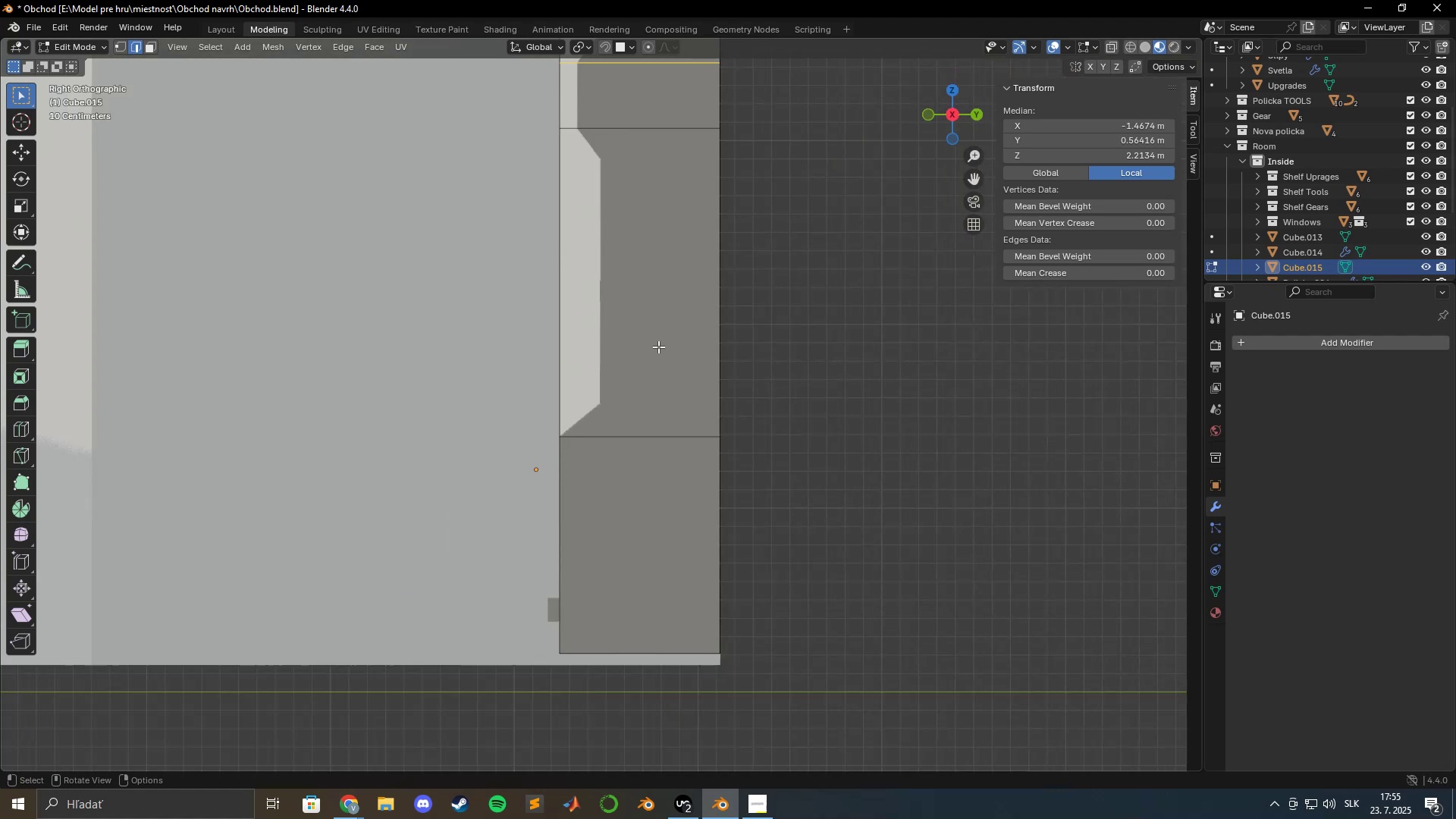 
key(Control+R)
 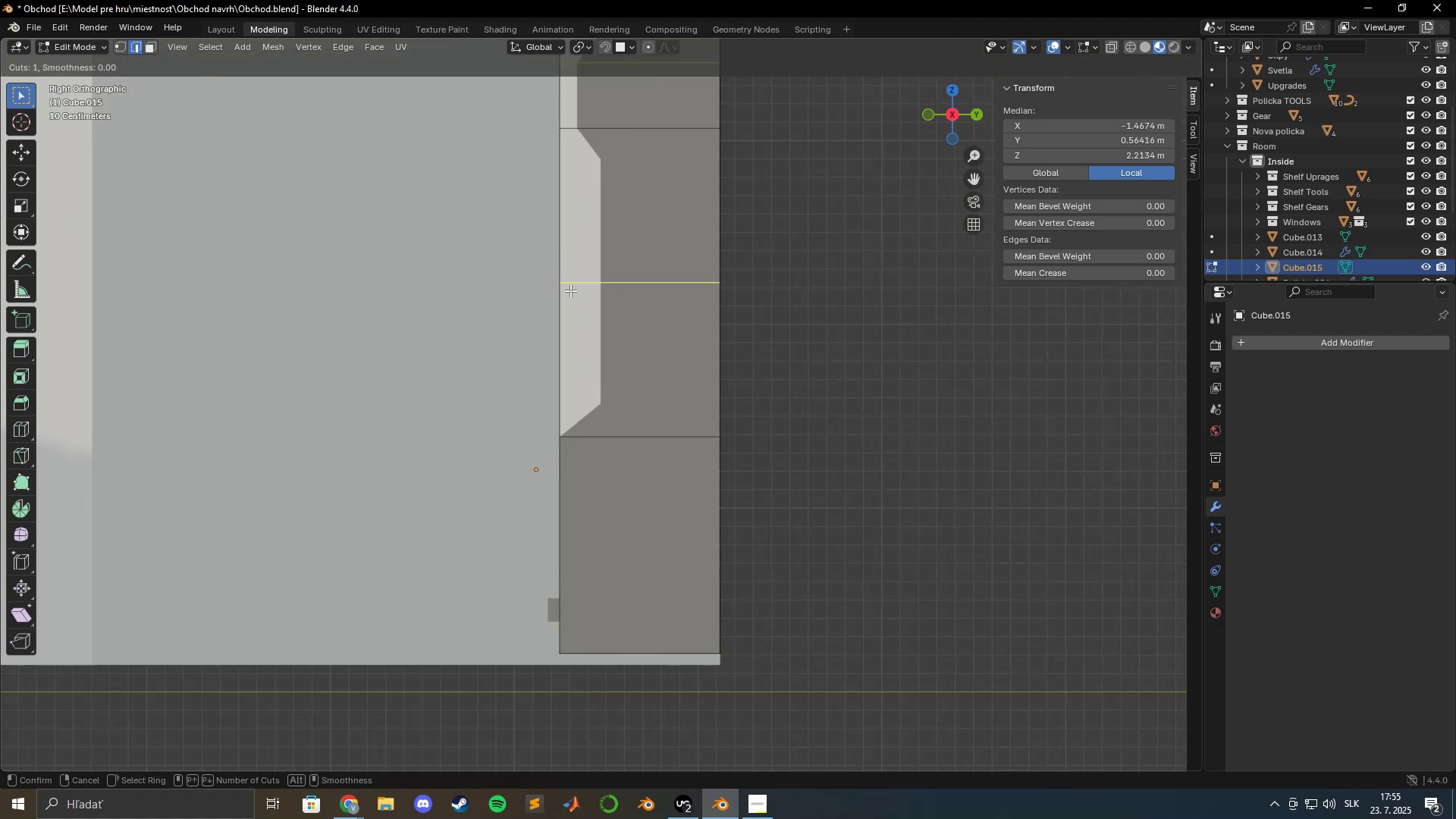 
left_click([572, 290])
 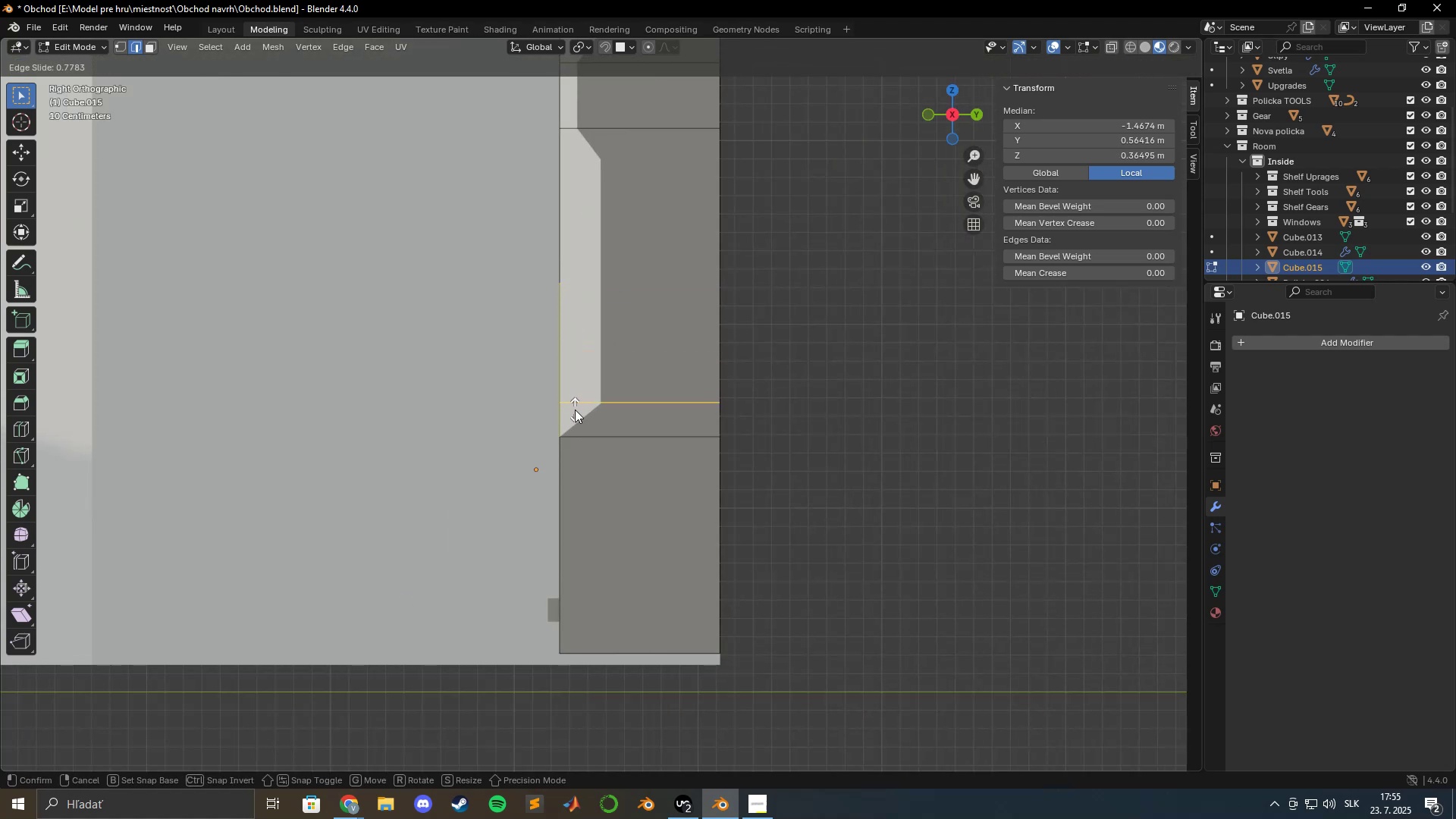 
left_click([575, 410])
 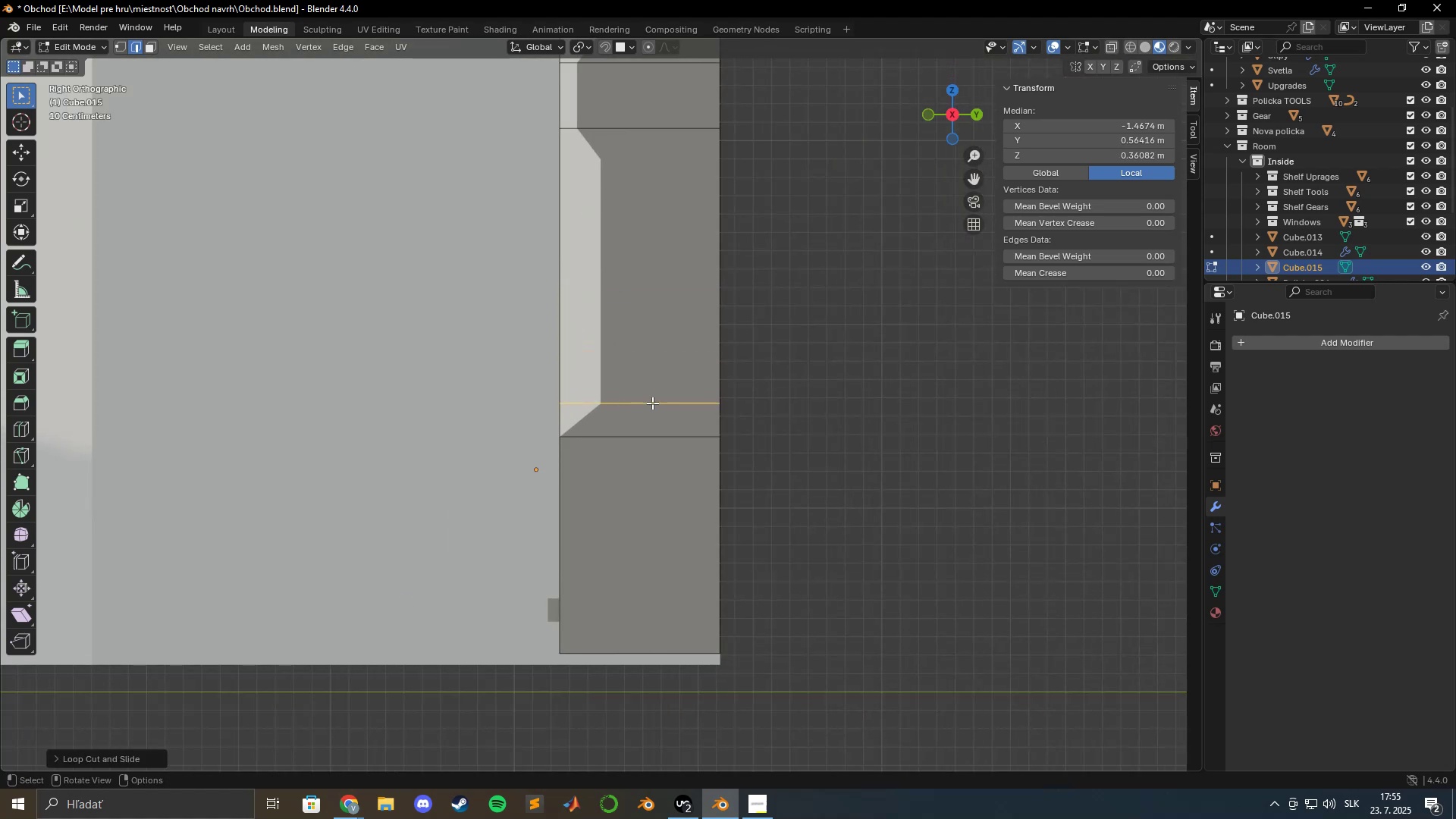 
scroll: coordinate [629, 400], scroll_direction: up, amount: 23.0
 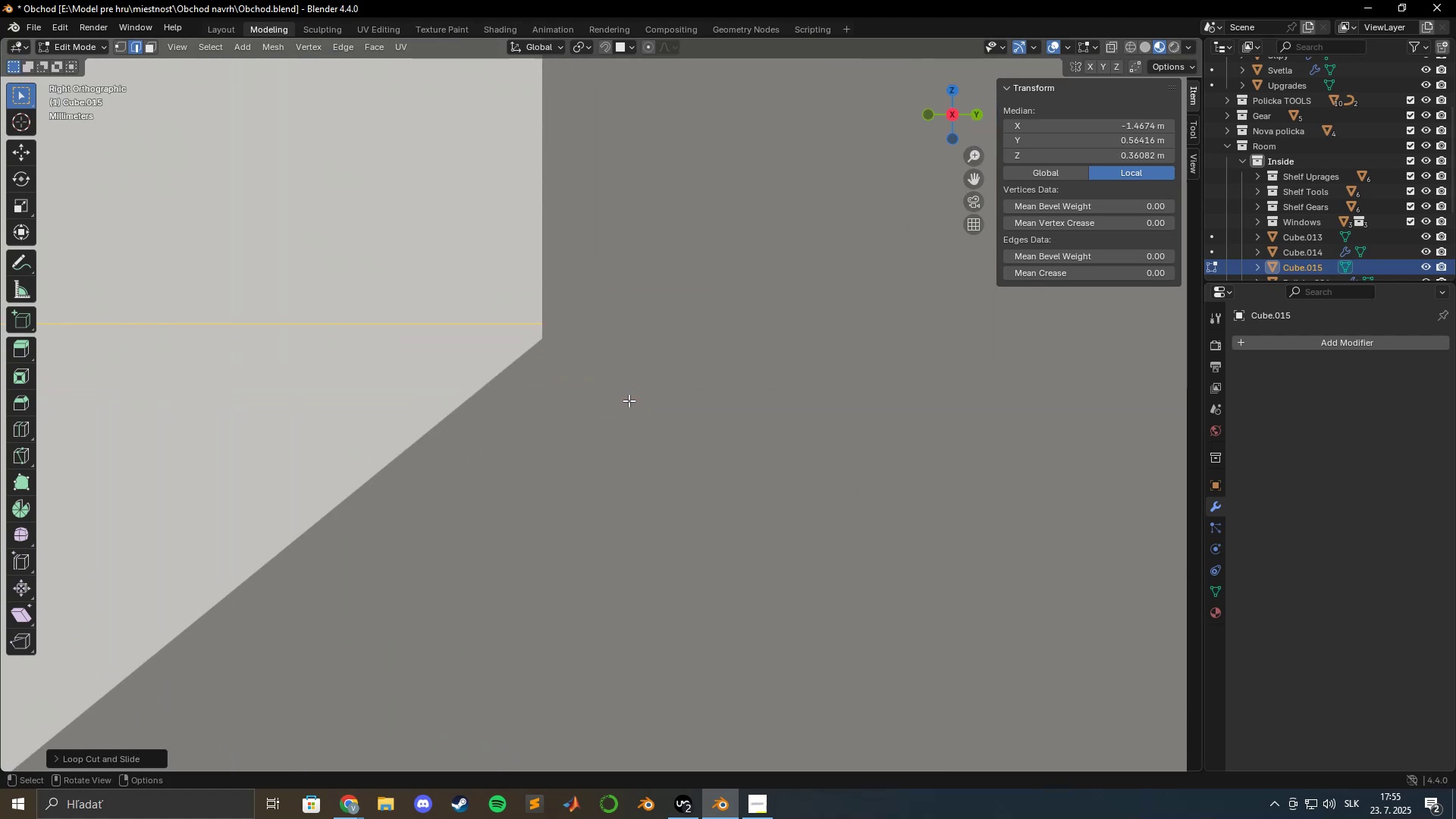 
hold_key(key=ShiftLeft, duration=0.55)
 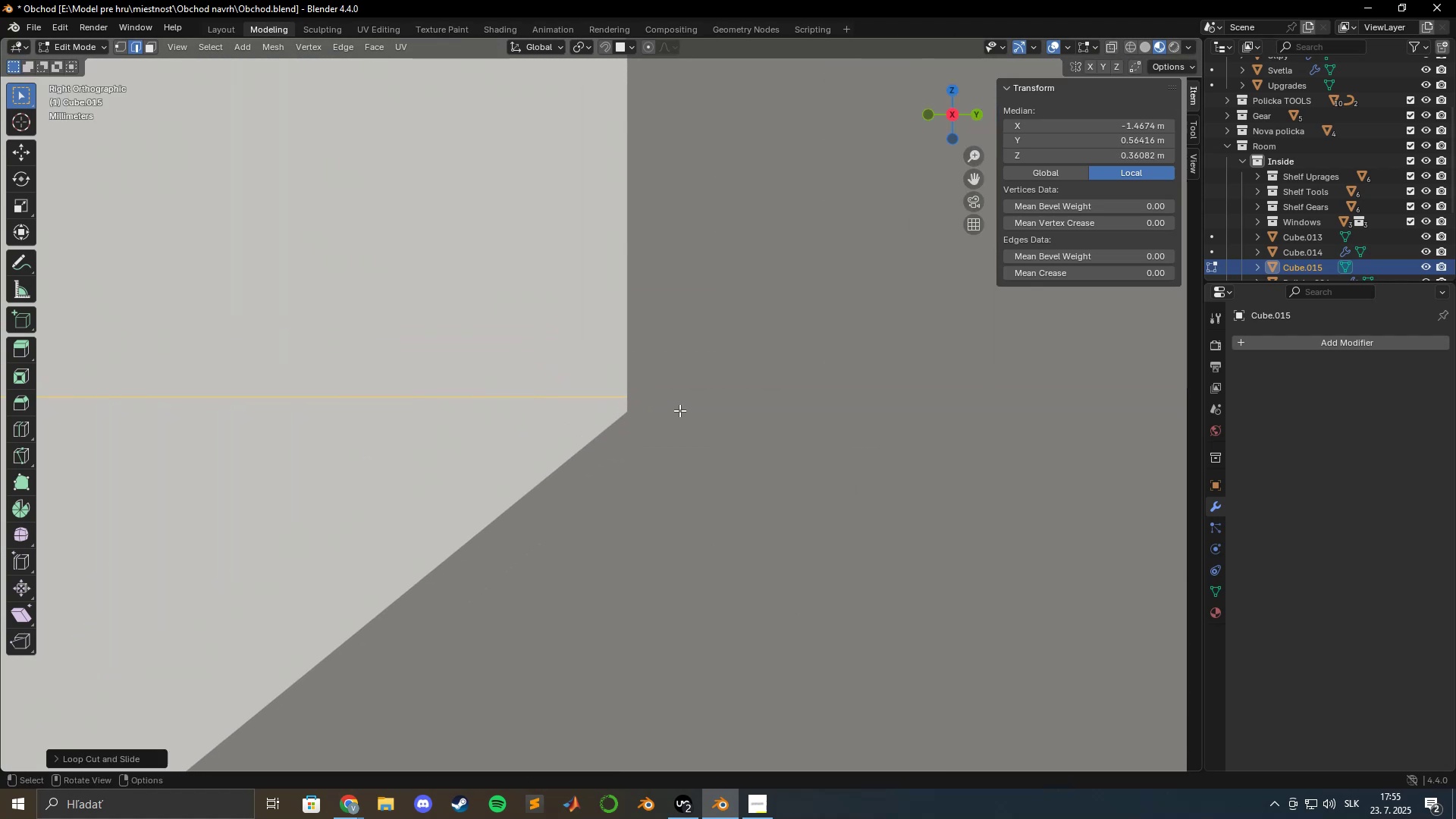 
scroll: coordinate [678, 410], scroll_direction: up, amount: 5.0
 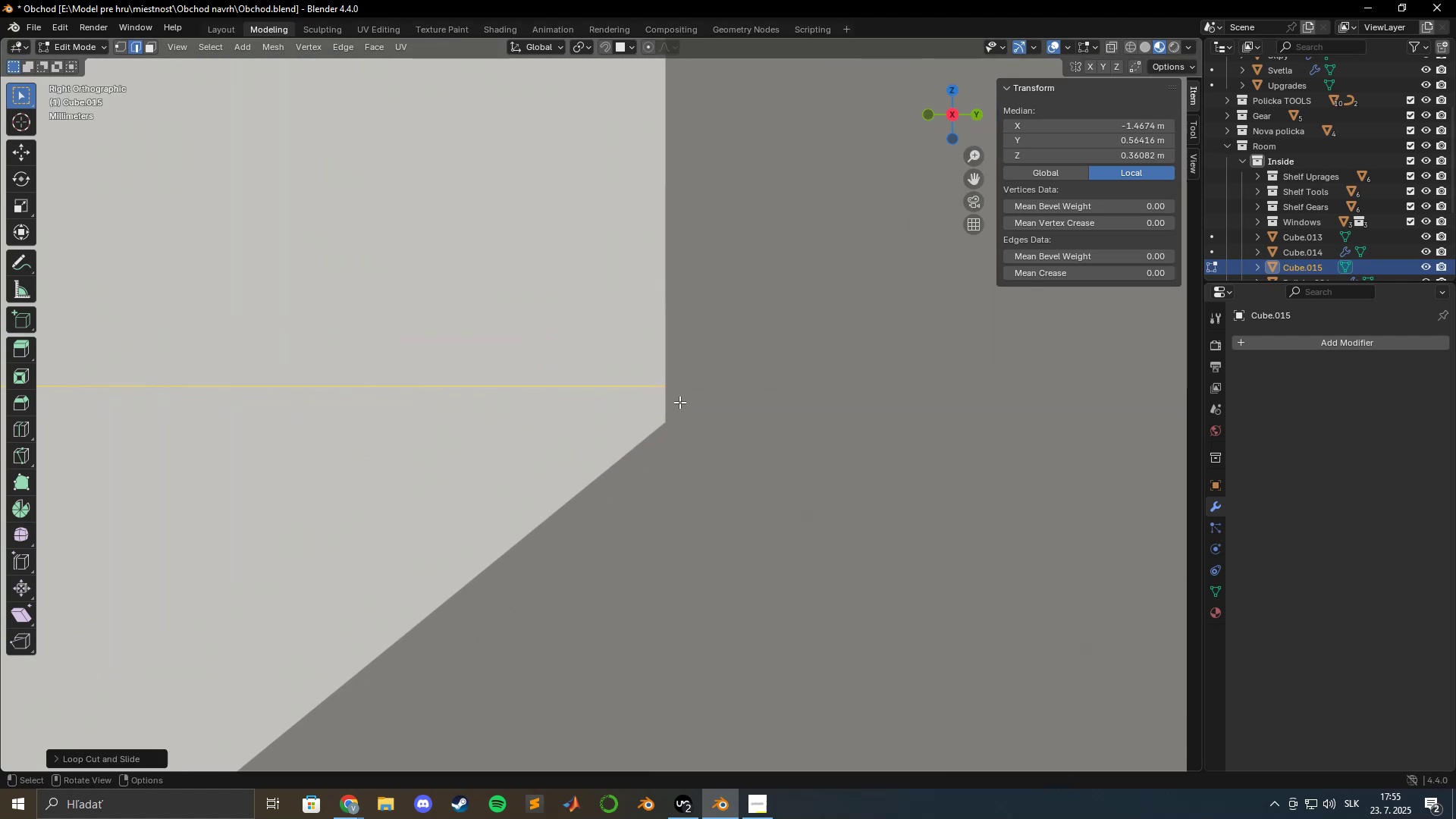 
key(Shift+ShiftLeft)
 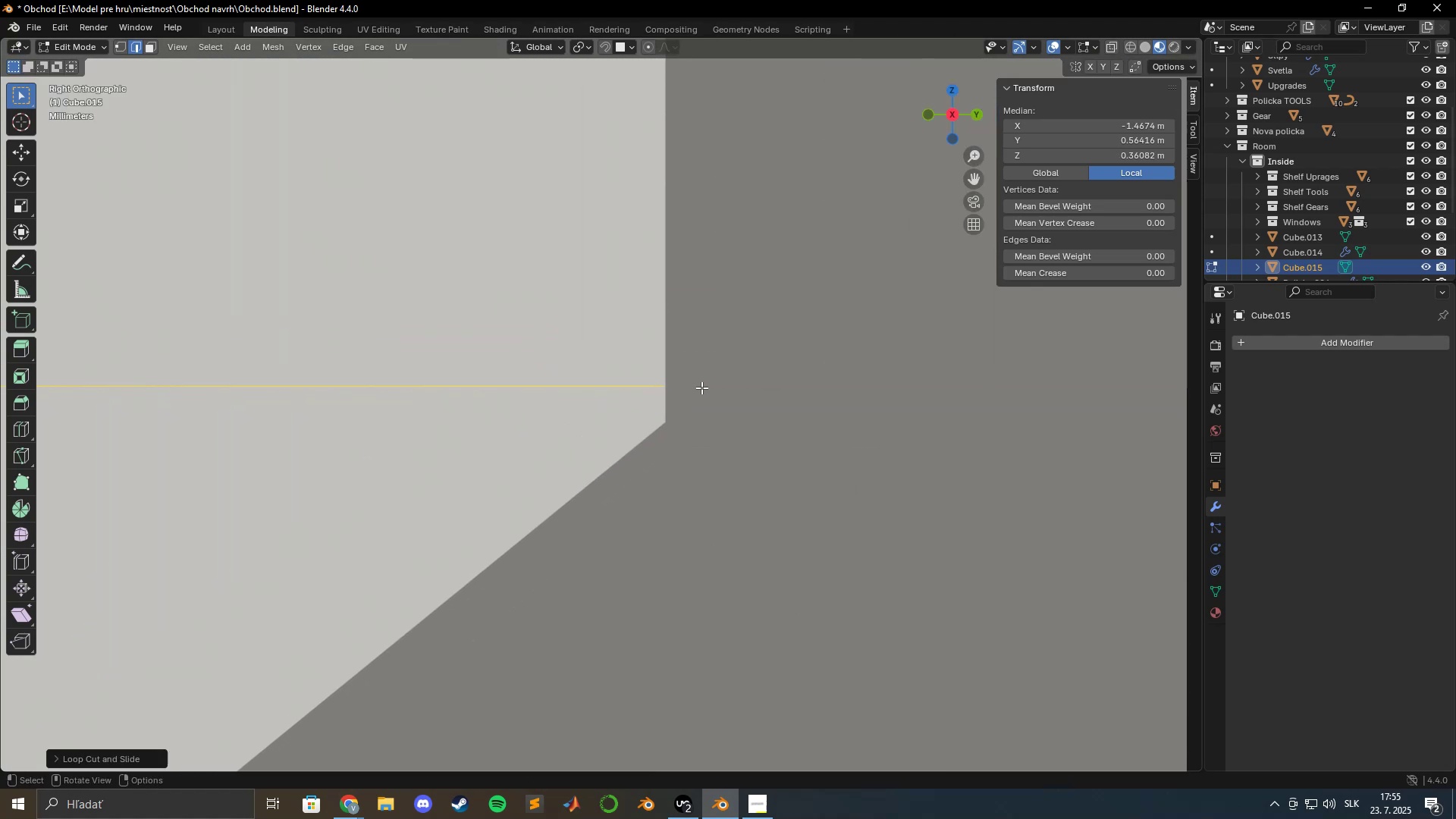 
key(Shift+ShiftLeft)
 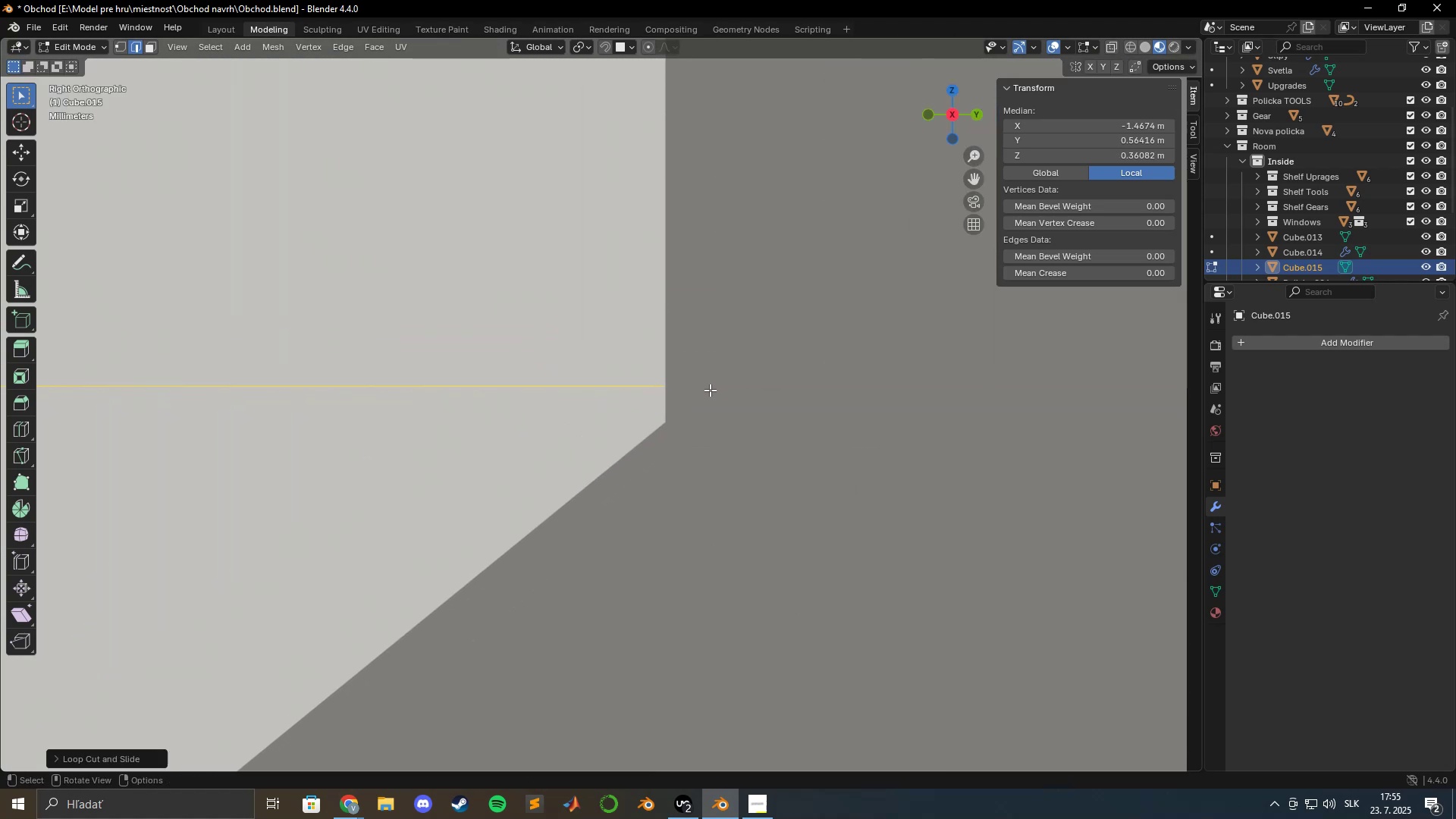 
scroll: coordinate [710, 391], scroll_direction: up, amount: 7.0
 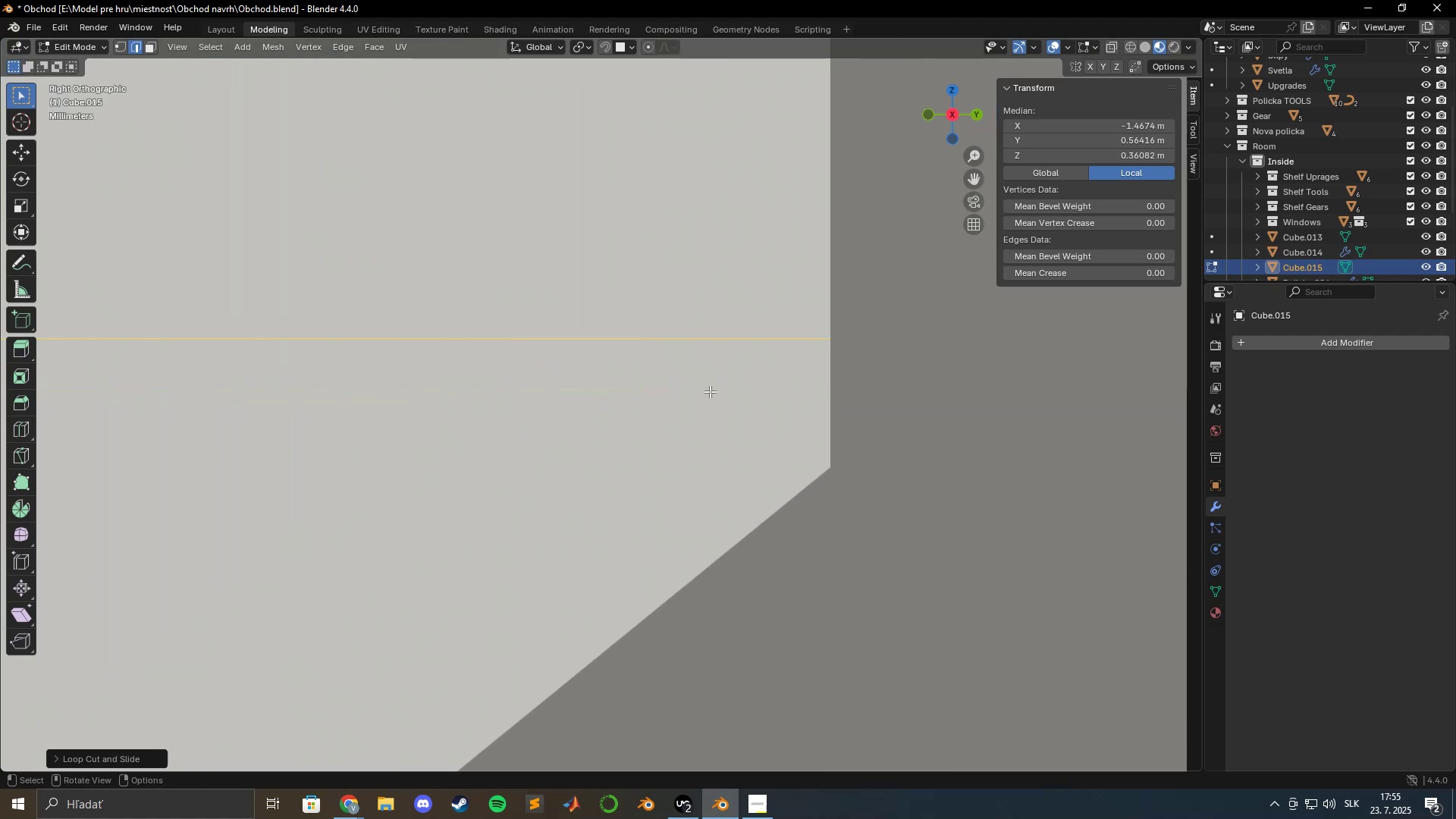 
hold_key(key=ShiftLeft, duration=0.7)
 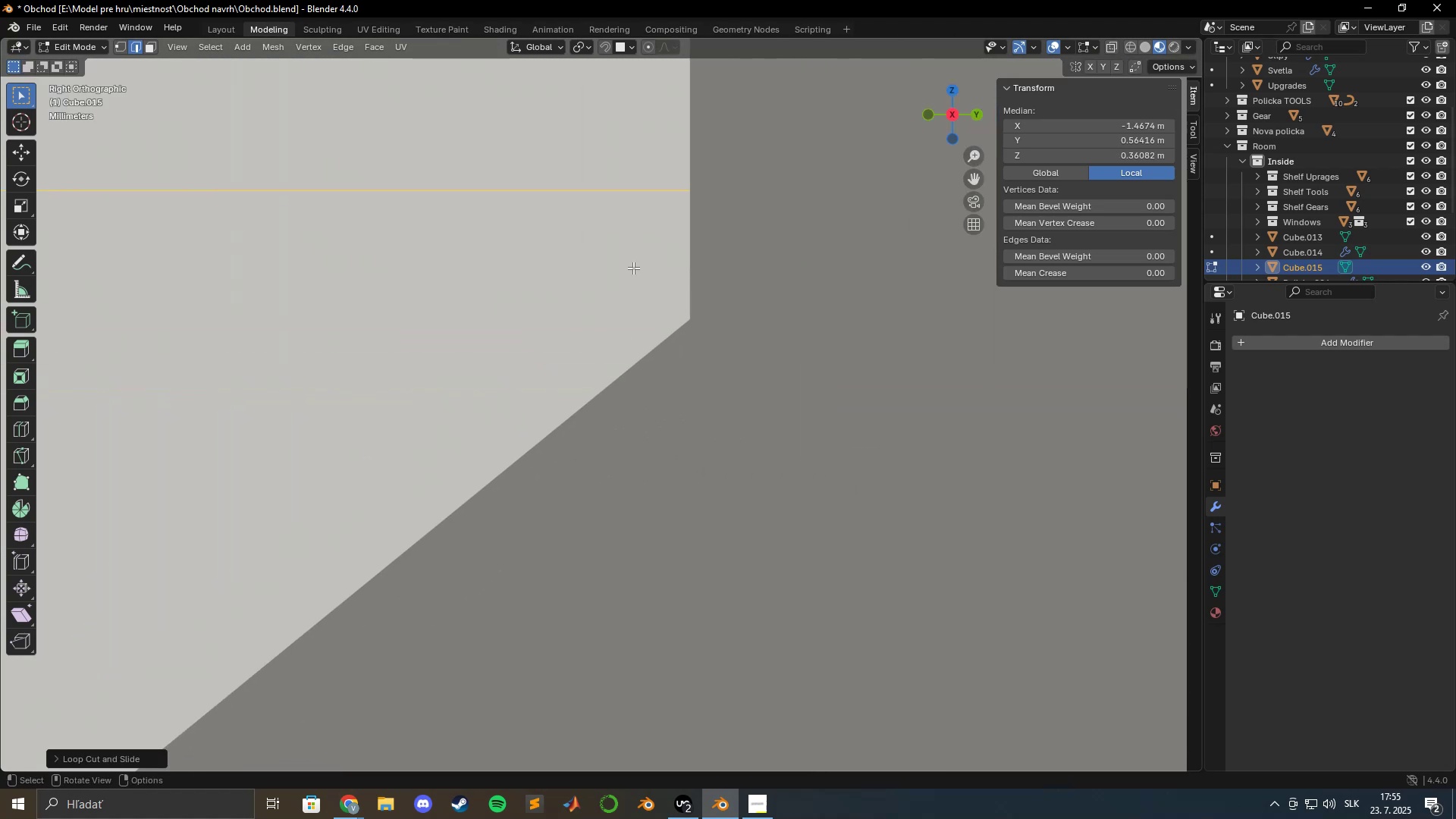 
scroll: coordinate [666, 296], scroll_direction: up, amount: 4.0
 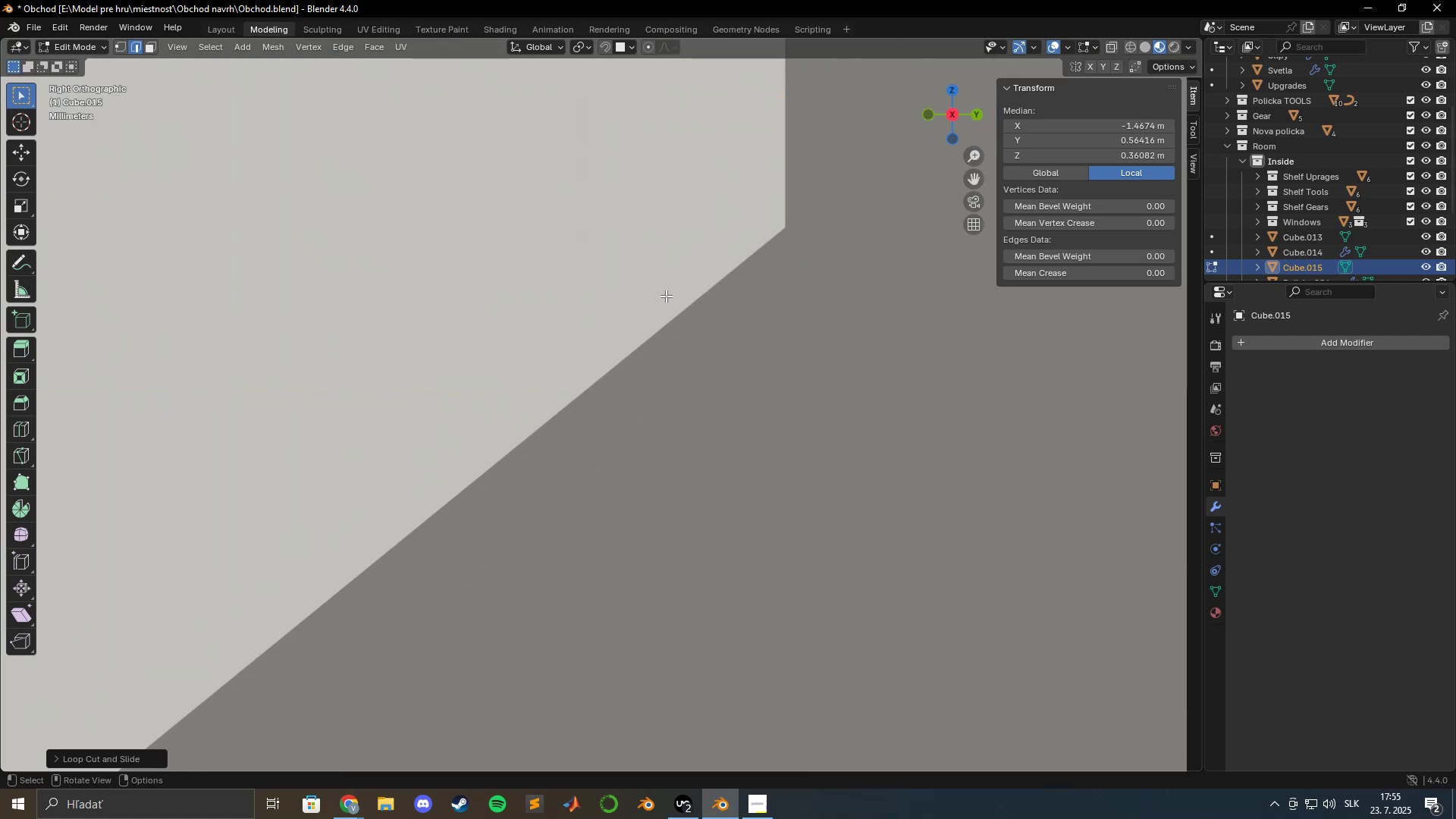 
hold_key(key=ShiftLeft, duration=1.27)
 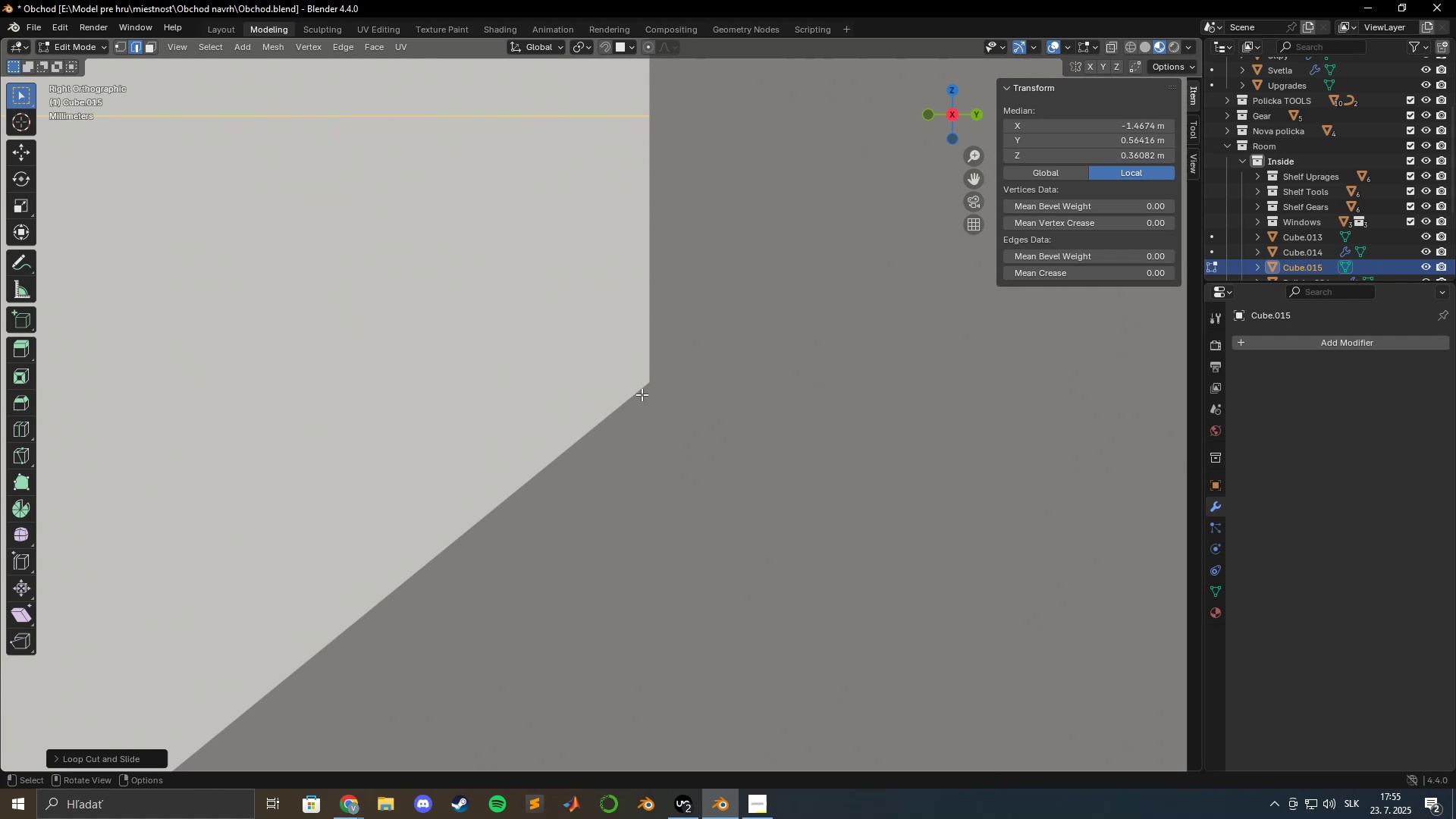 
type(gz)
 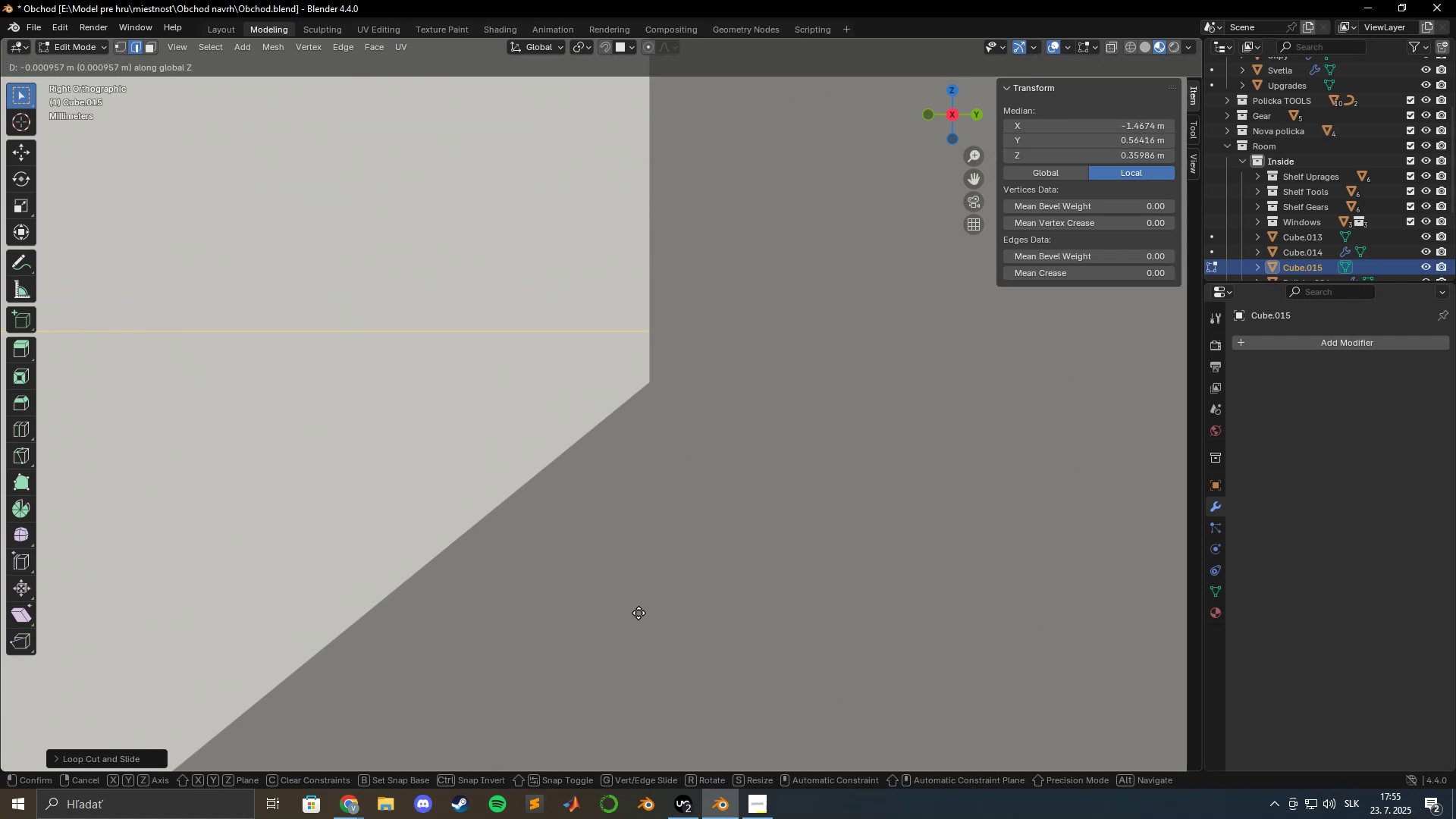 
hold_key(key=ShiftLeft, duration=1.53)
 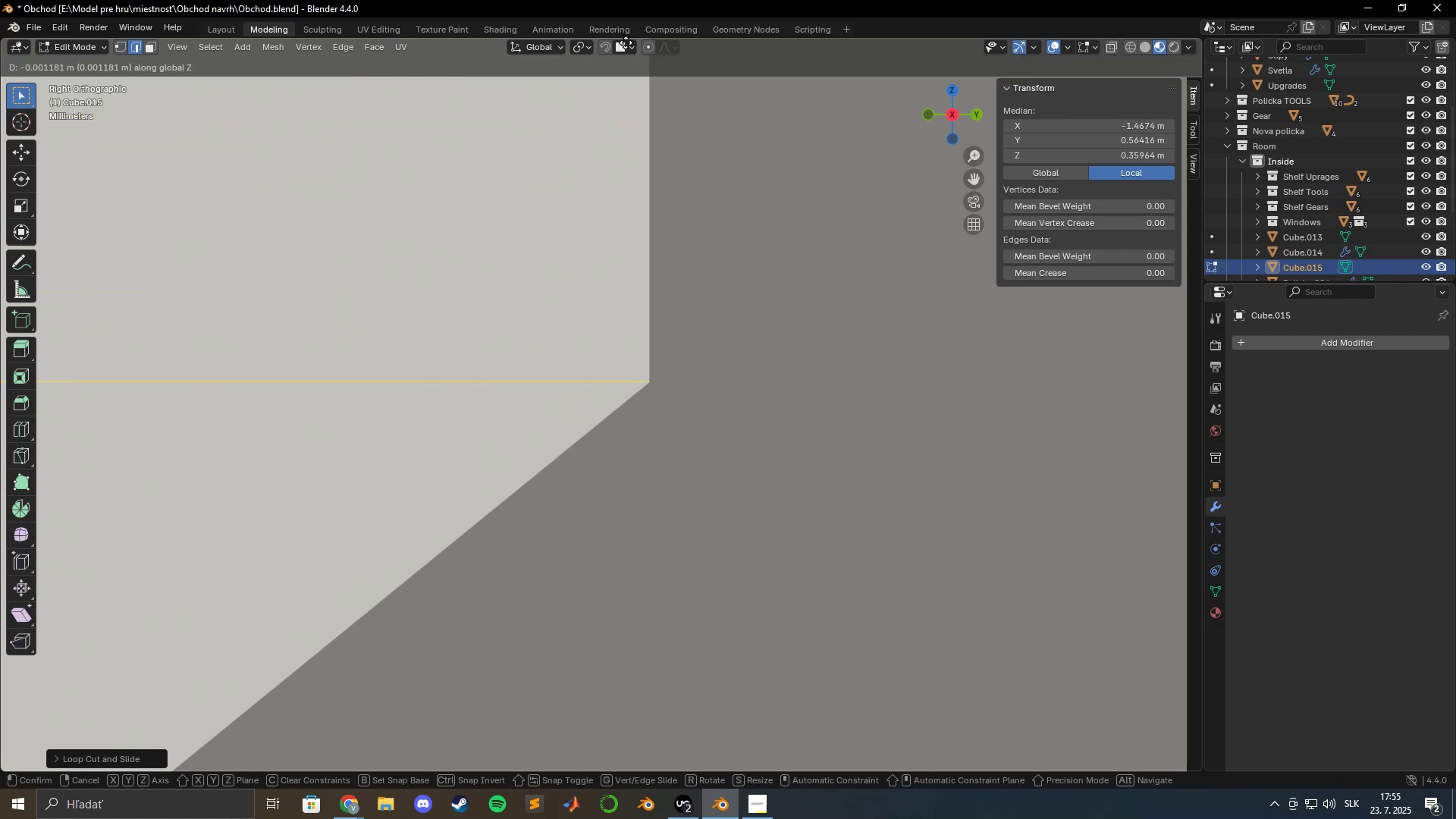 
hold_key(key=ShiftLeft, duration=1.53)
 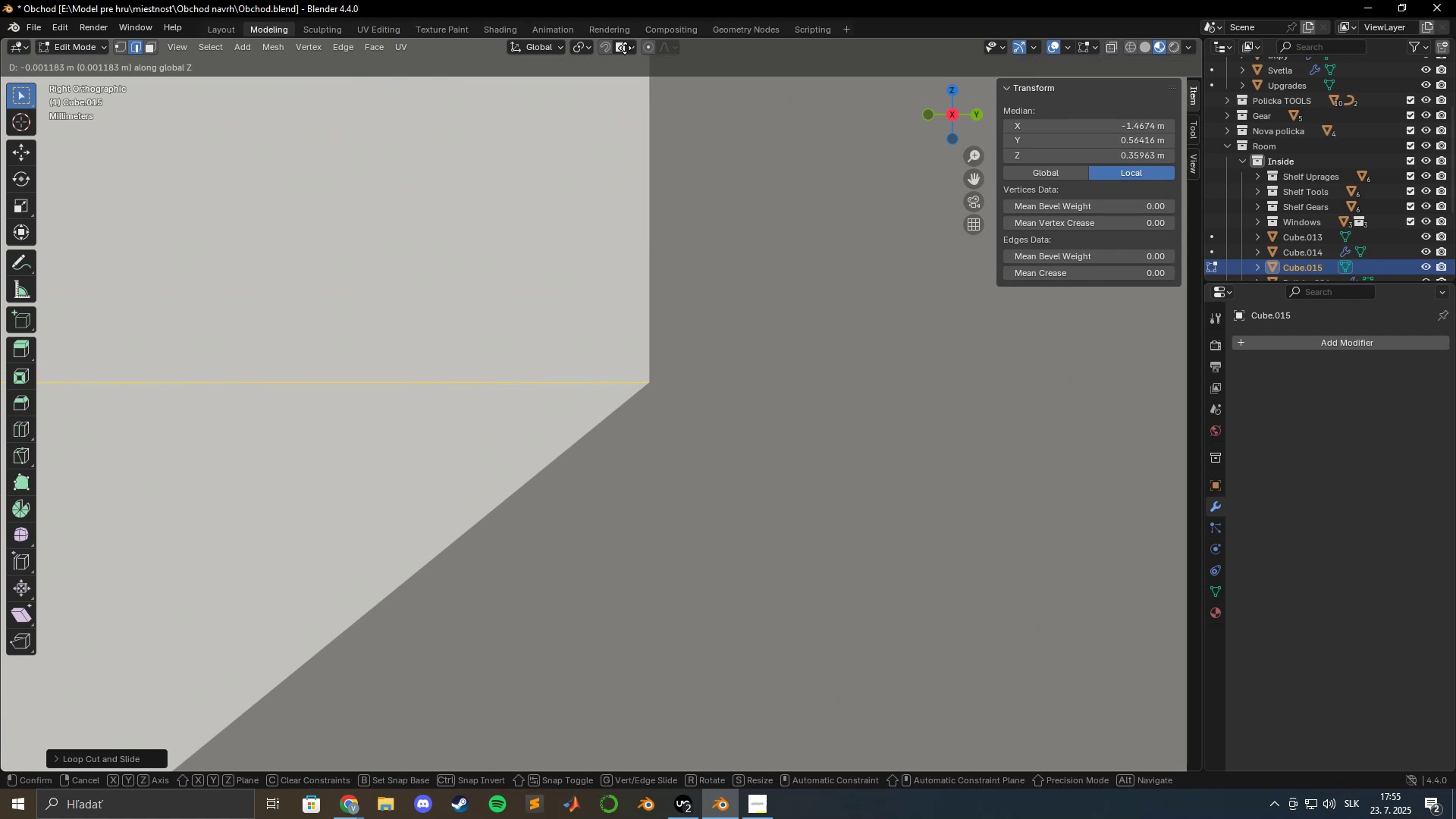 
hold_key(key=ShiftLeft, duration=1.51)
 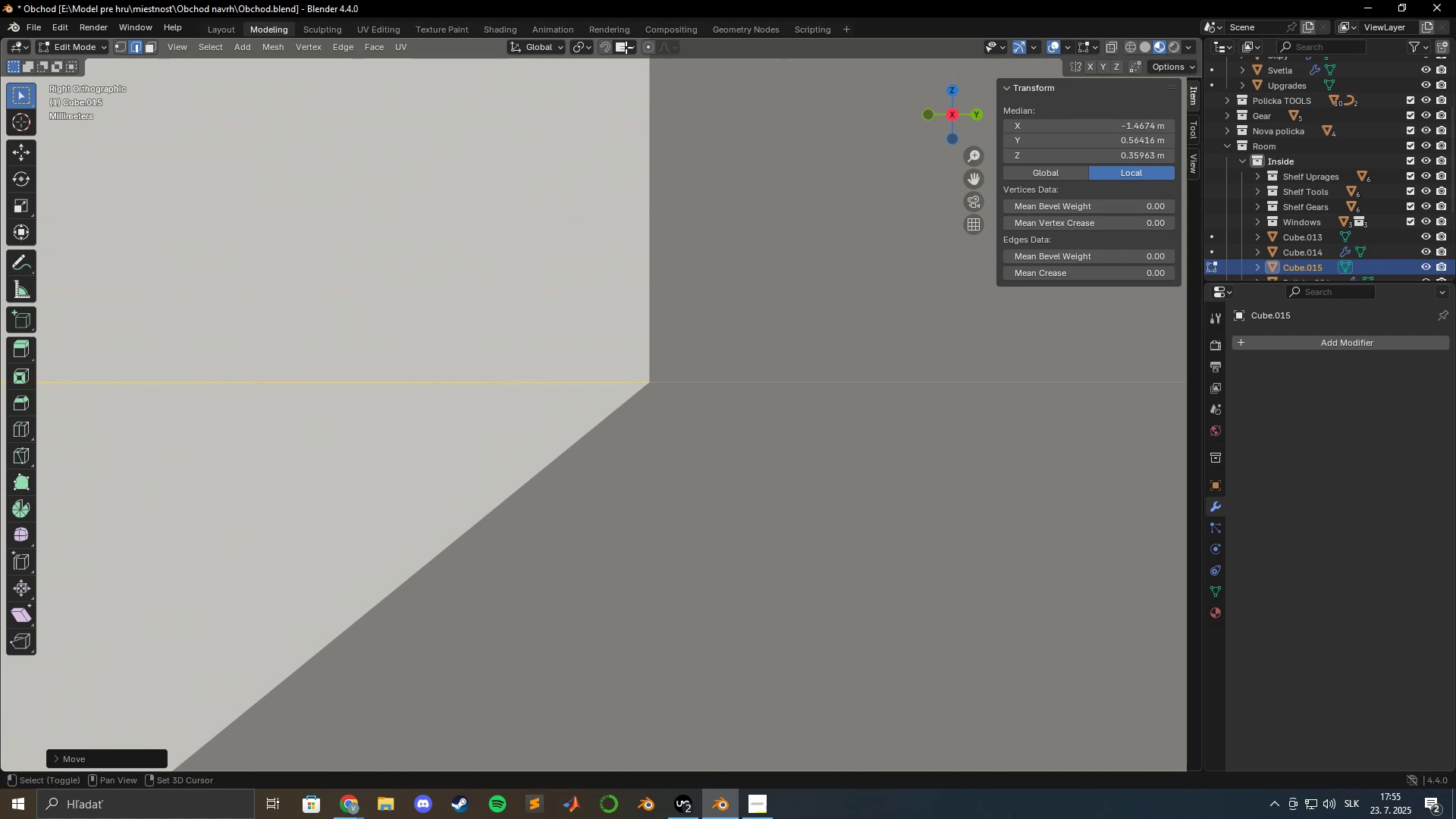 
hold_key(key=ShiftLeft, duration=0.71)
left_click([626, 47])
 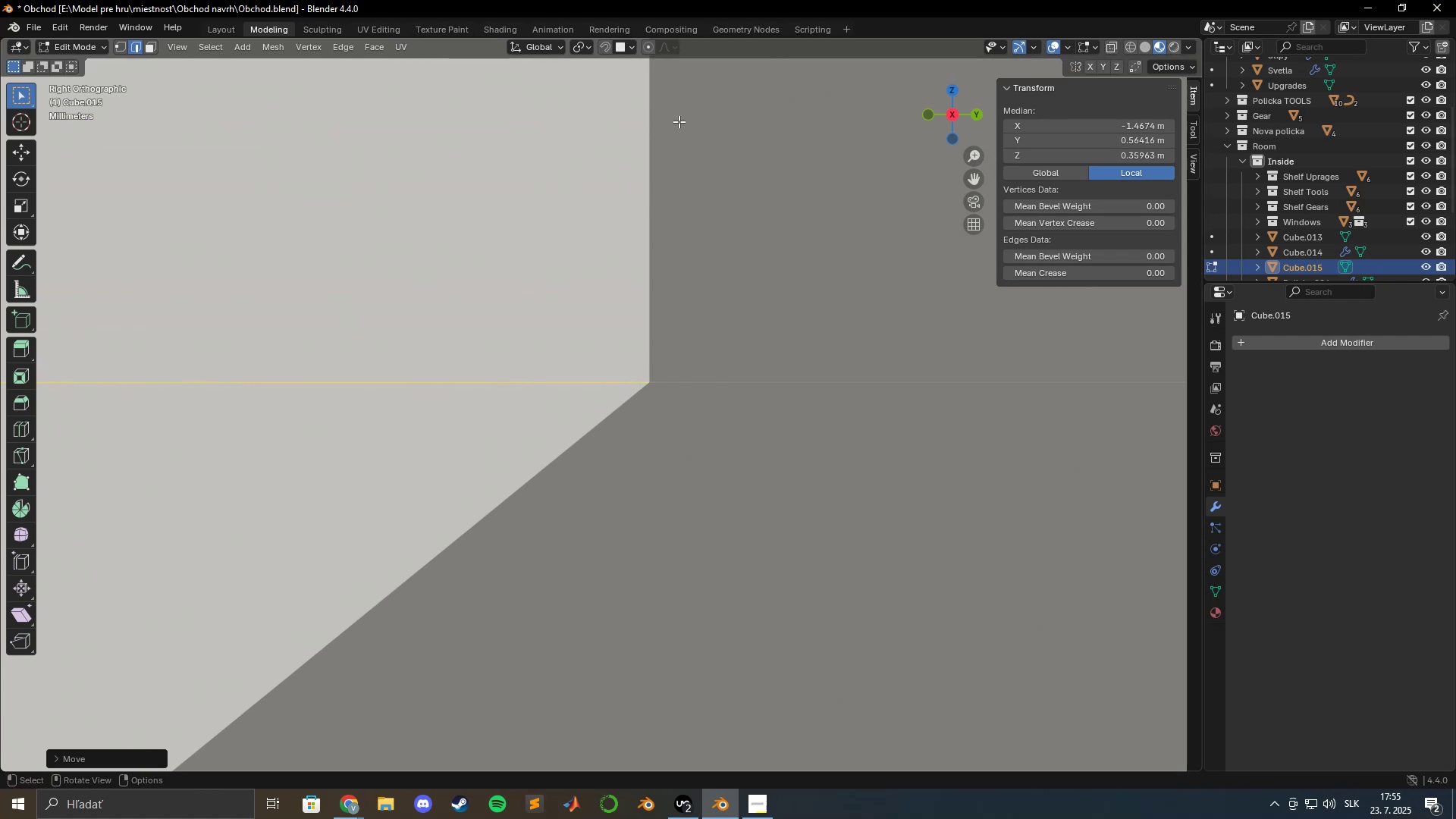 
scroll: coordinate [726, 184], scroll_direction: down, amount: 45.0
 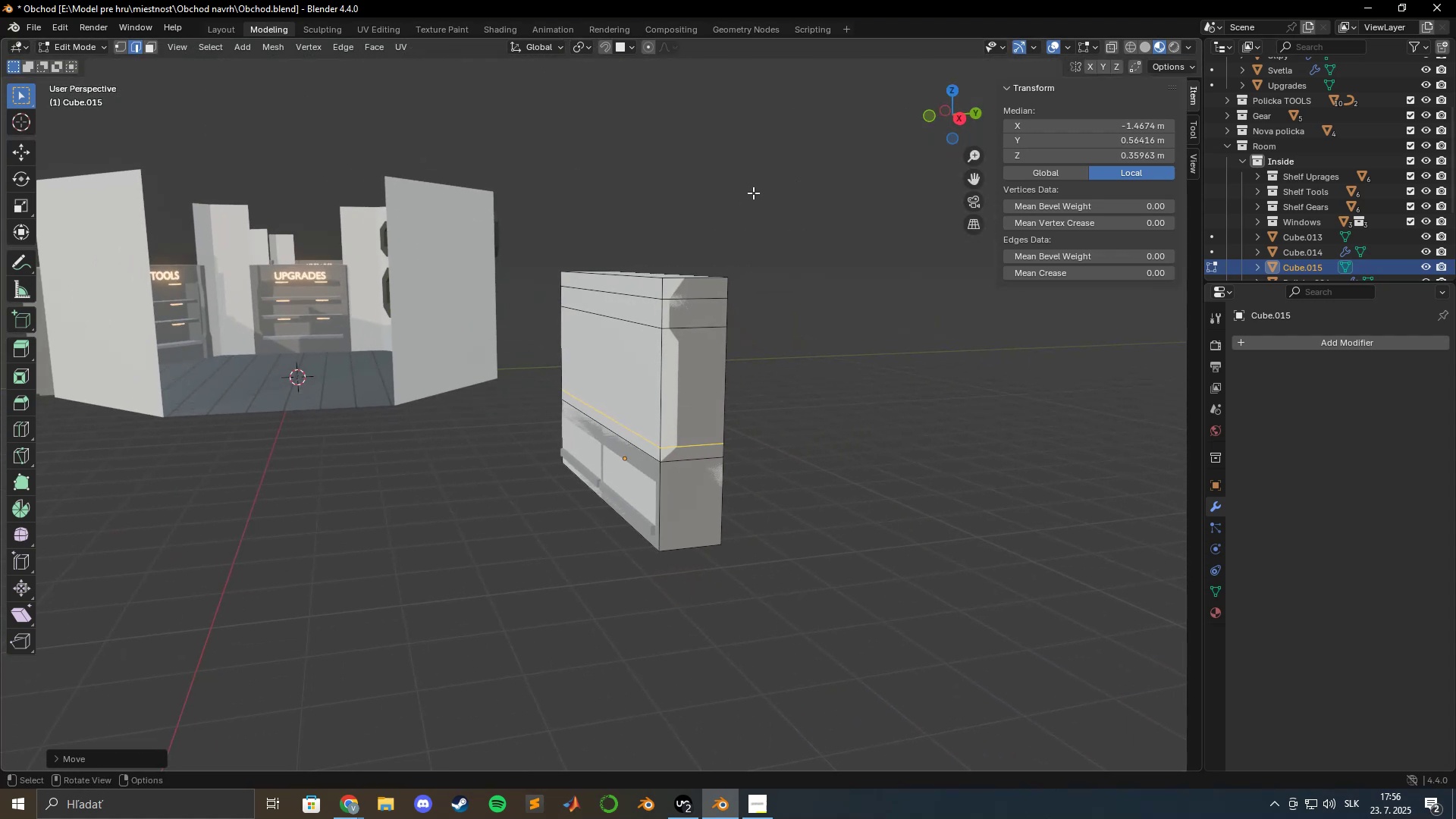 
wait(12.42)
 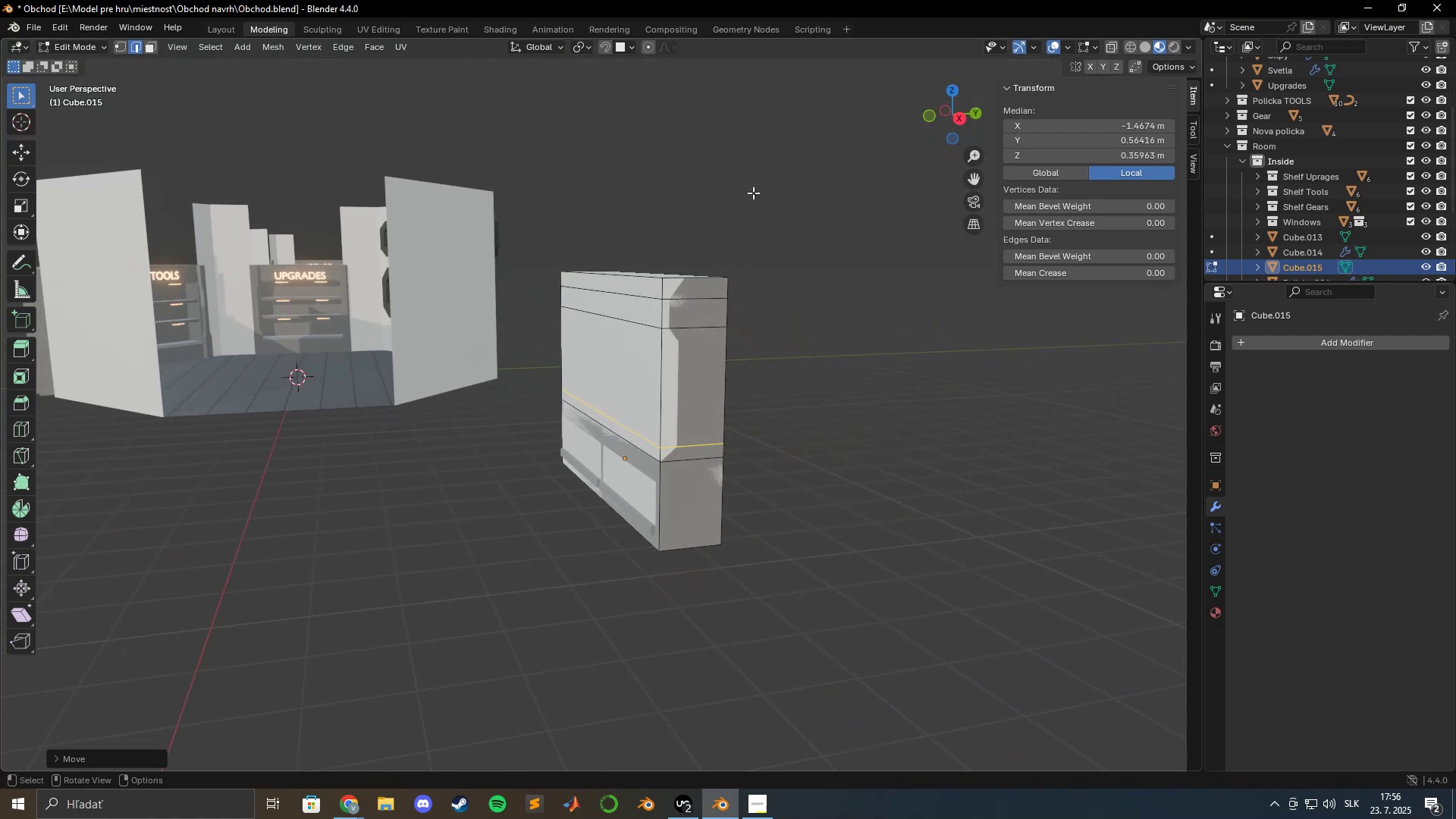 
scroll: coordinate [690, 309], scroll_direction: up, amount: 4.0
 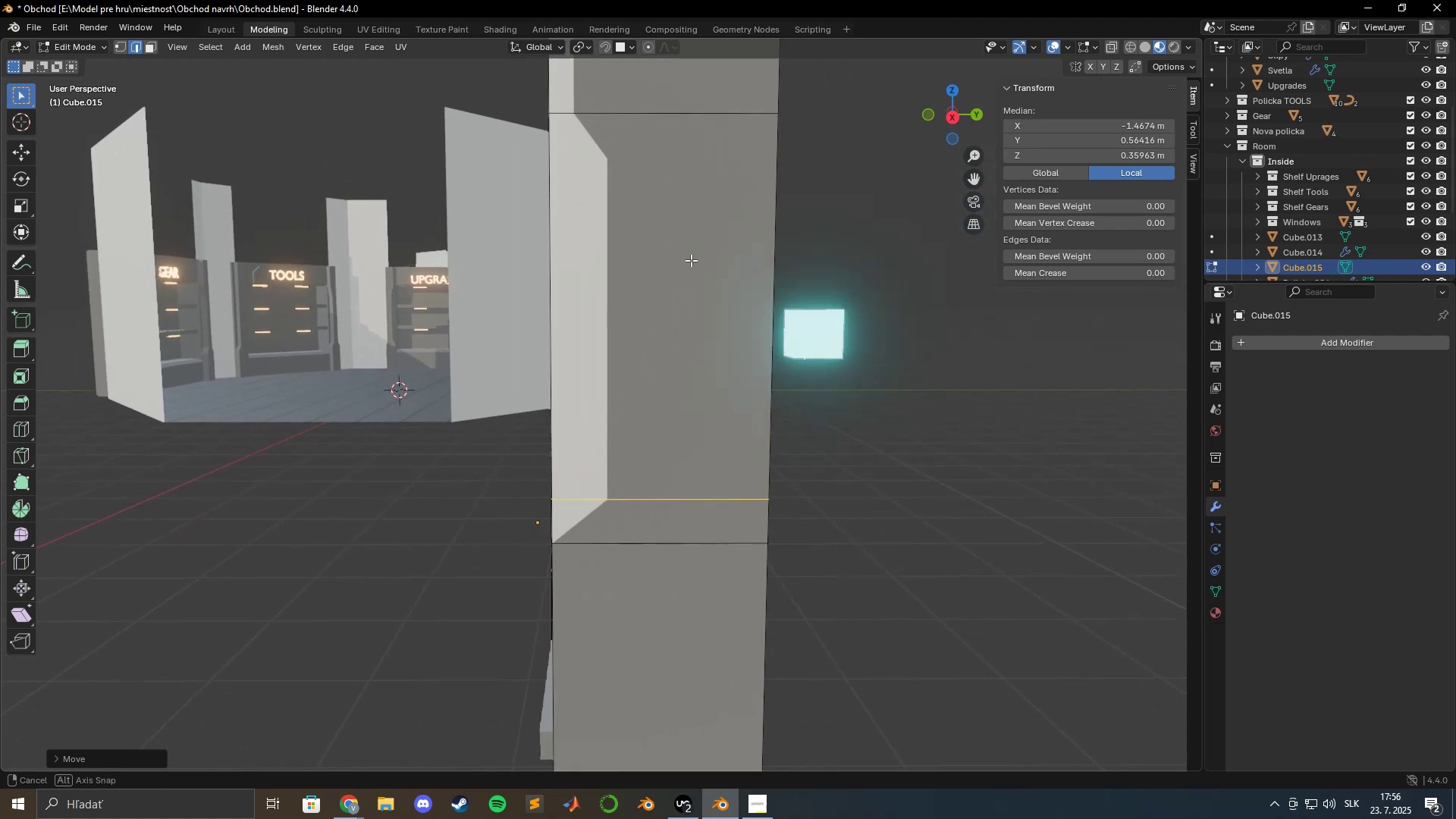 
hold_key(key=ShiftLeft, duration=0.63)
 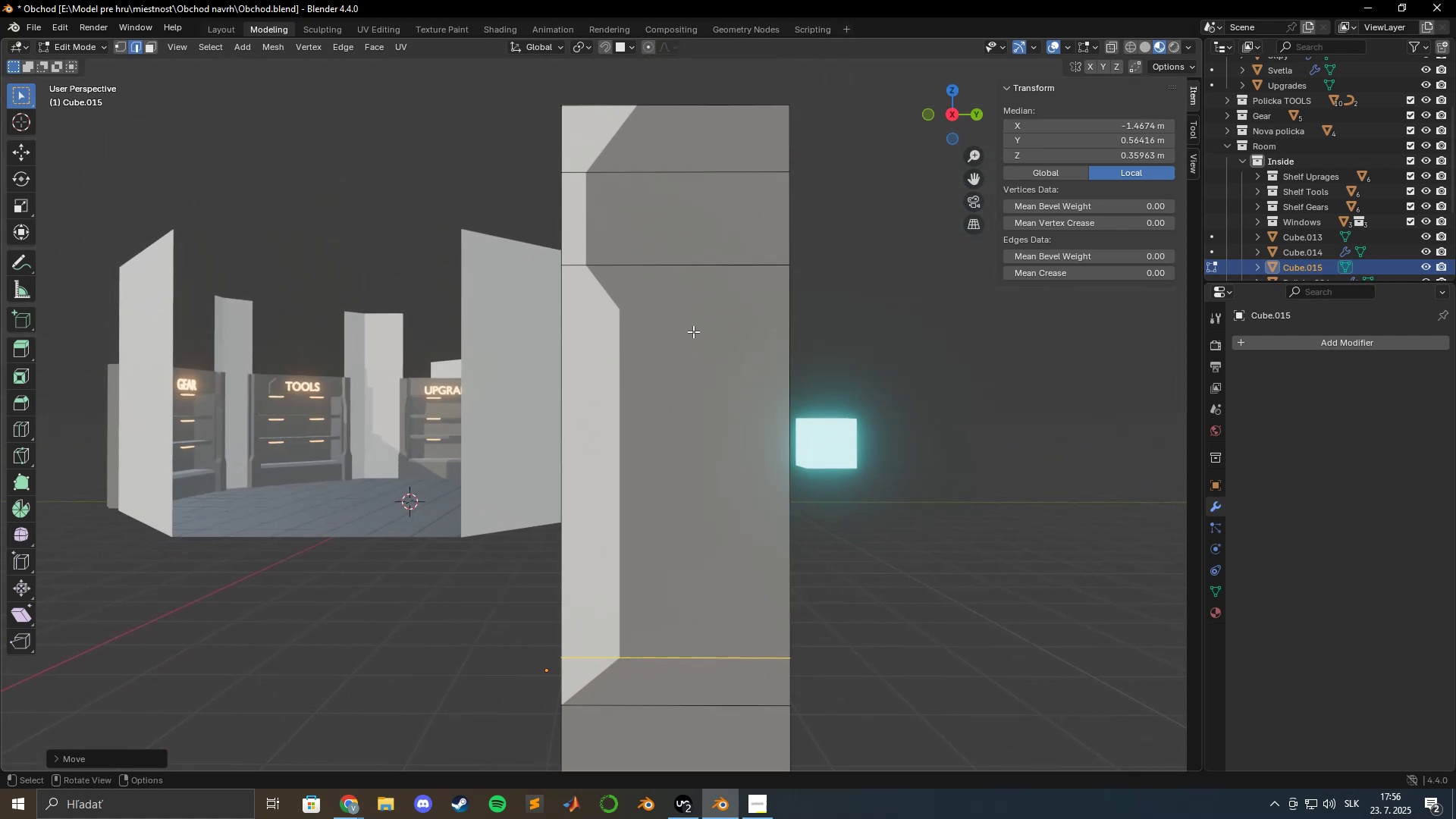 
hold_key(key=ControlLeft, duration=0.68)
 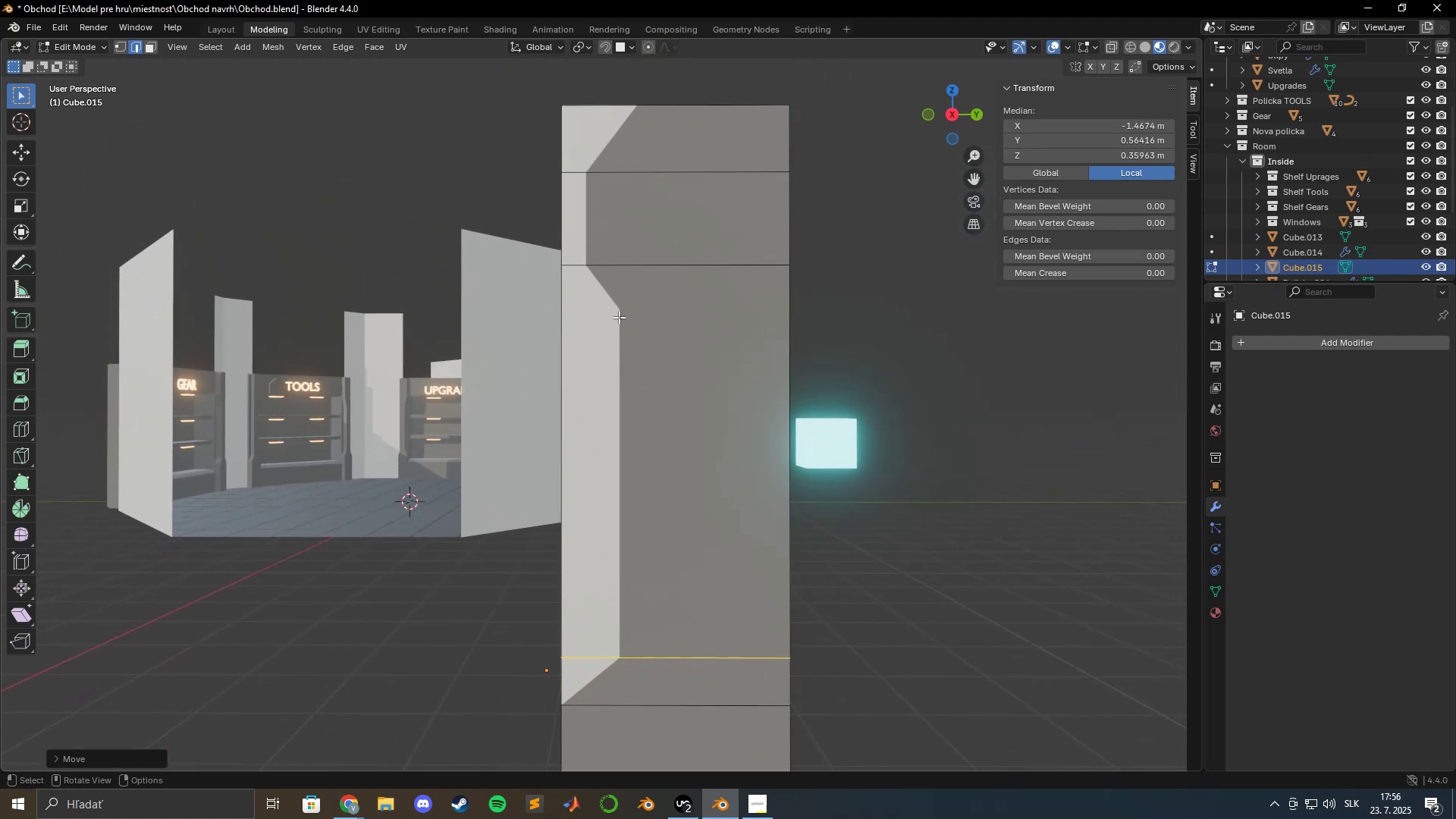 
key(Control+R)
 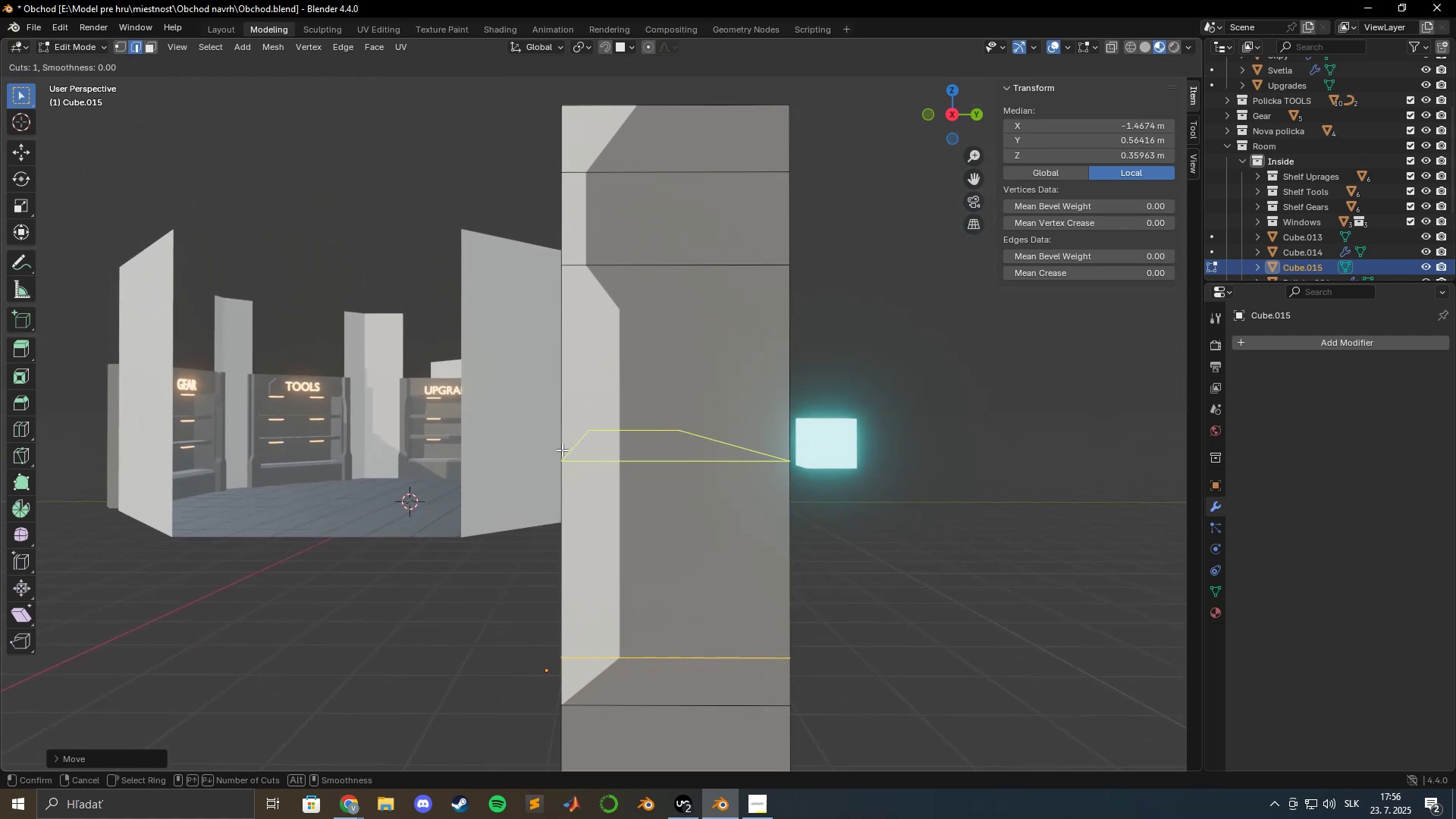 
left_click([569, 453])
 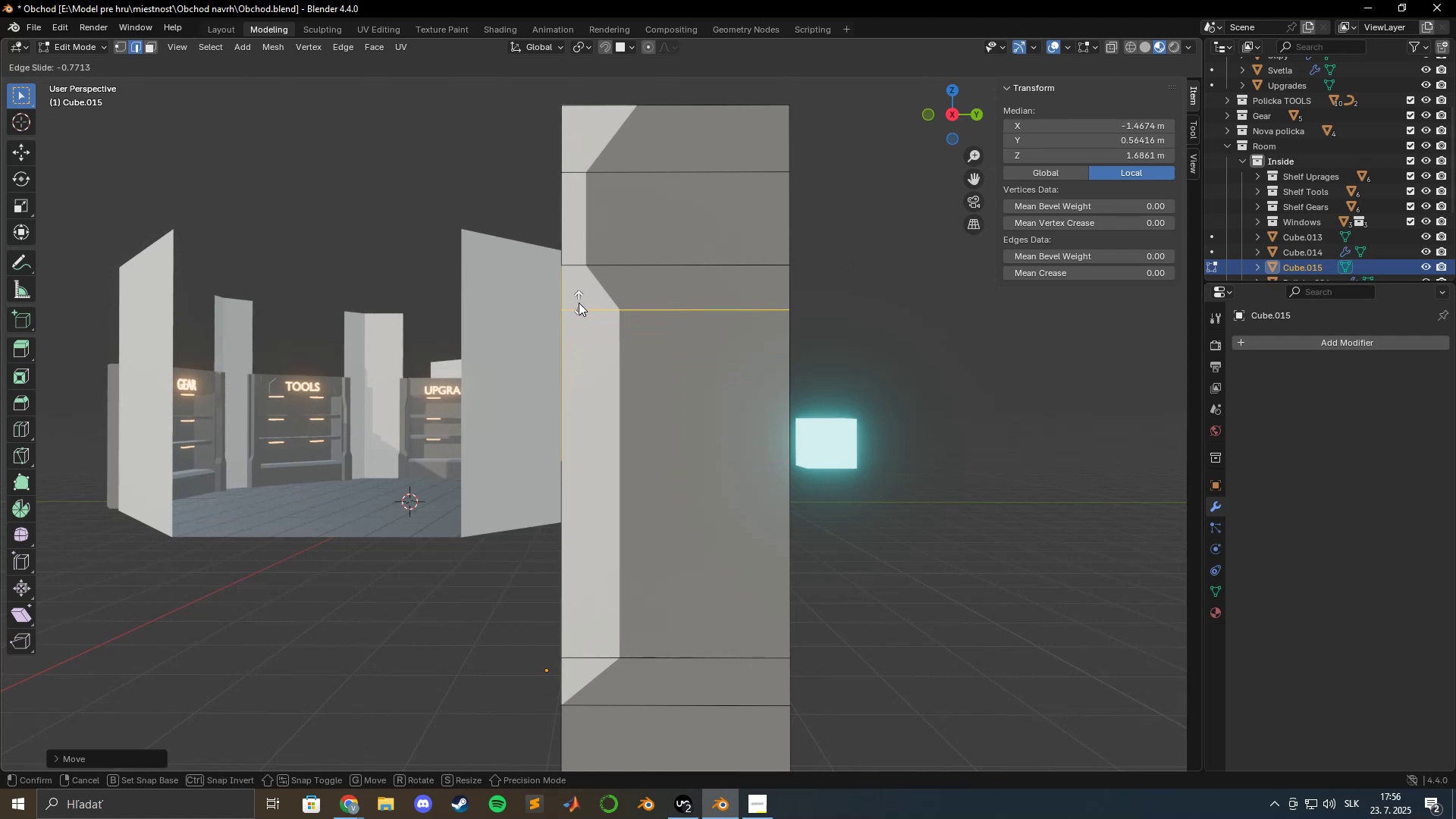 
left_click([578, 302])
 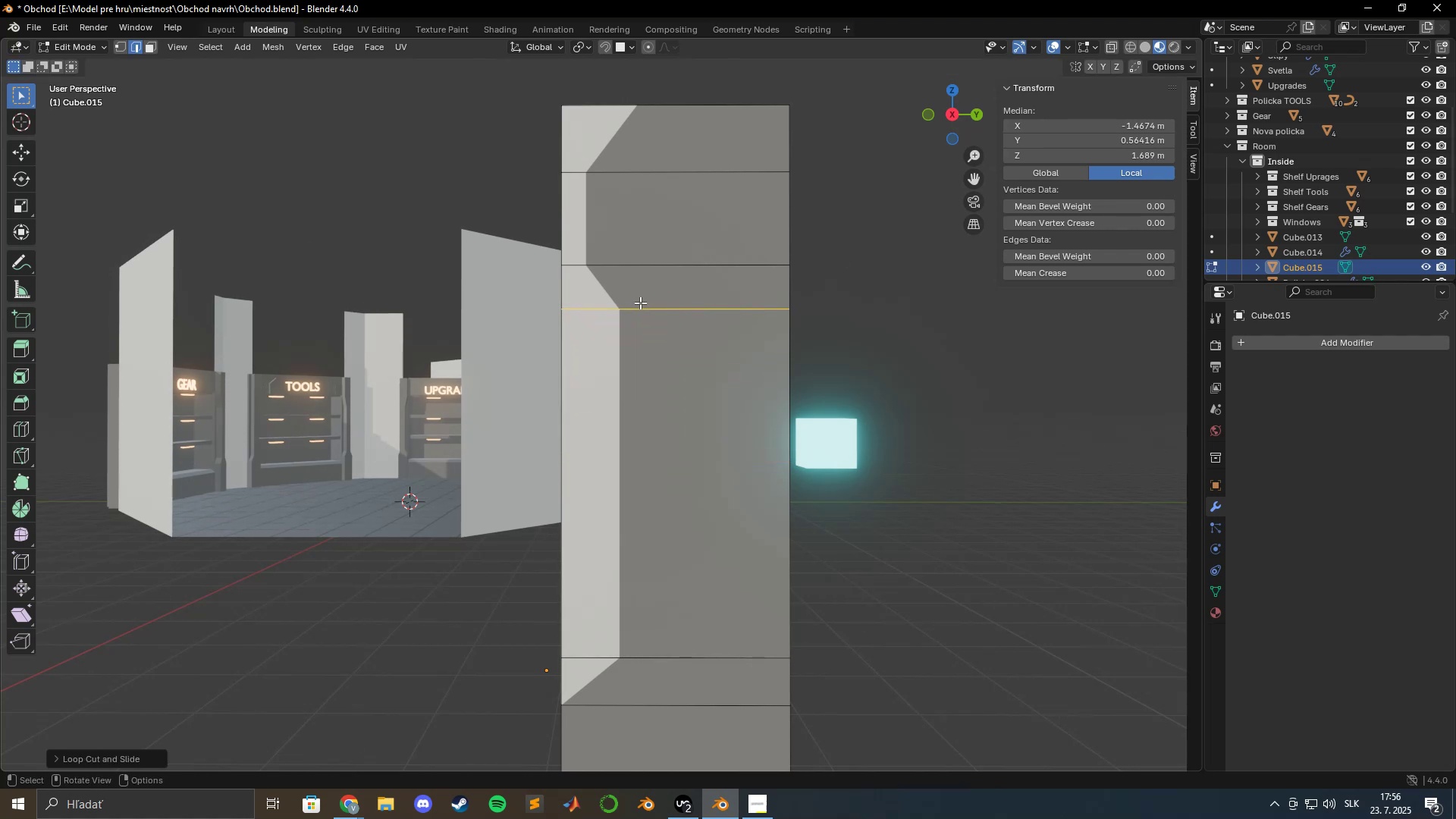 
scroll: coordinate [636, 312], scroll_direction: none, amount: 0.0
 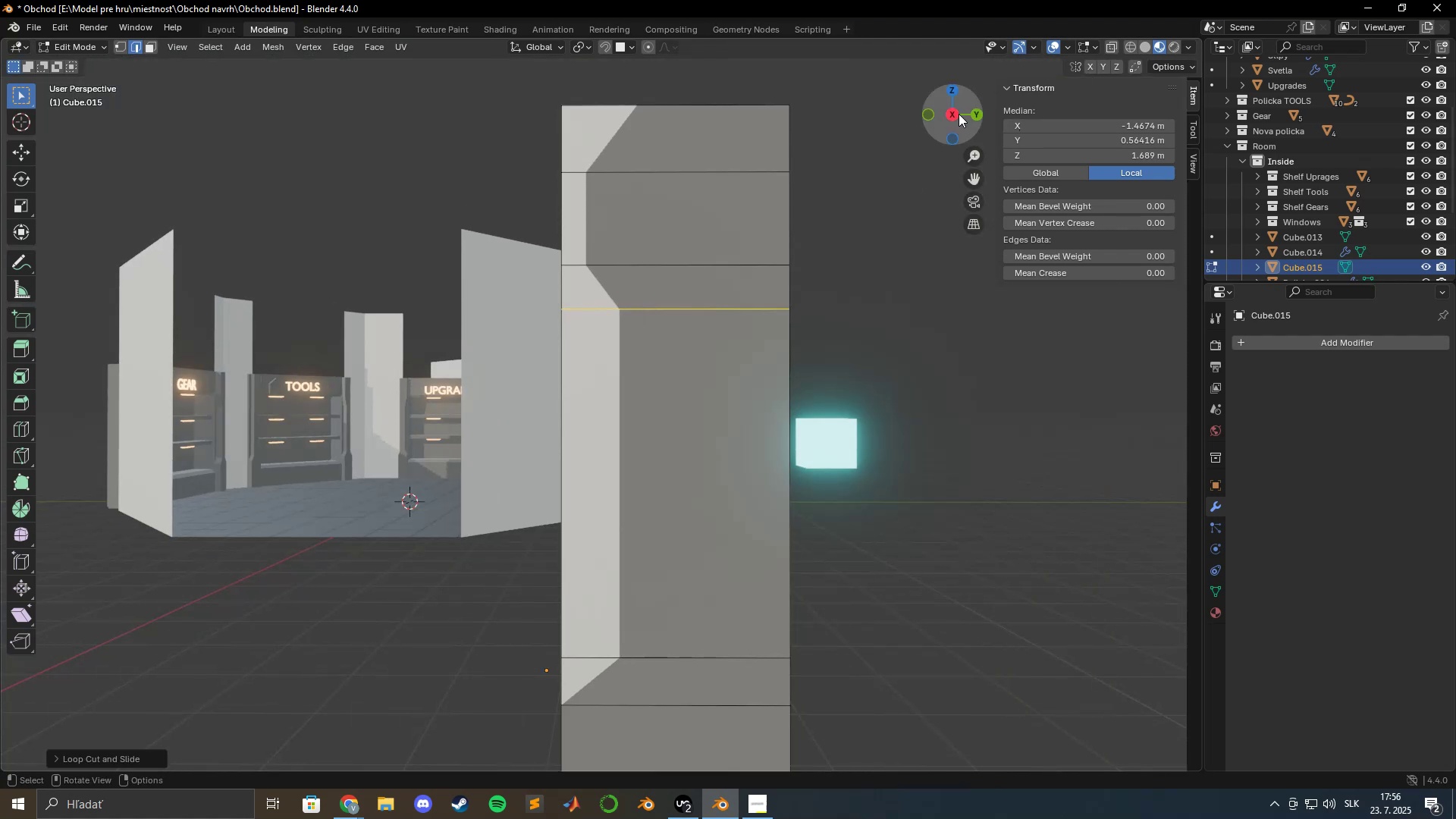 
left_click([951, 114])
 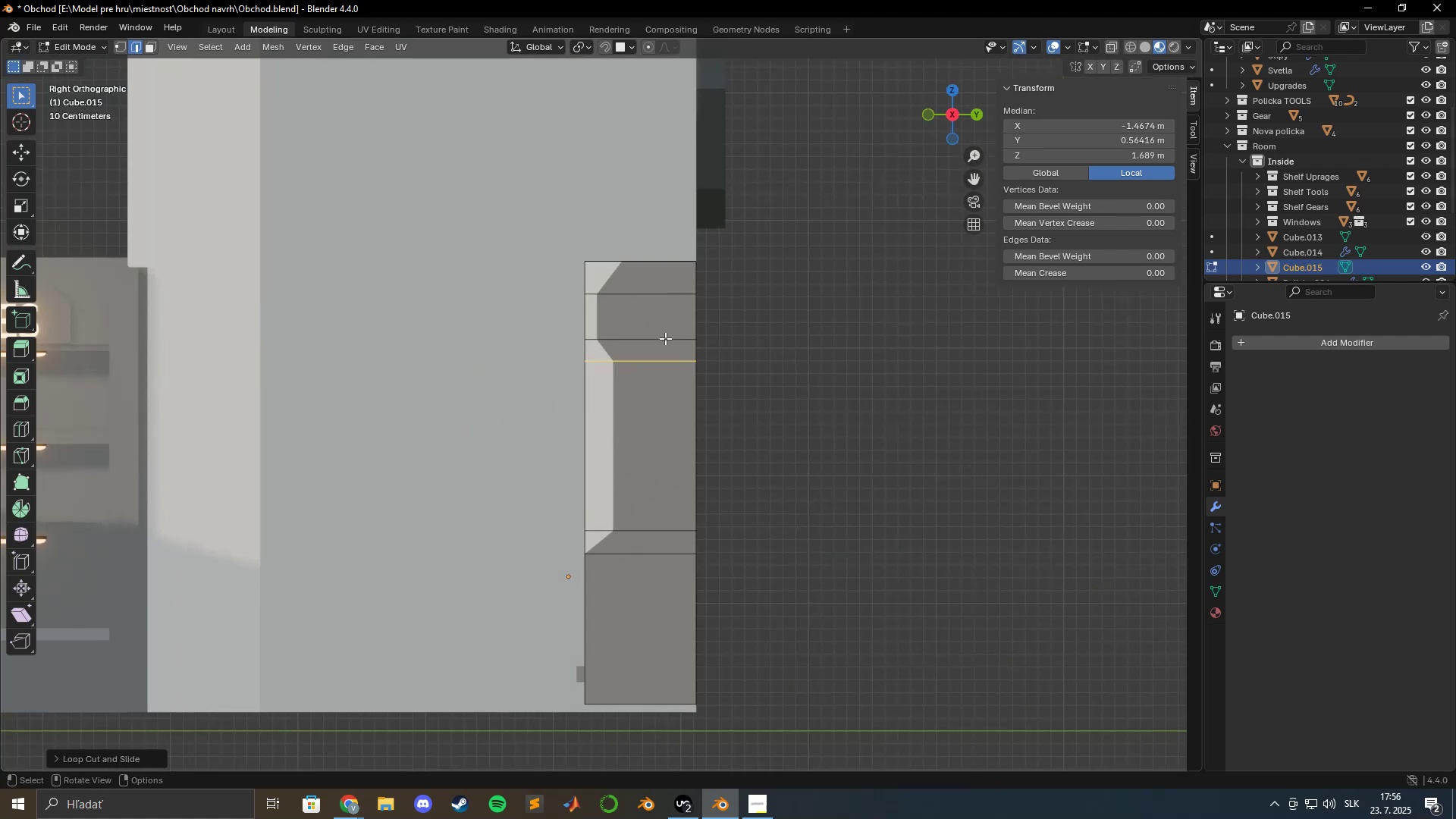 
scroll: coordinate [656, 350], scroll_direction: up, amount: 8.0
 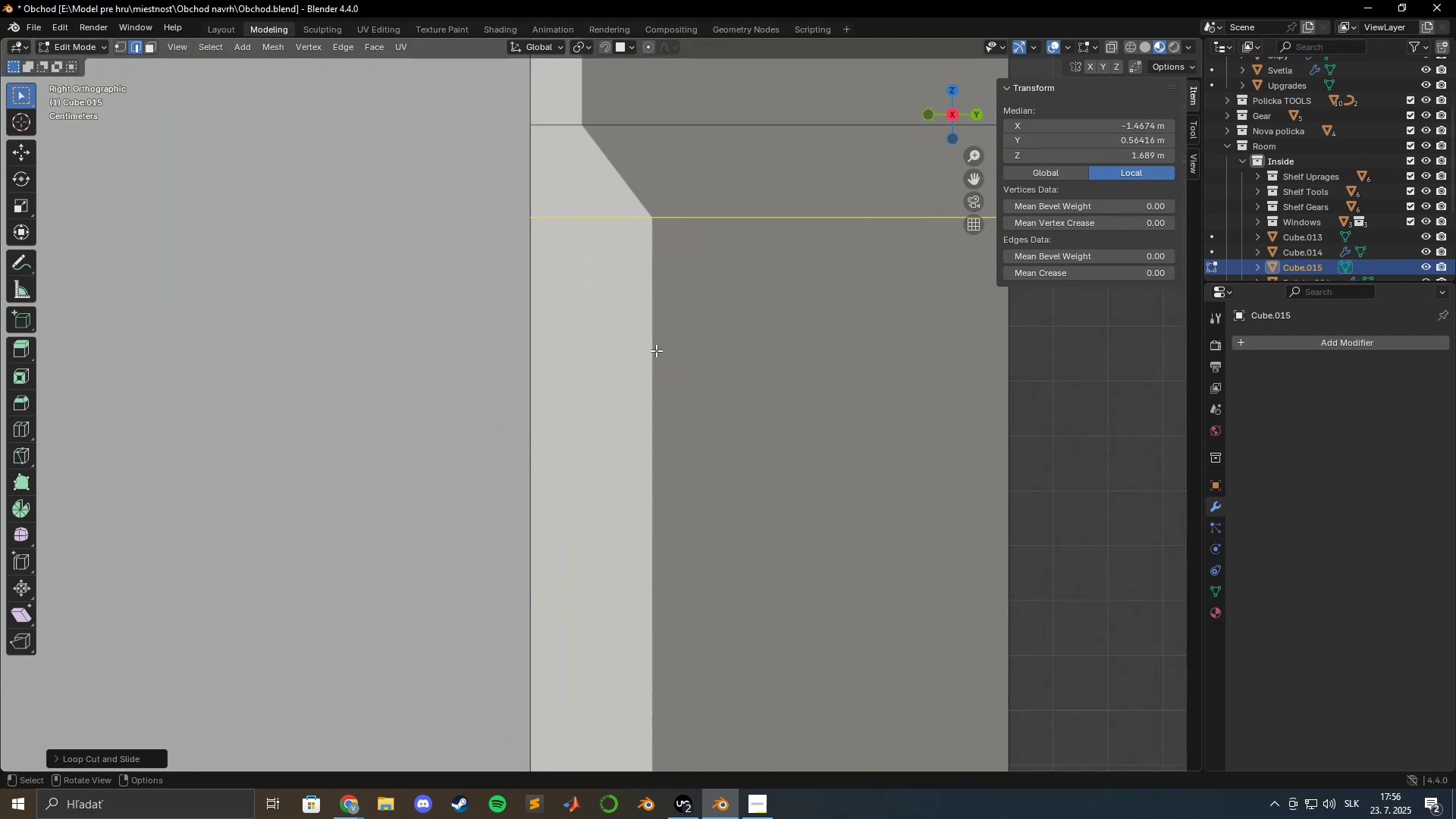 
hold_key(key=ShiftLeft, duration=0.57)
 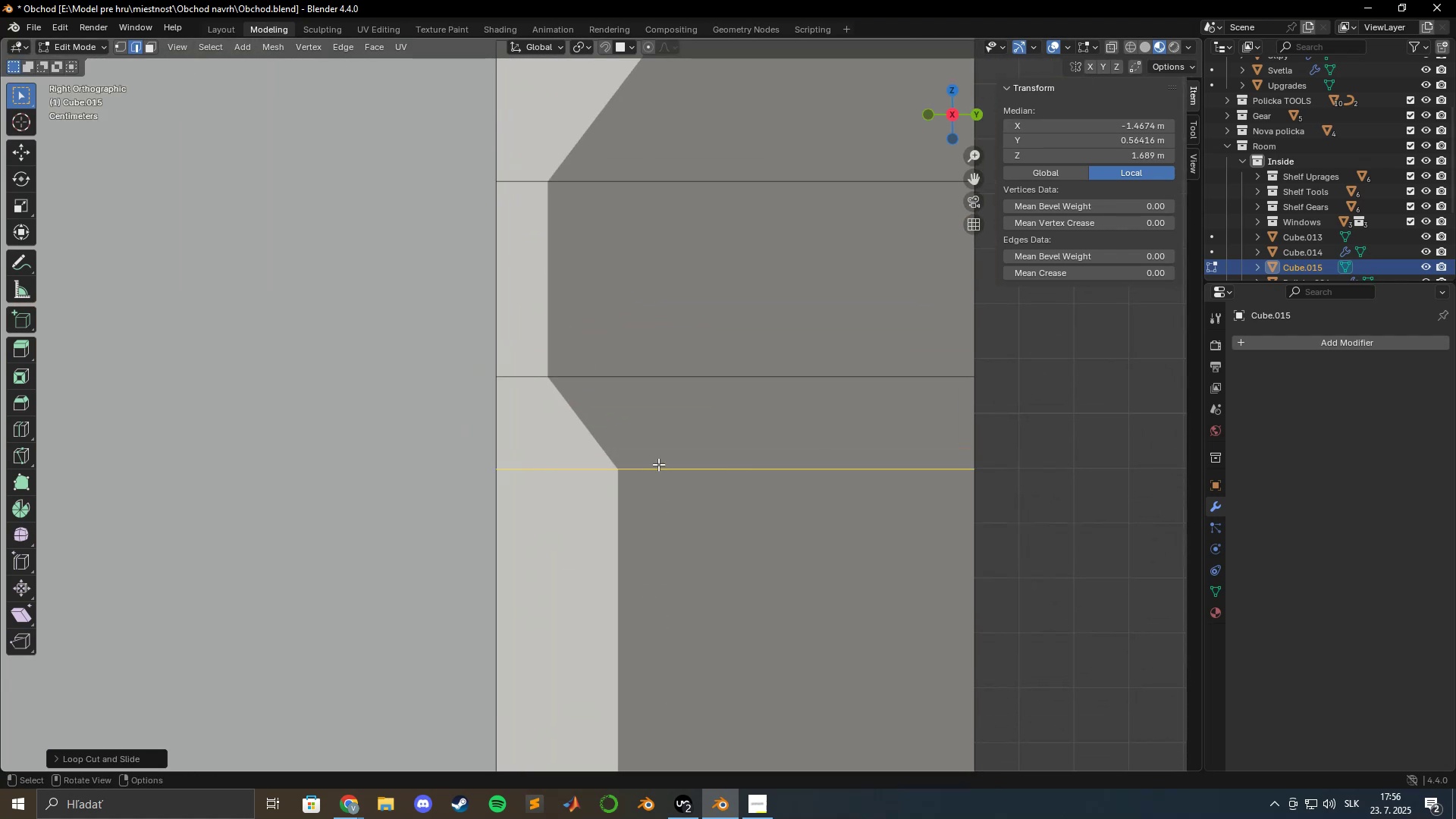 
scroll: coordinate [704, 511], scroll_direction: up, amount: 13.0
 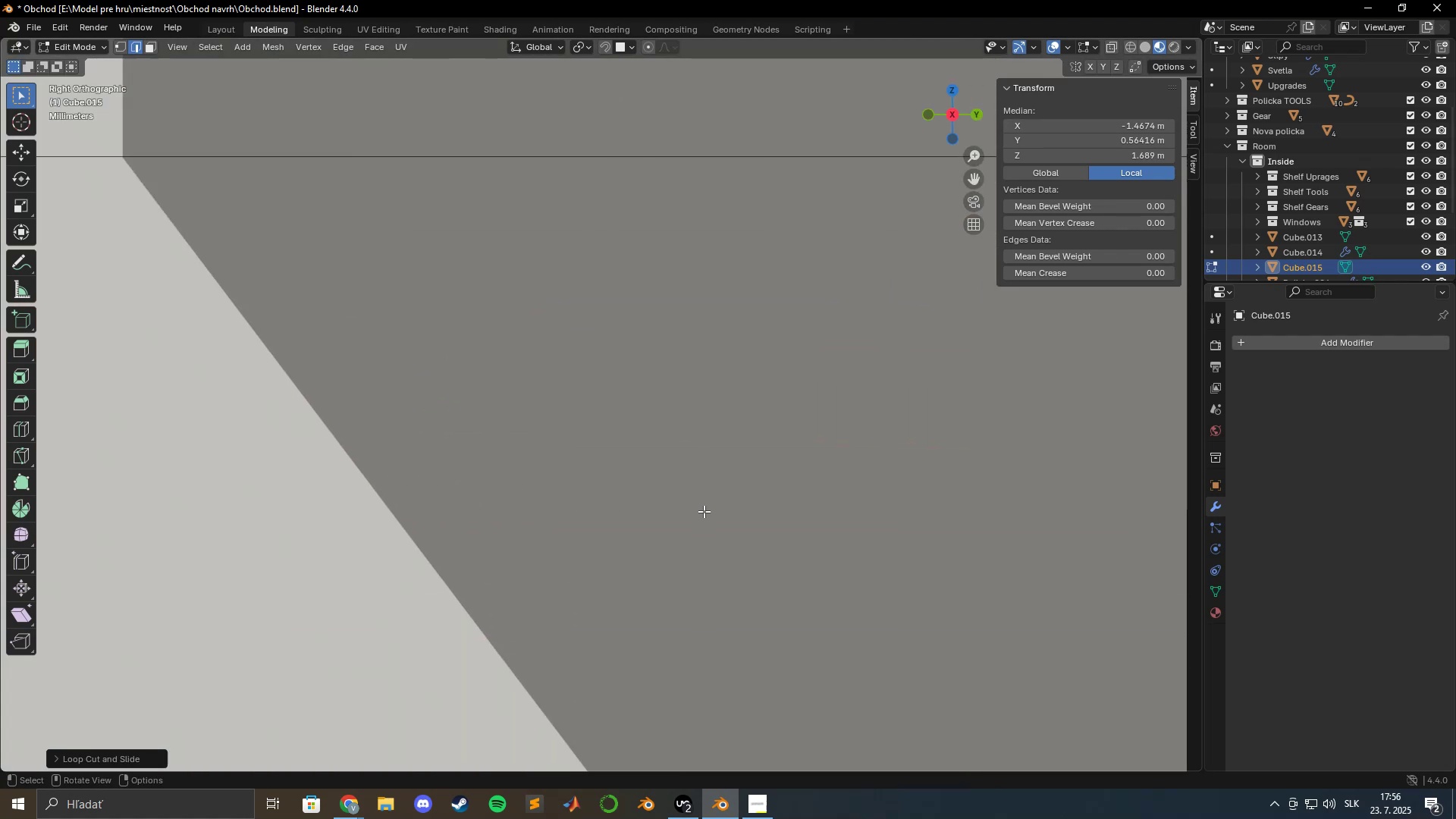 
hold_key(key=ShiftLeft, duration=1.52)
 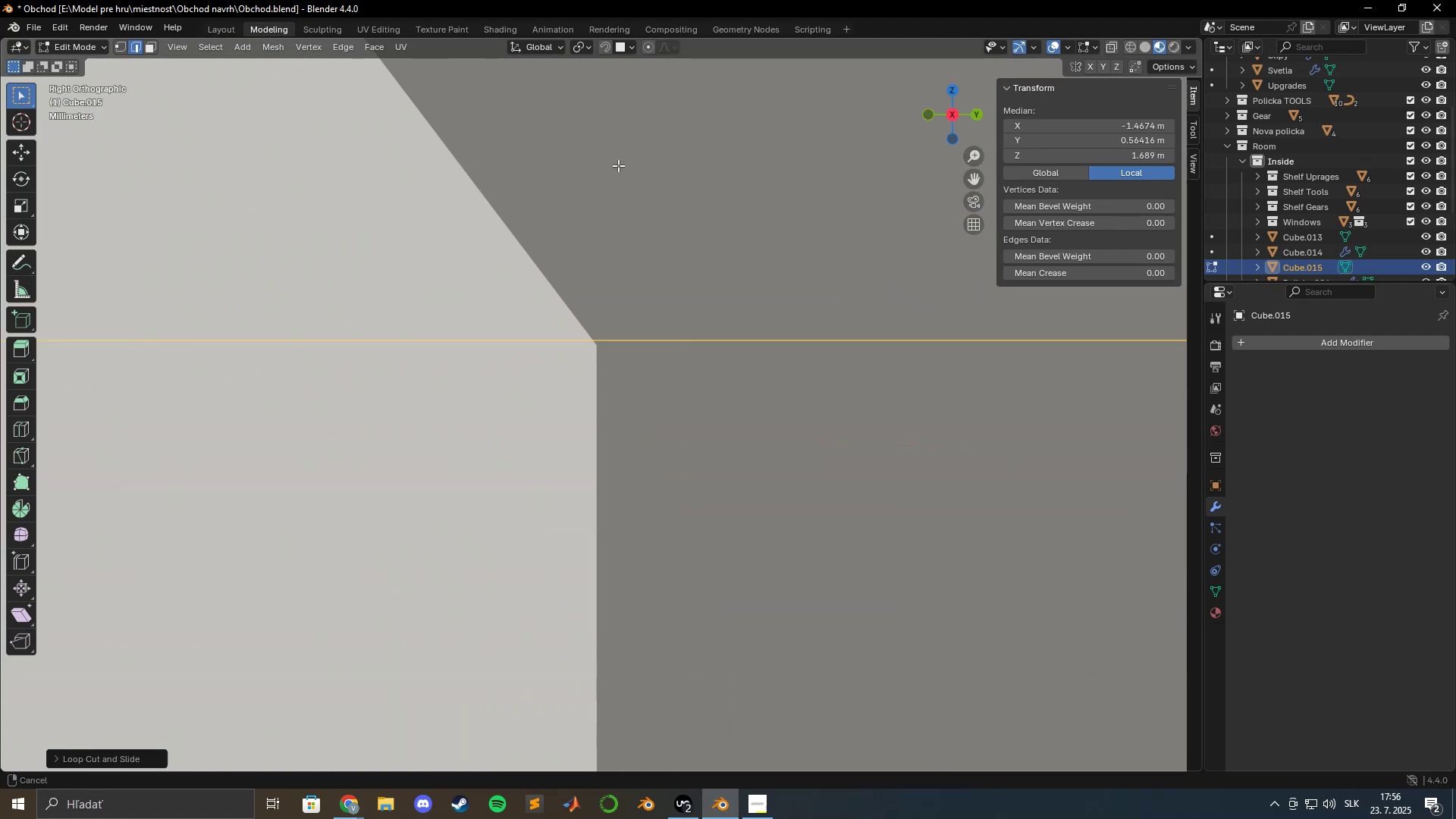 
key(Shift+ShiftLeft)
 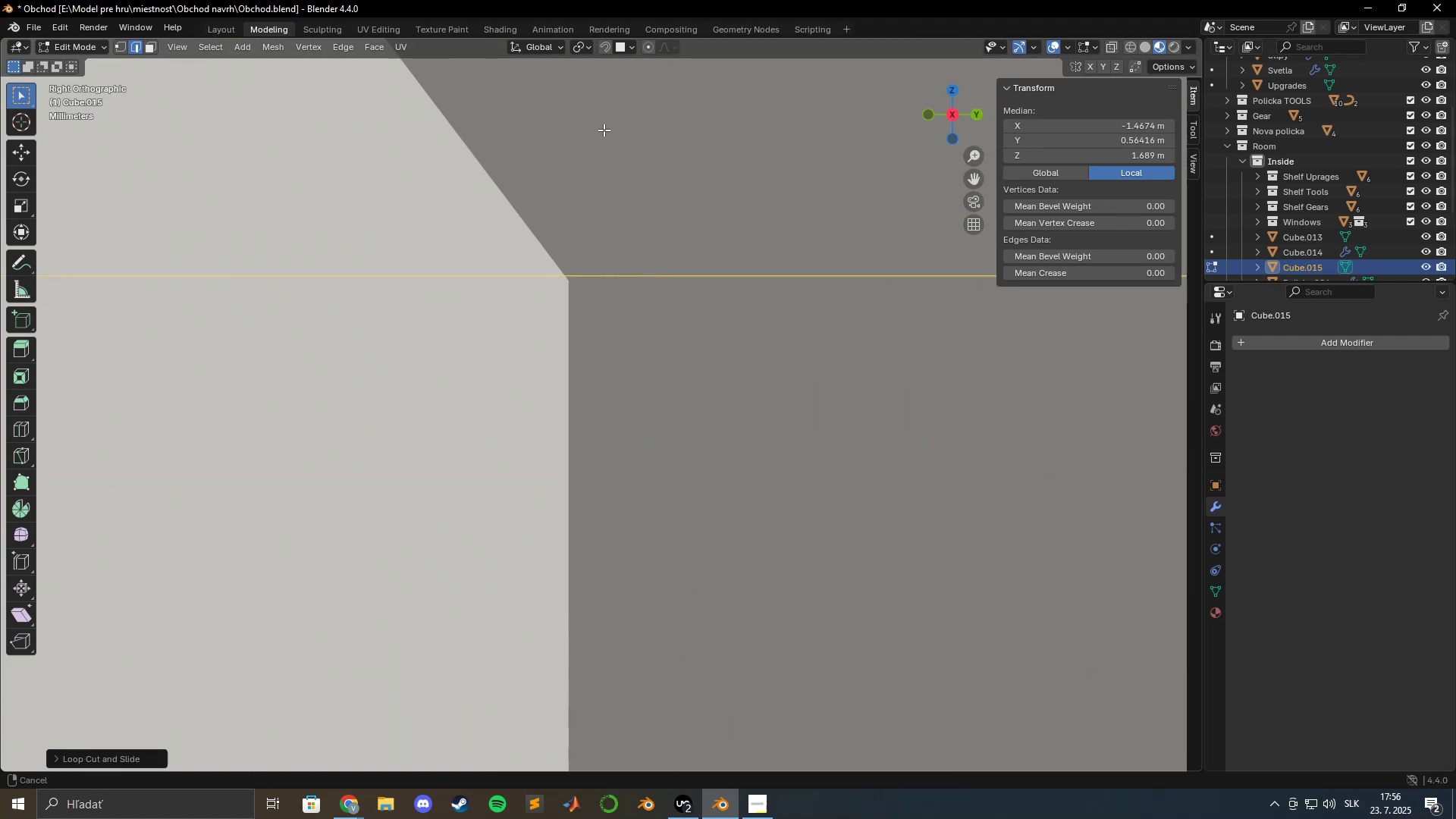 
key(Shift+ShiftLeft)
 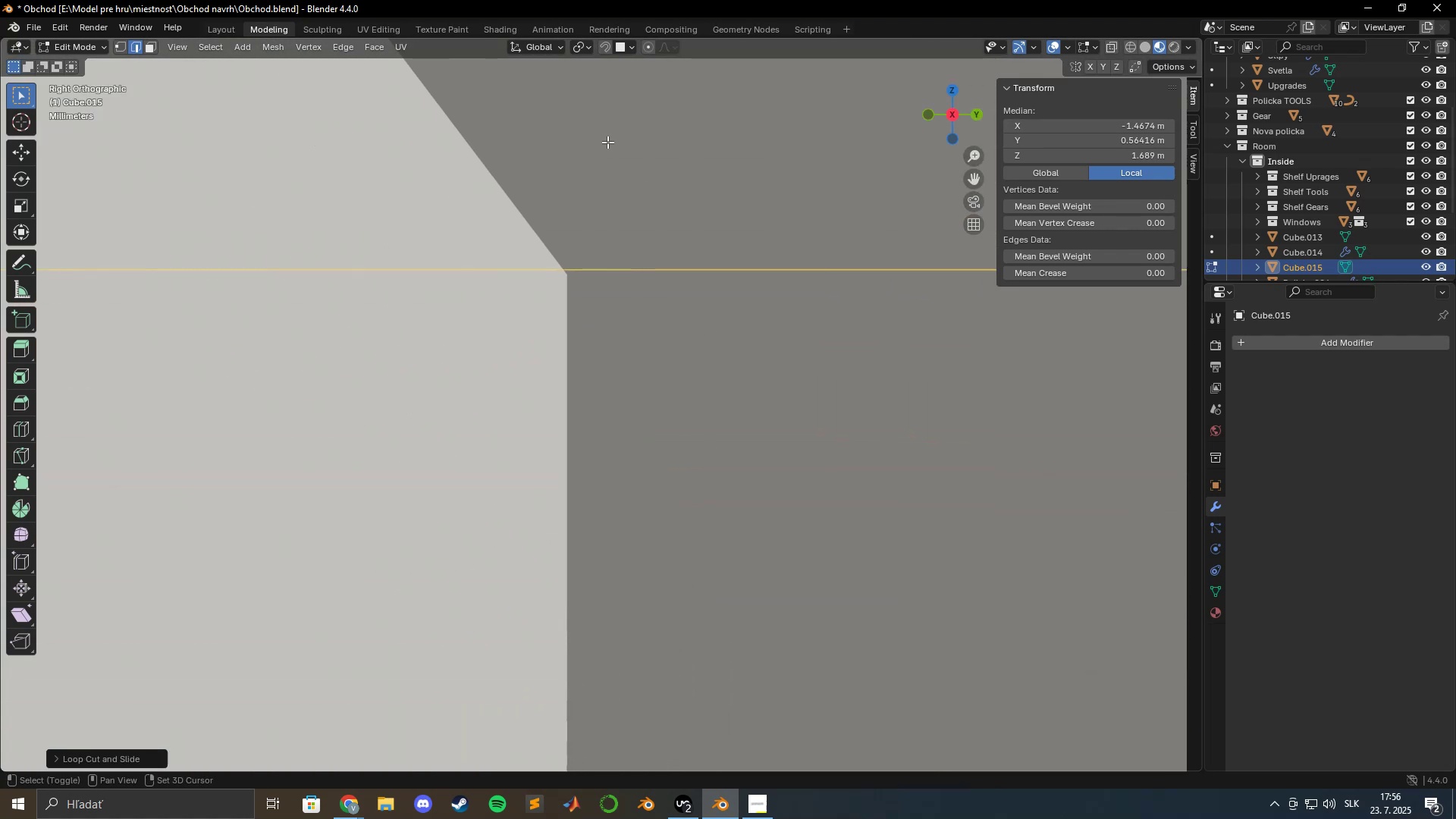 
key(Shift+ShiftLeft)
 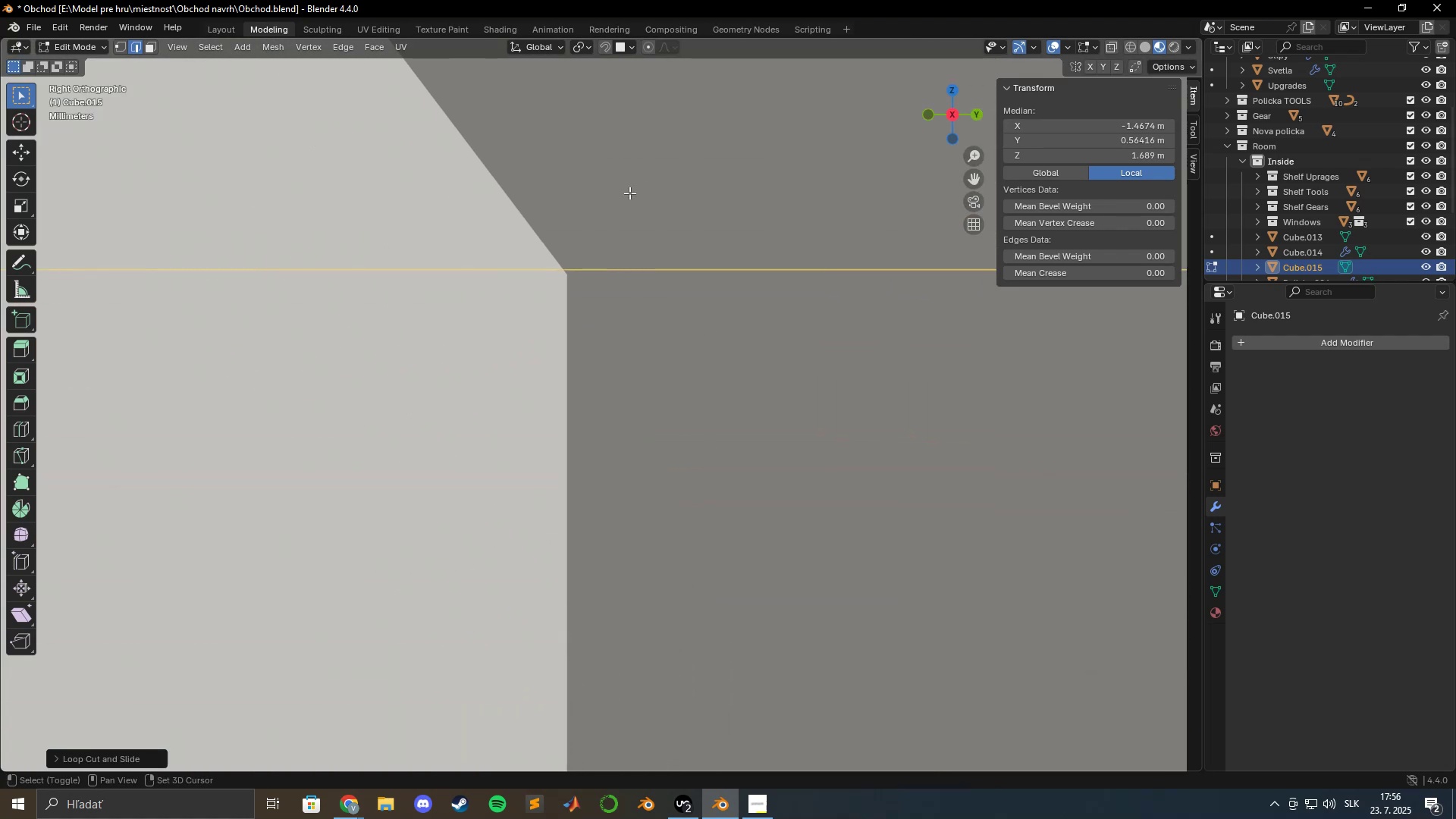 
key(Shift+ShiftLeft)
 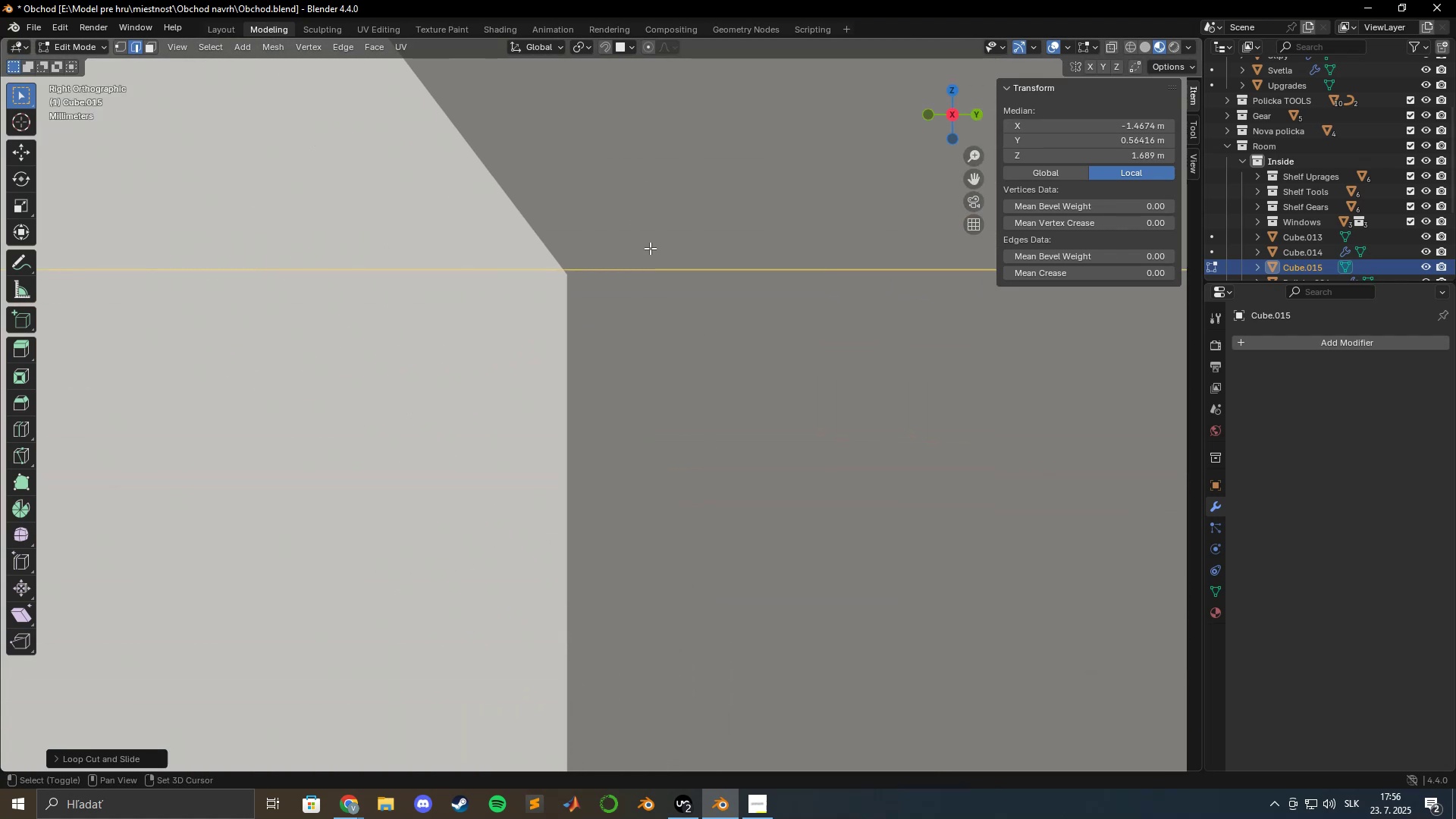 
key(Shift+ShiftLeft)
 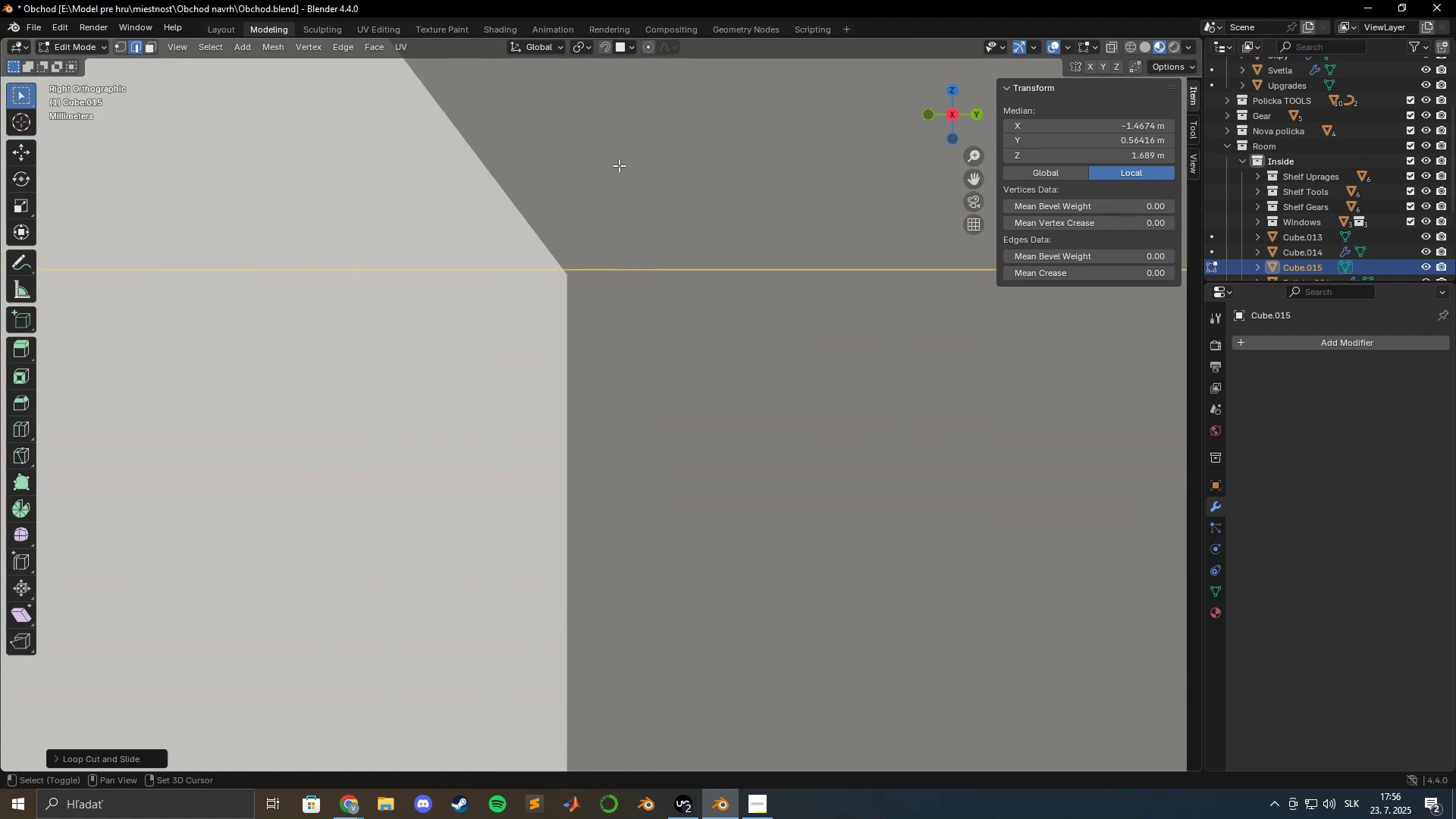 
key(Shift+ShiftLeft)
 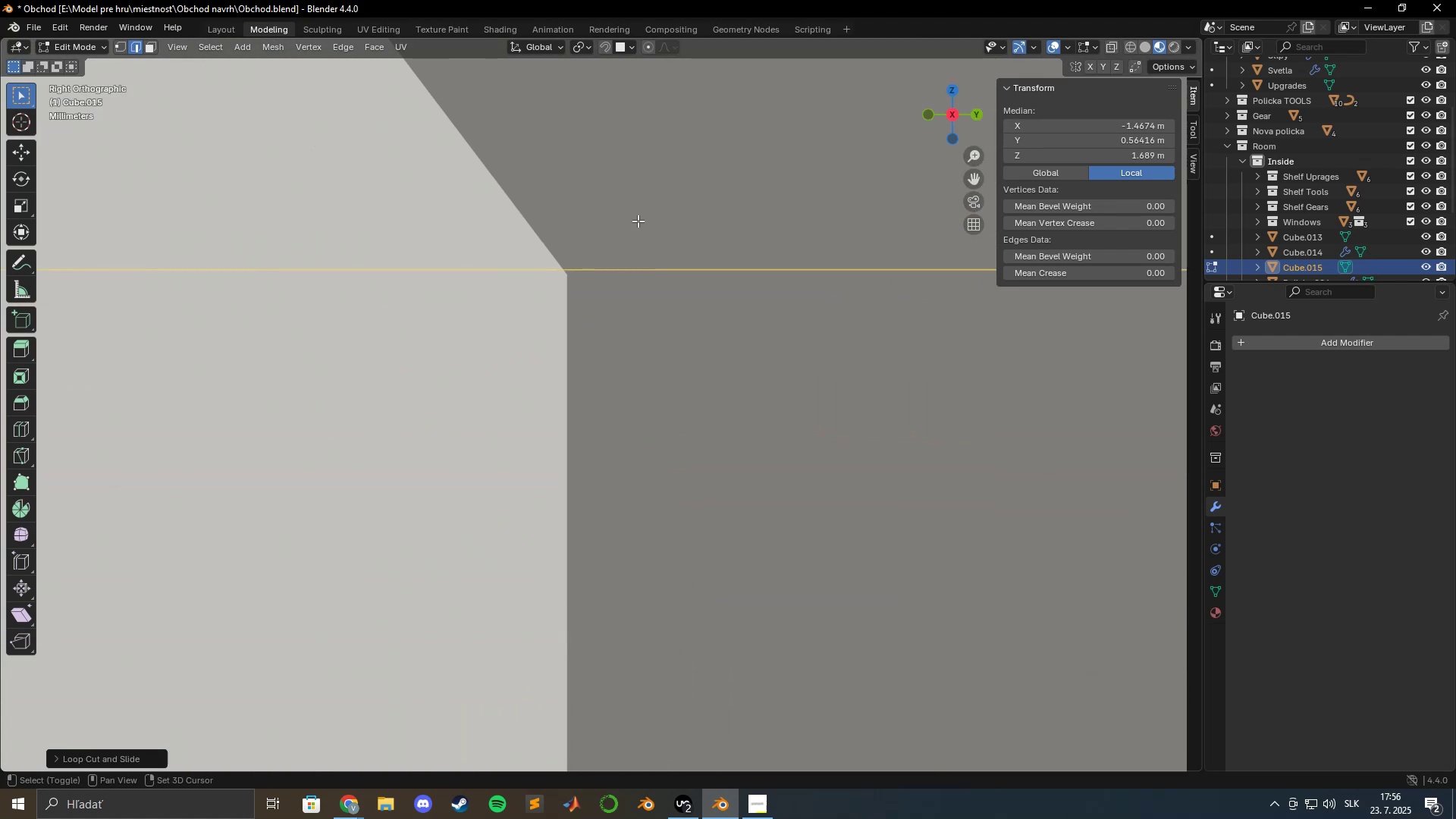 
key(Shift+ShiftLeft)
 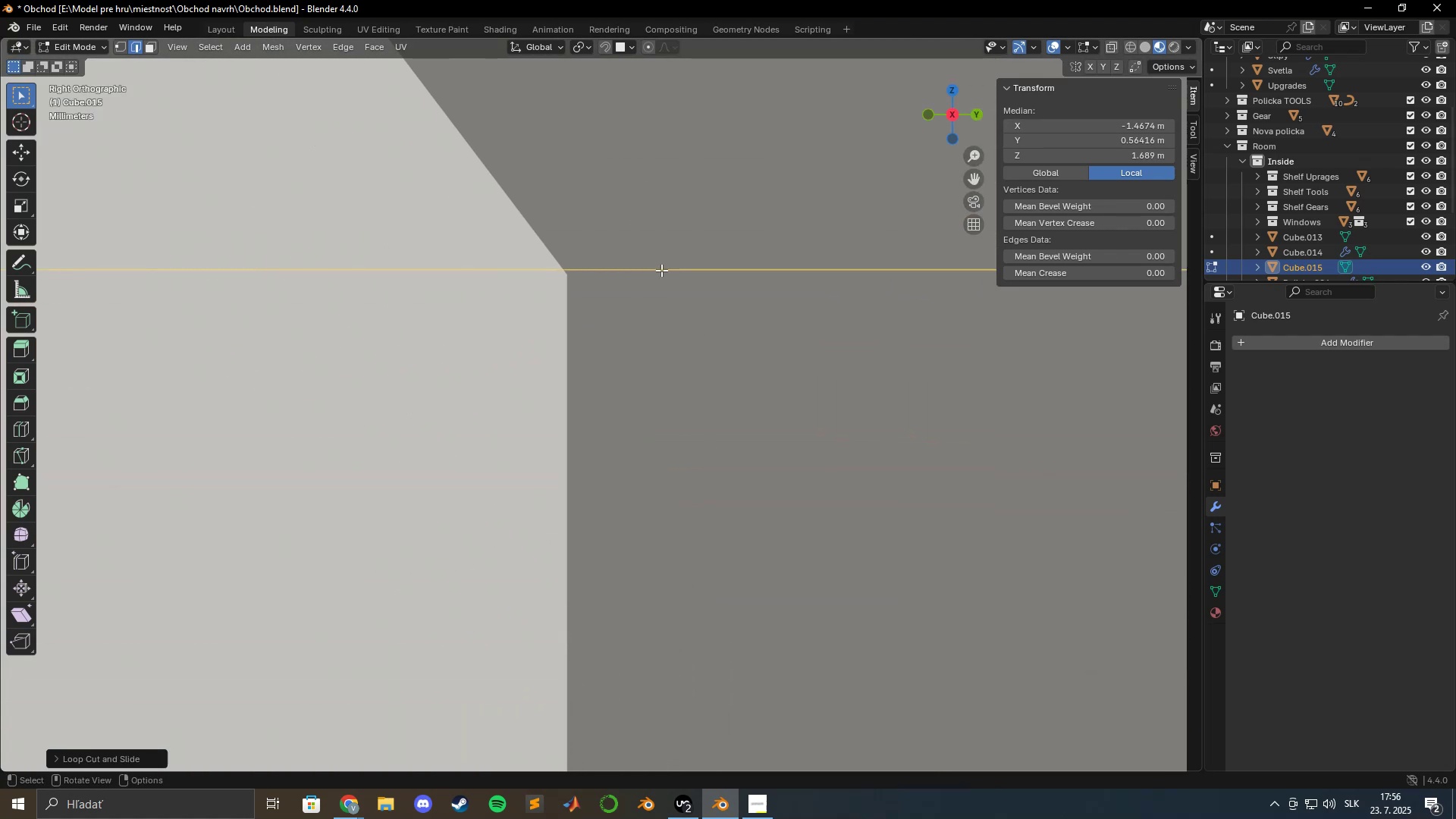 
scroll: coordinate [666, 293], scroll_direction: up, amount: 6.0
 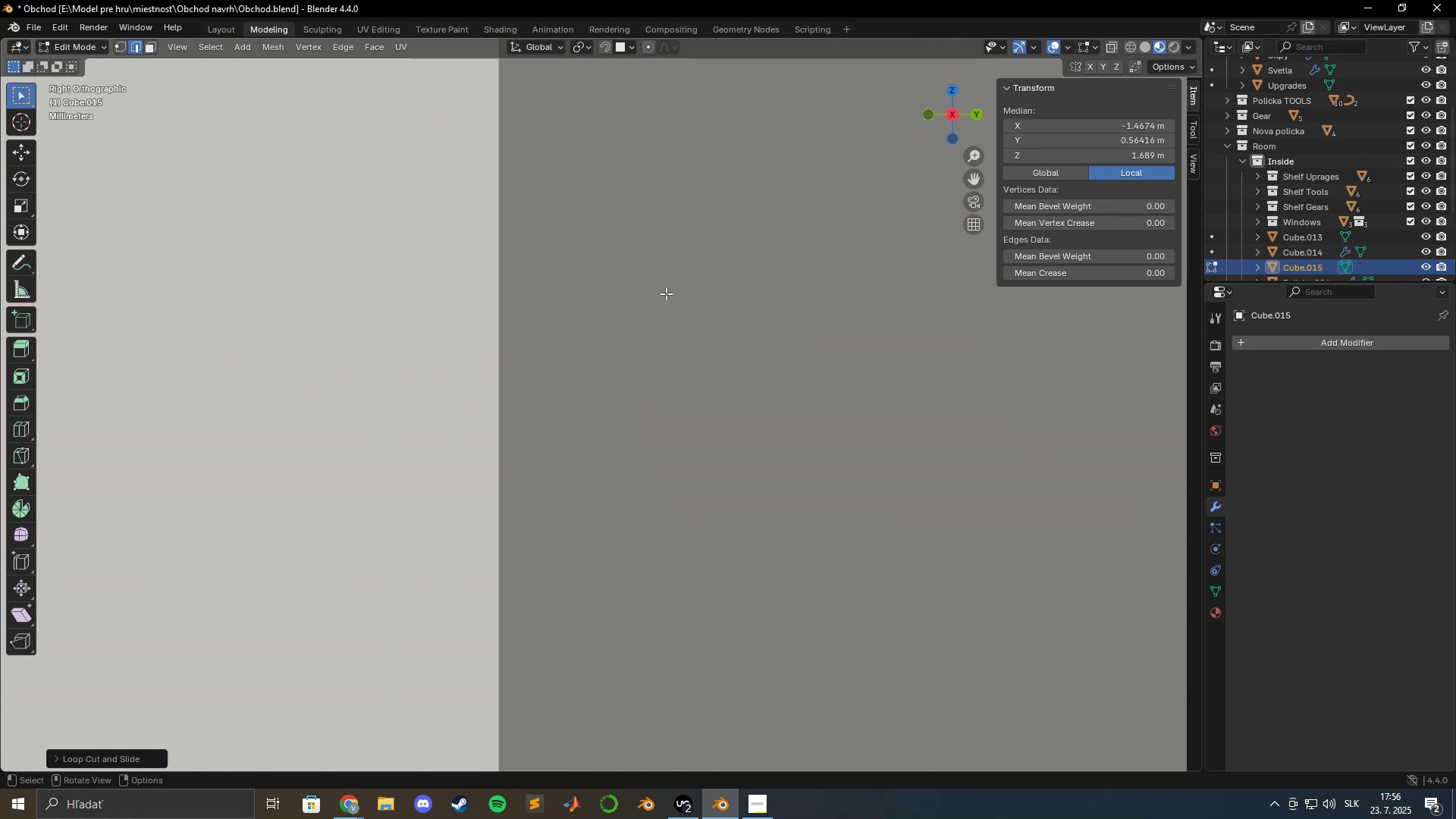 
hold_key(key=ShiftLeft, duration=1.54)
 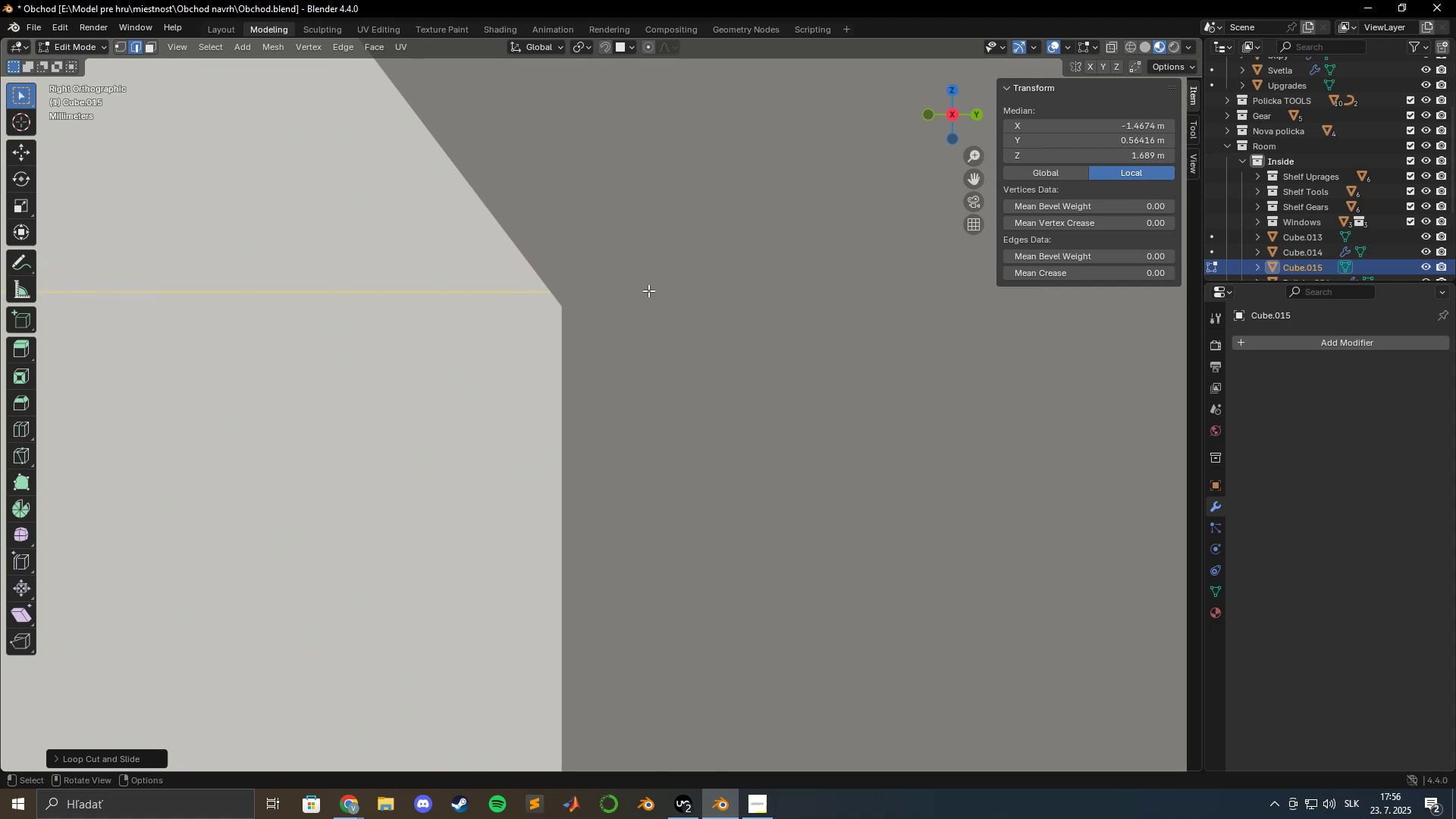 
scroll: coordinate [646, 290], scroll_direction: up, amount: 4.0
 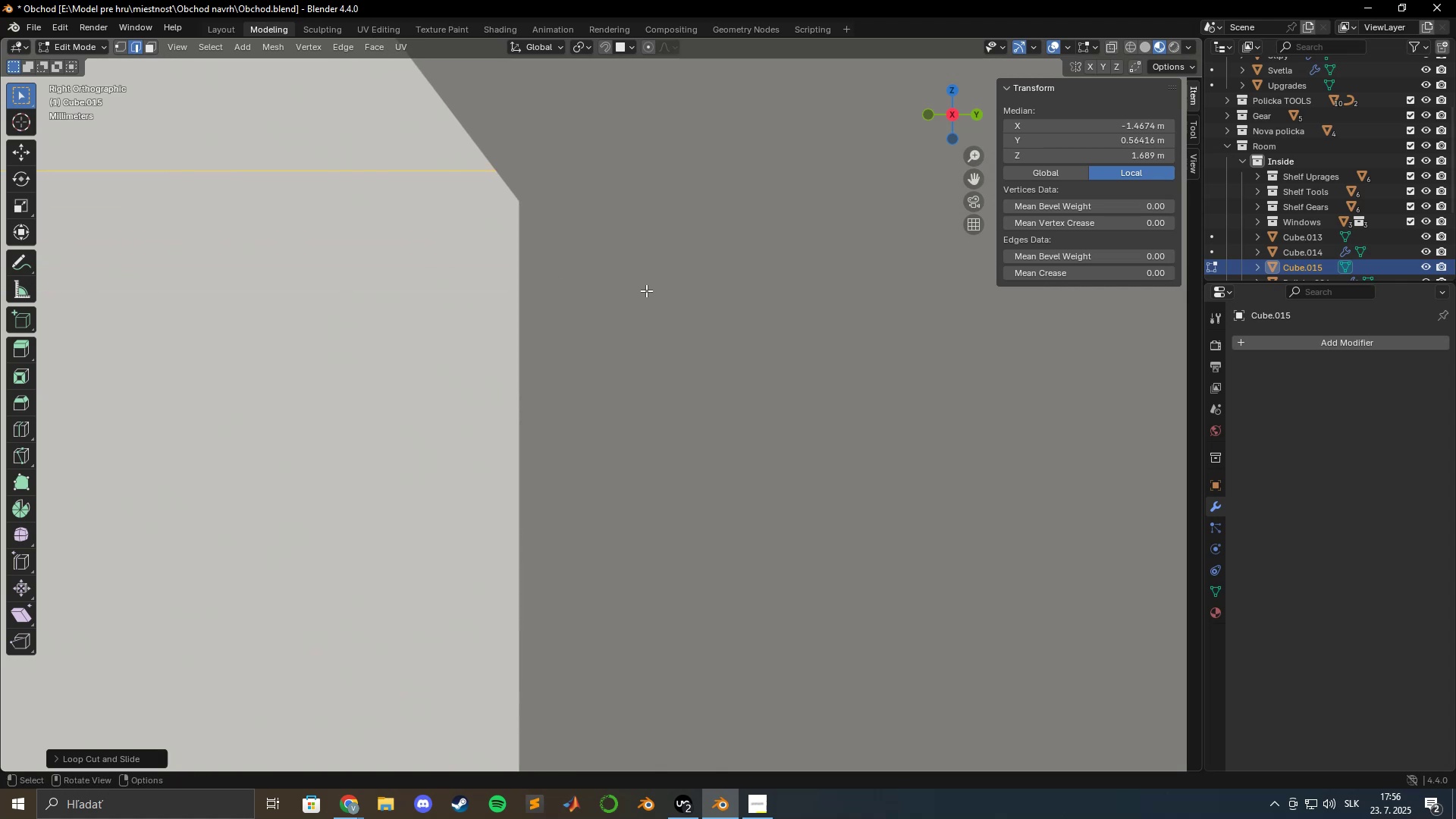 
hold_key(key=ShiftLeft, duration=0.6)
 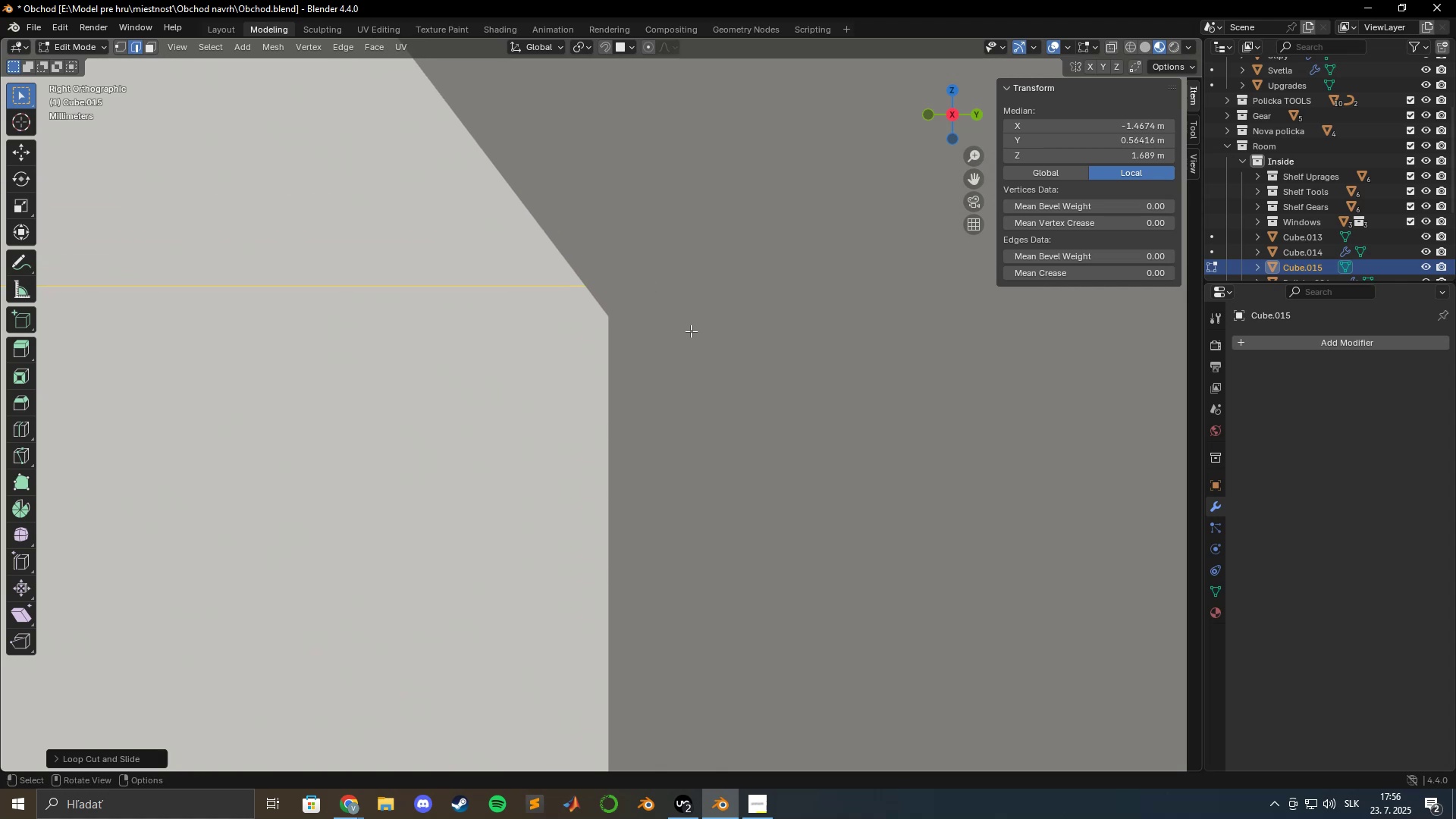 
type(gz)
 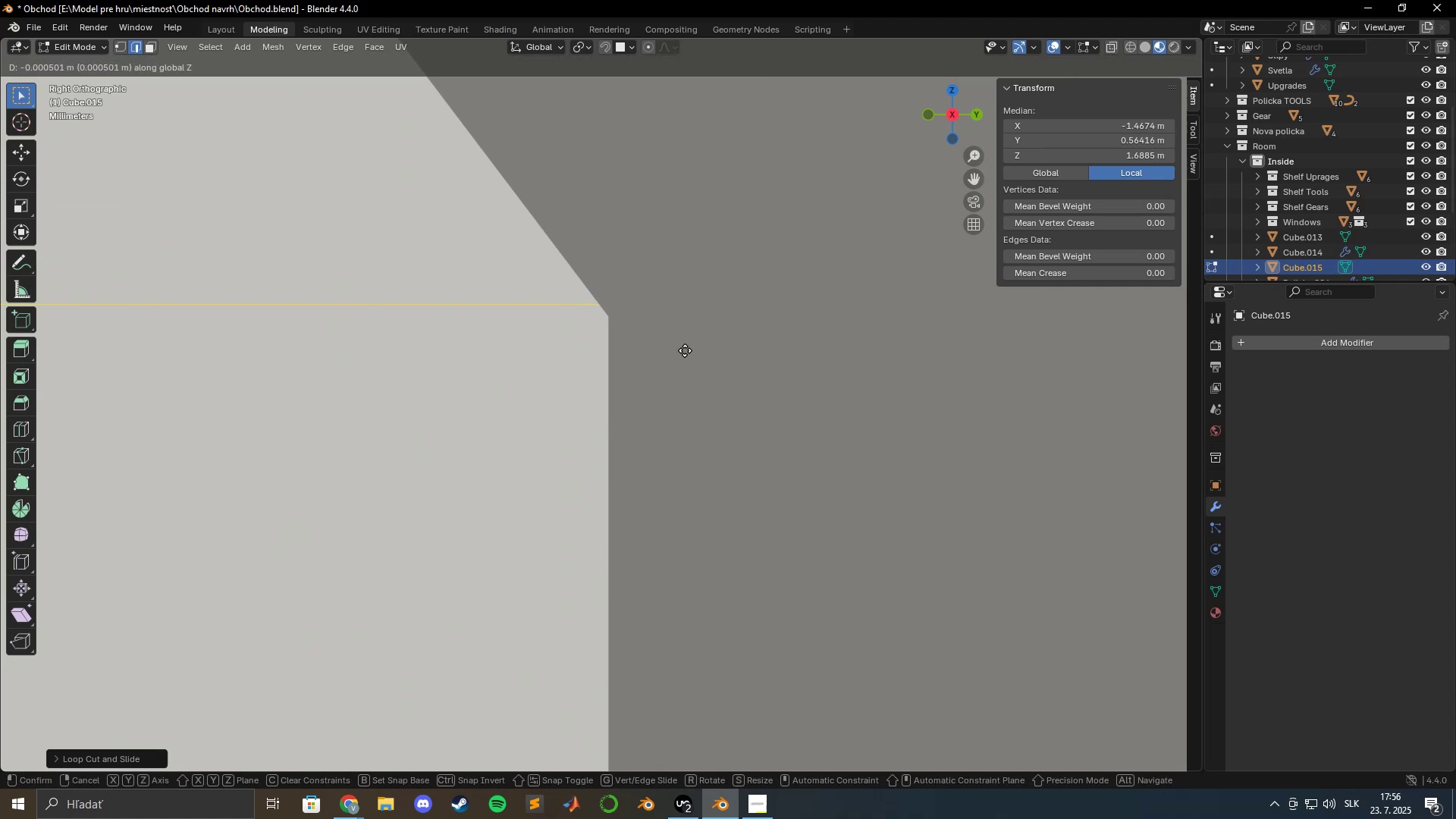 
hold_key(key=ShiftLeft, duration=1.53)
 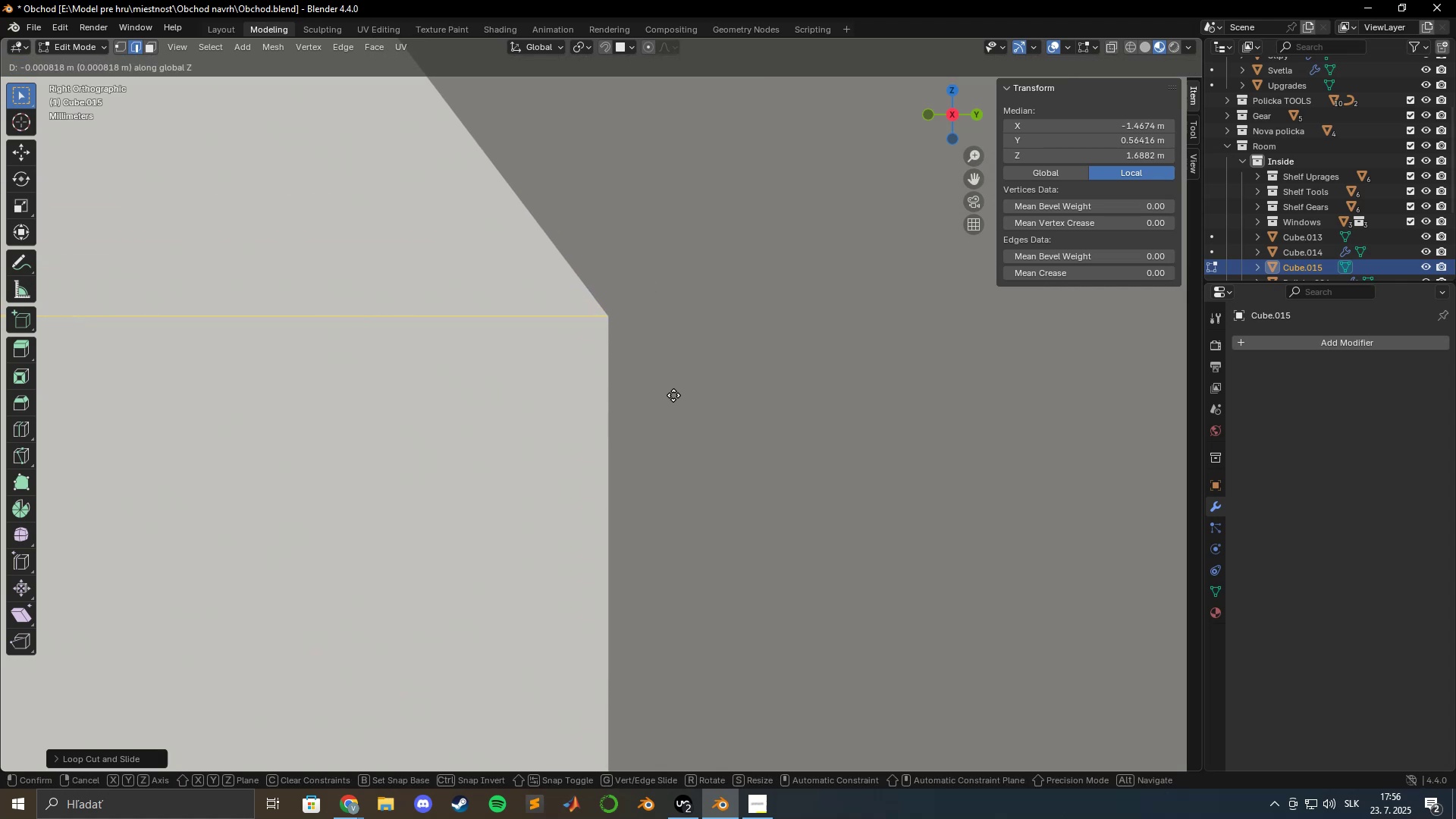 
hold_key(key=ShiftLeft, duration=1.51)
 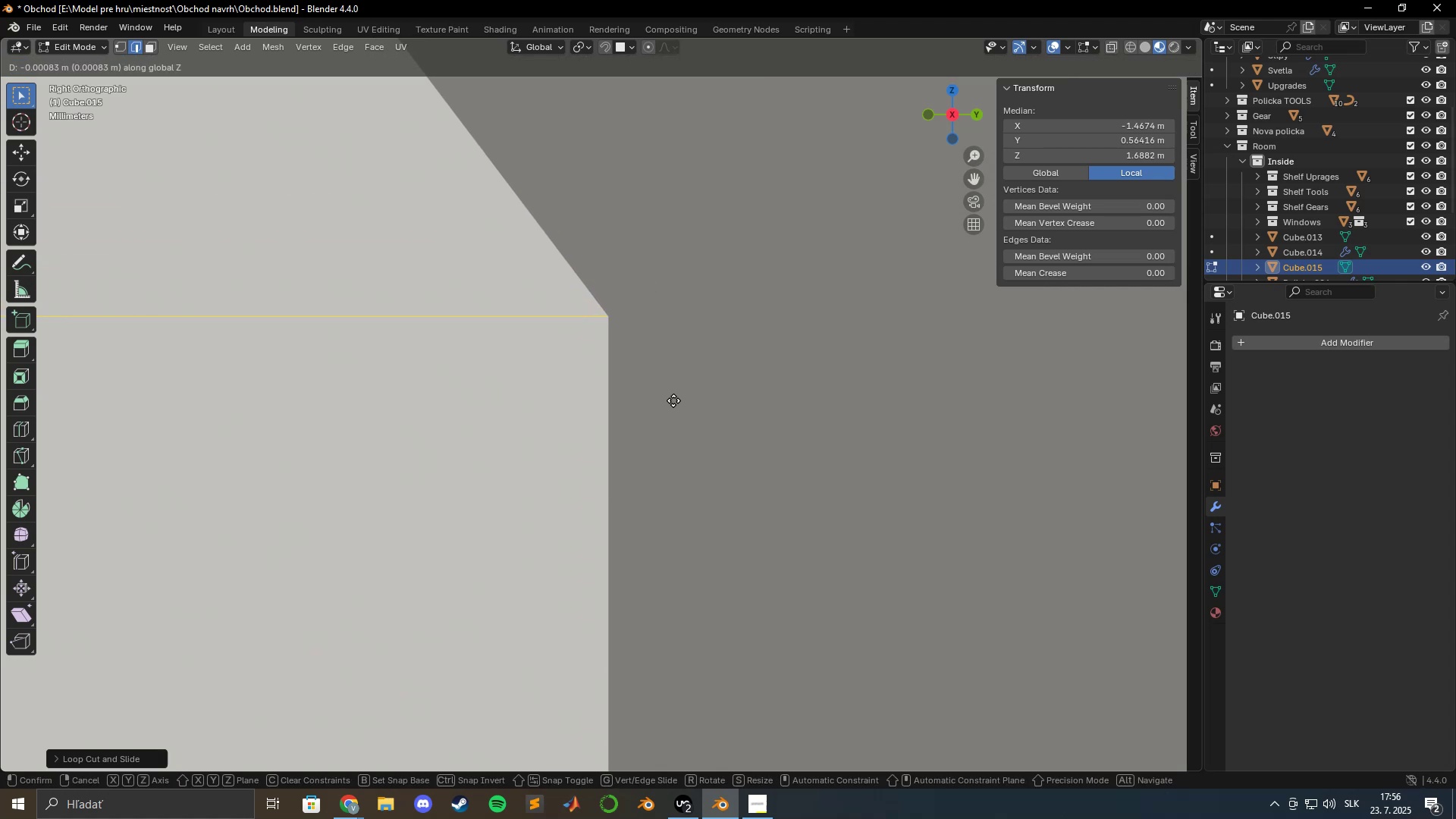 
hold_key(key=ShiftLeft, duration=1.52)
 